 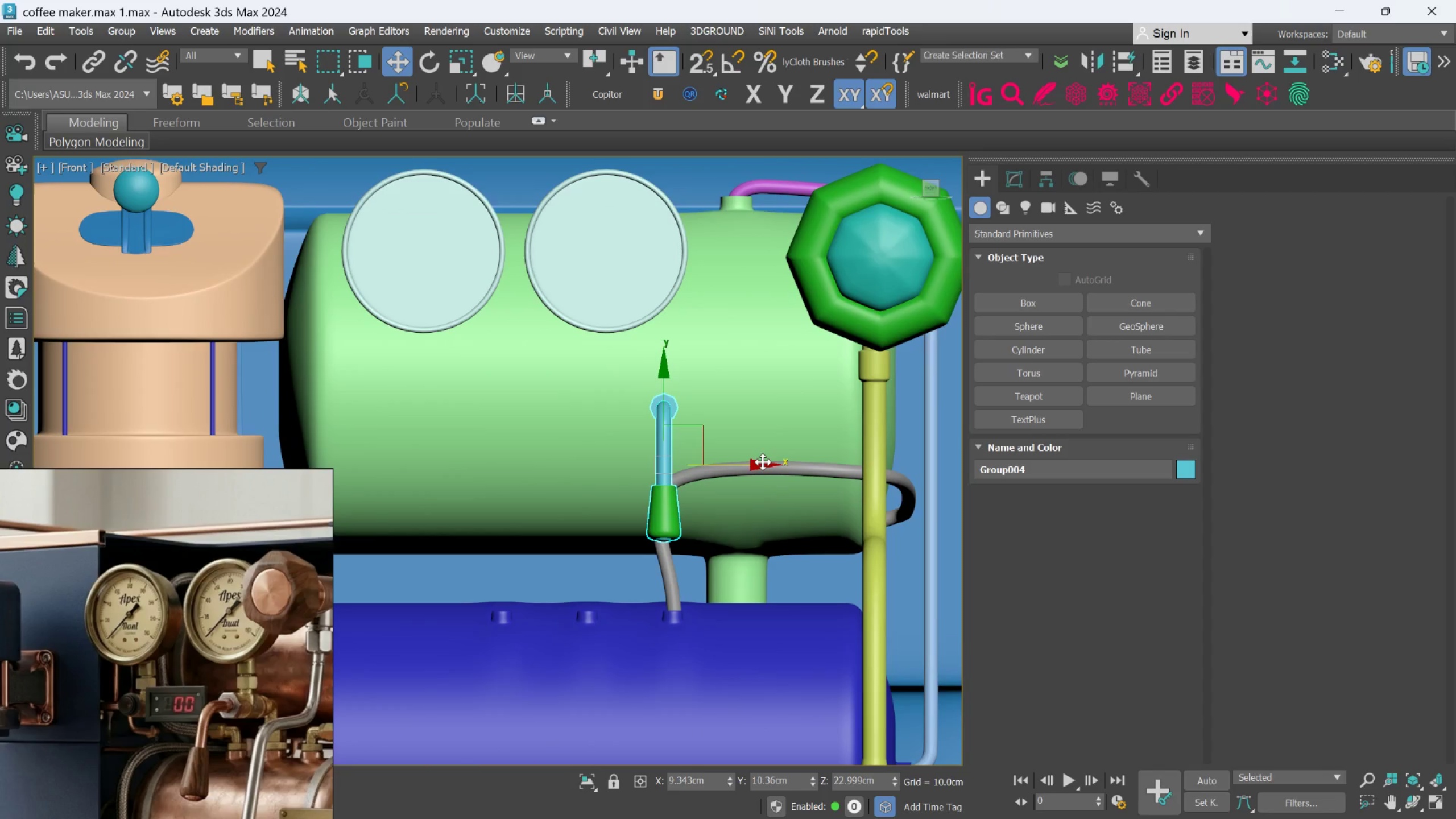 
left_click_drag(start_coordinate=[752, 469], to_coordinate=[693, 477])
 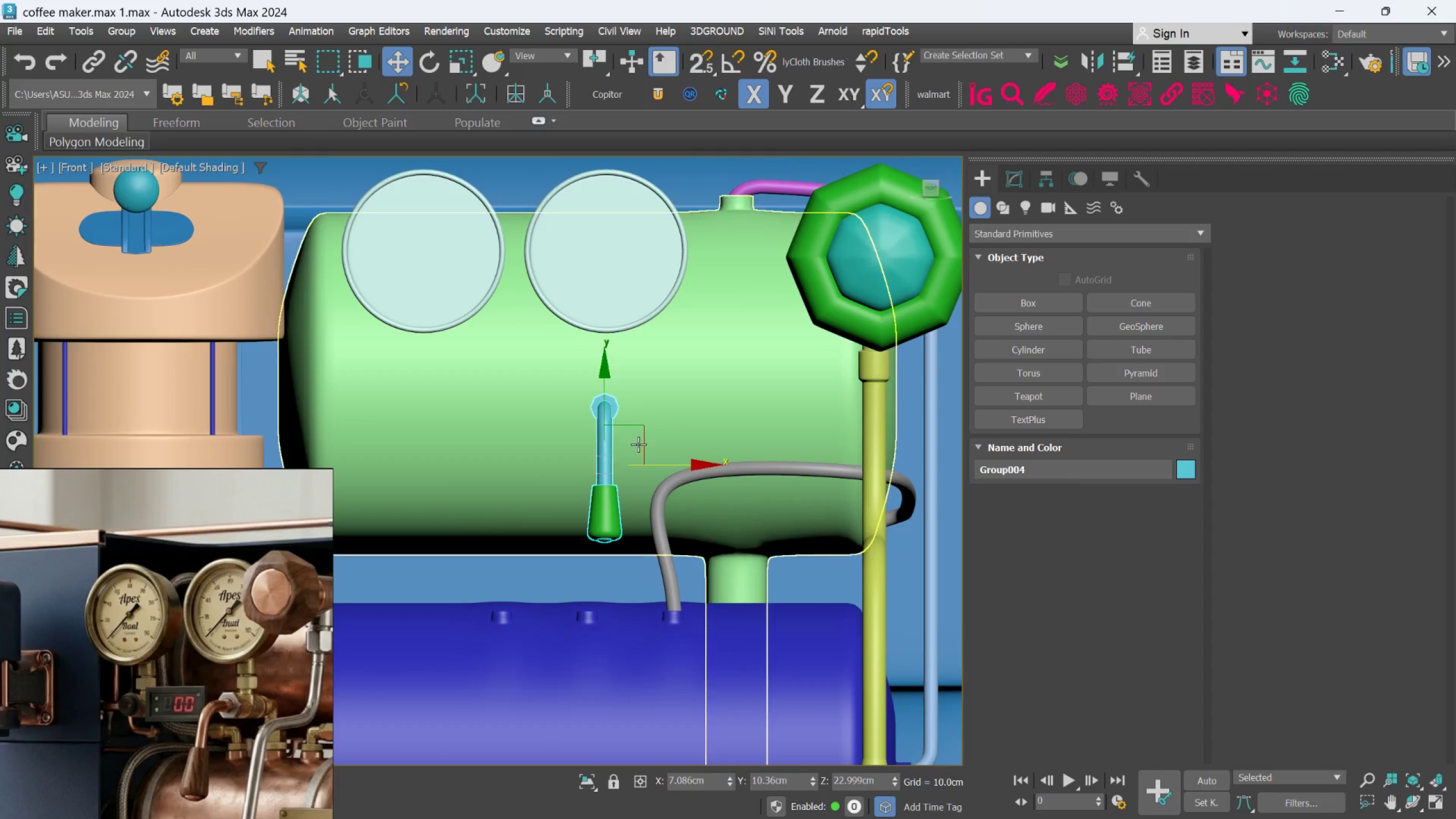 
scroll: coordinate [638, 444], scroll_direction: up, amount: 2.0
 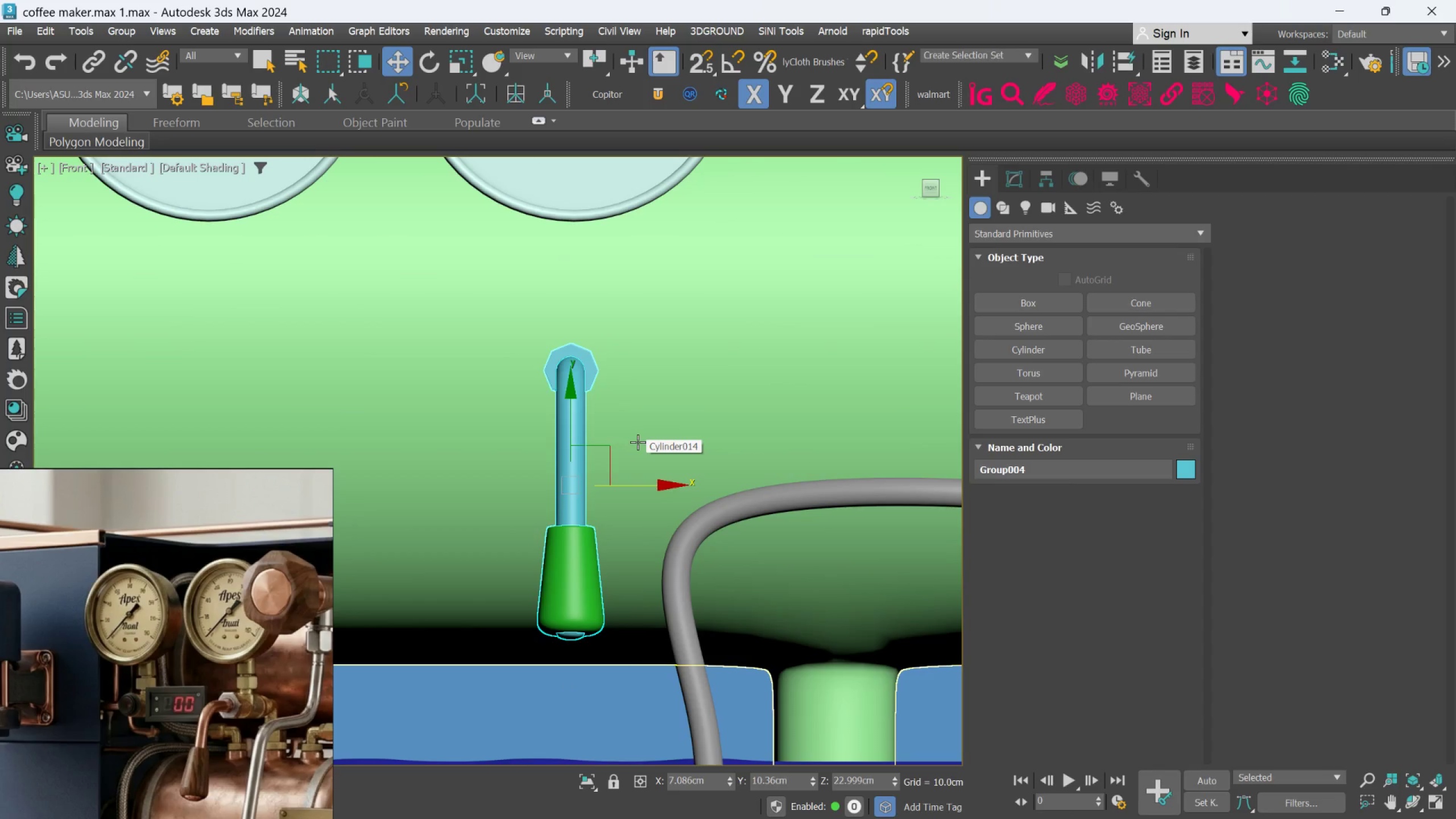 
hold_key(key=AltLeft, duration=0.75)
 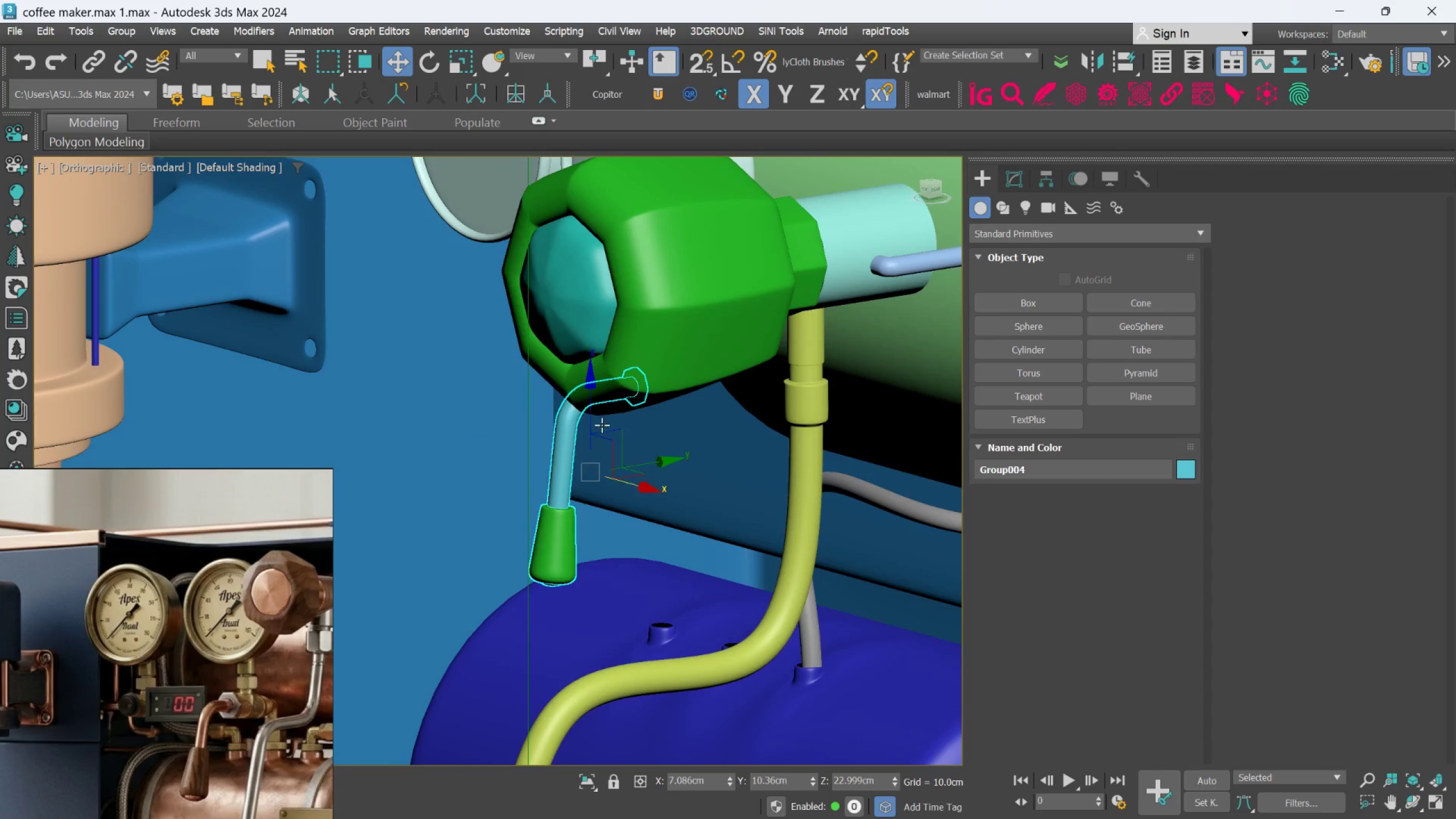 
scroll: coordinate [638, 442], scroll_direction: down, amount: 1.0
 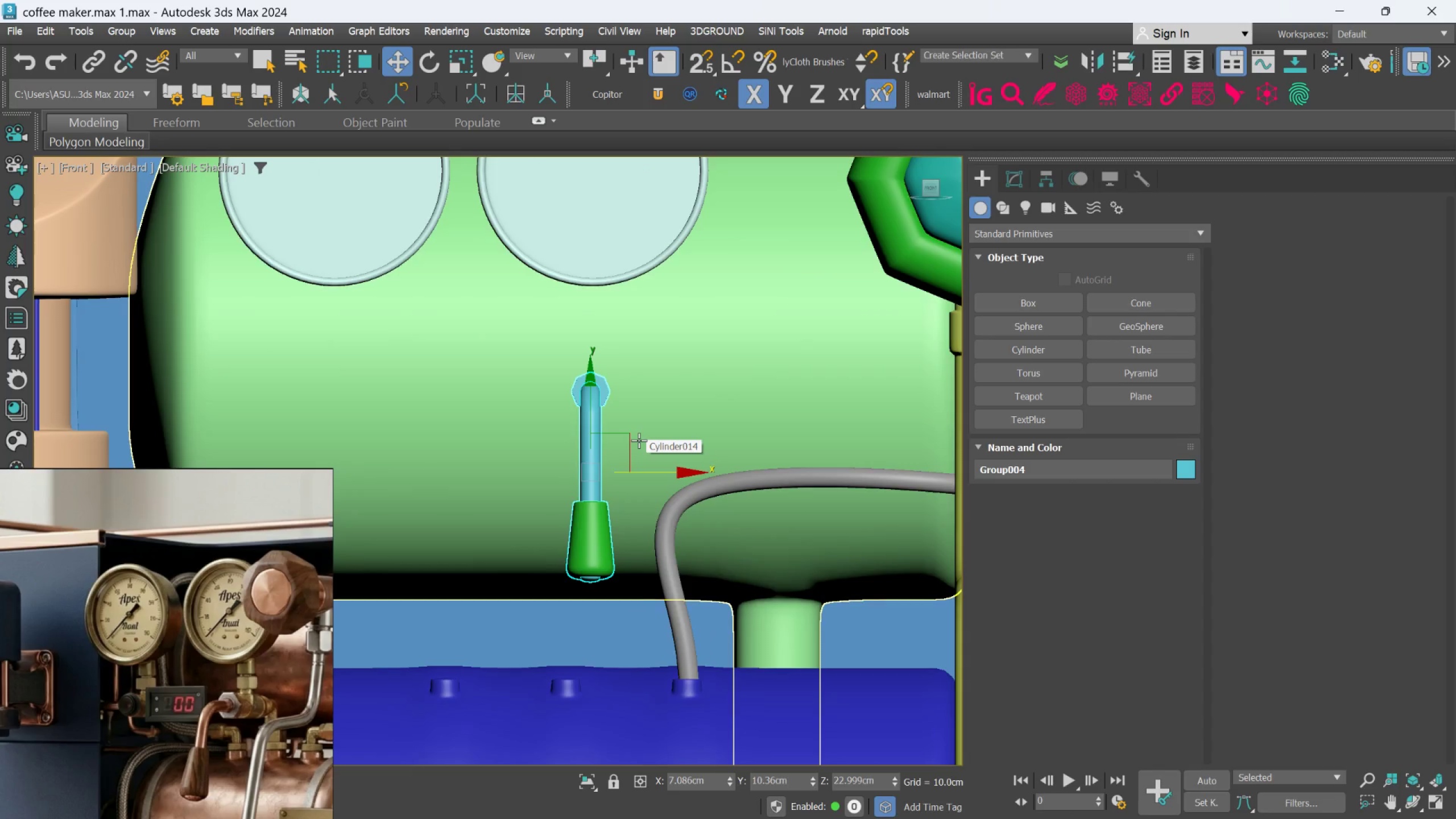 
hold_key(key=AltLeft, duration=2.02)
 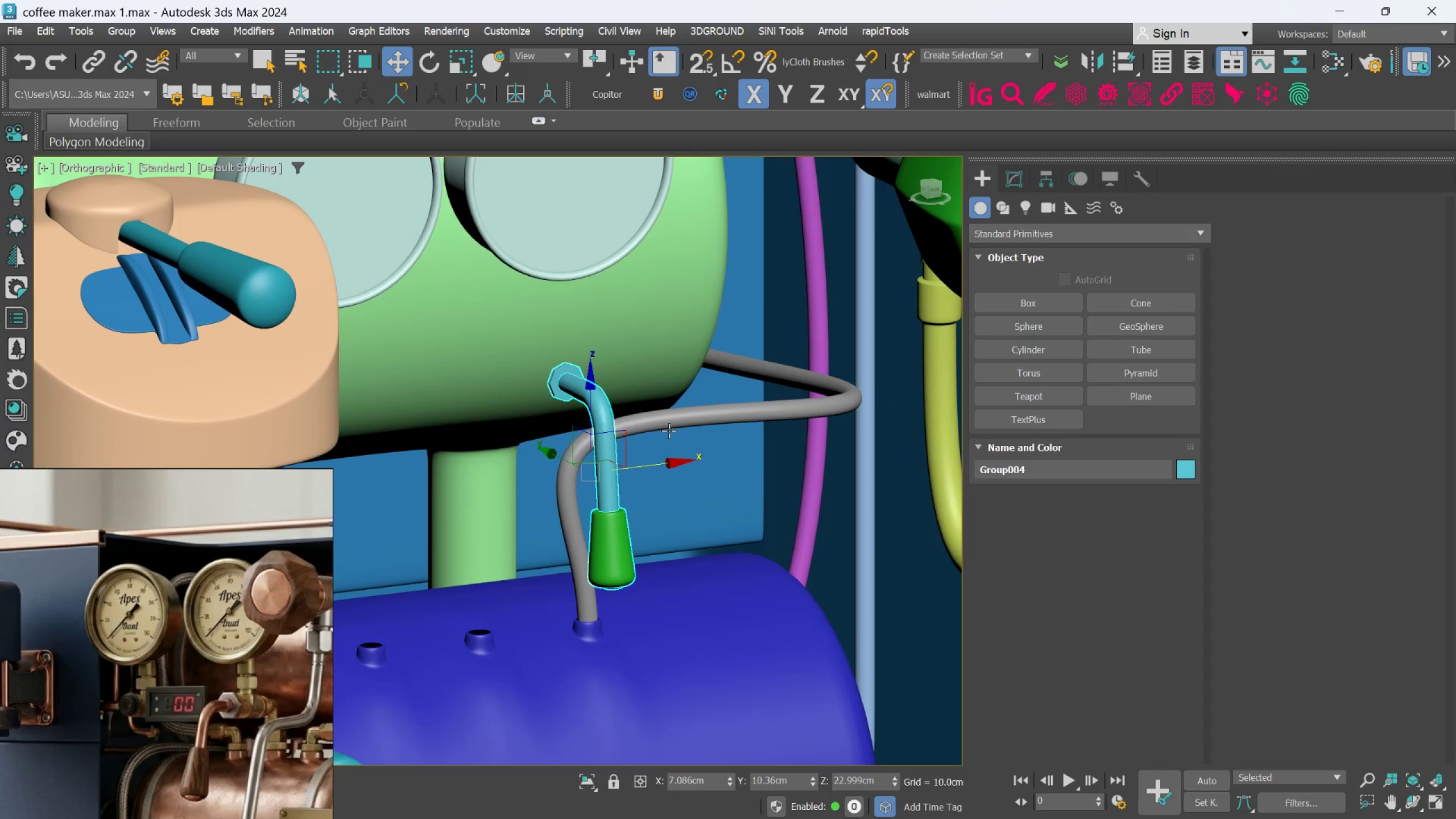 
hold_key(key=AltLeft, duration=0.81)
 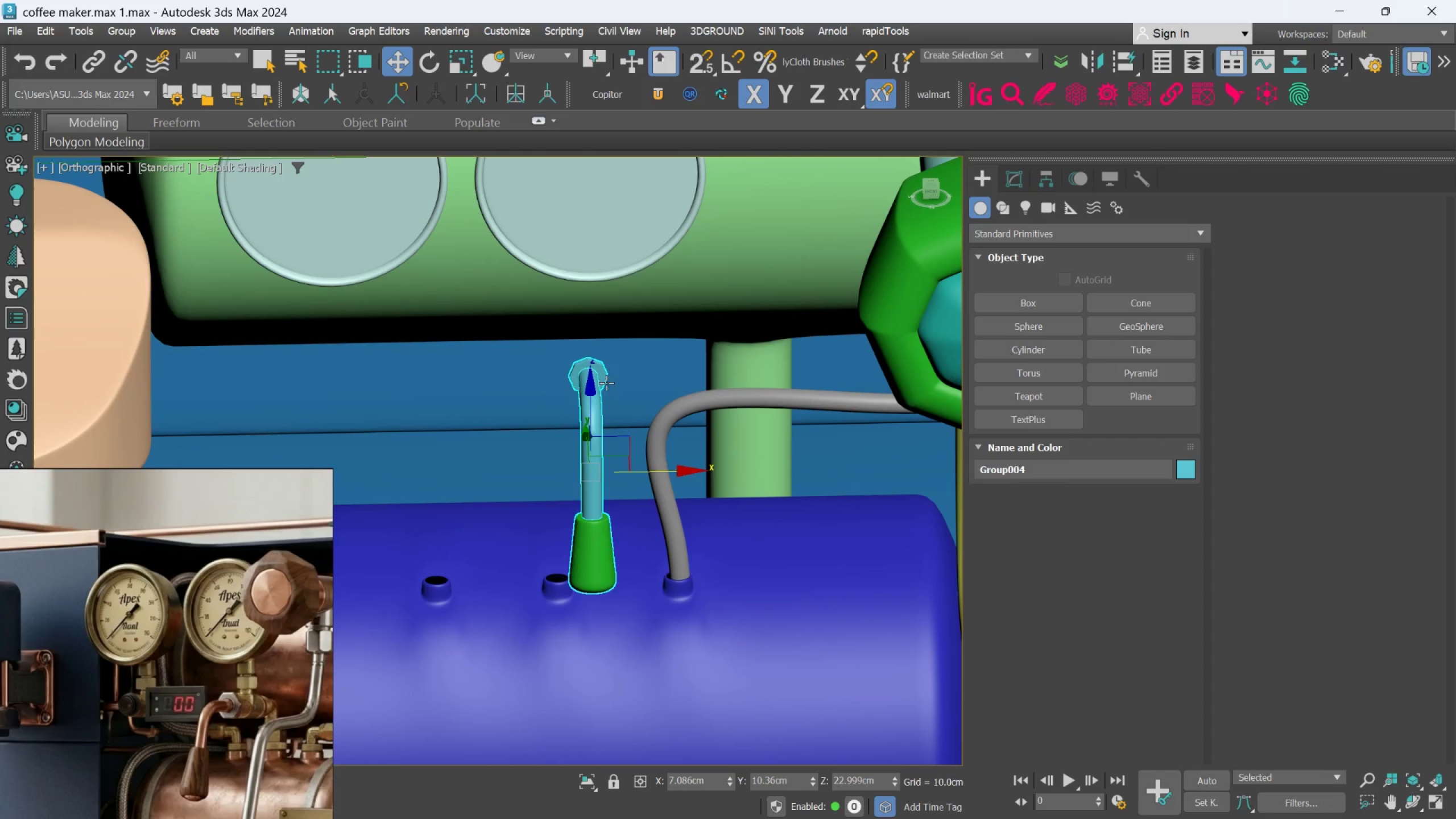 
hold_key(key=AltLeft, duration=1.7)
 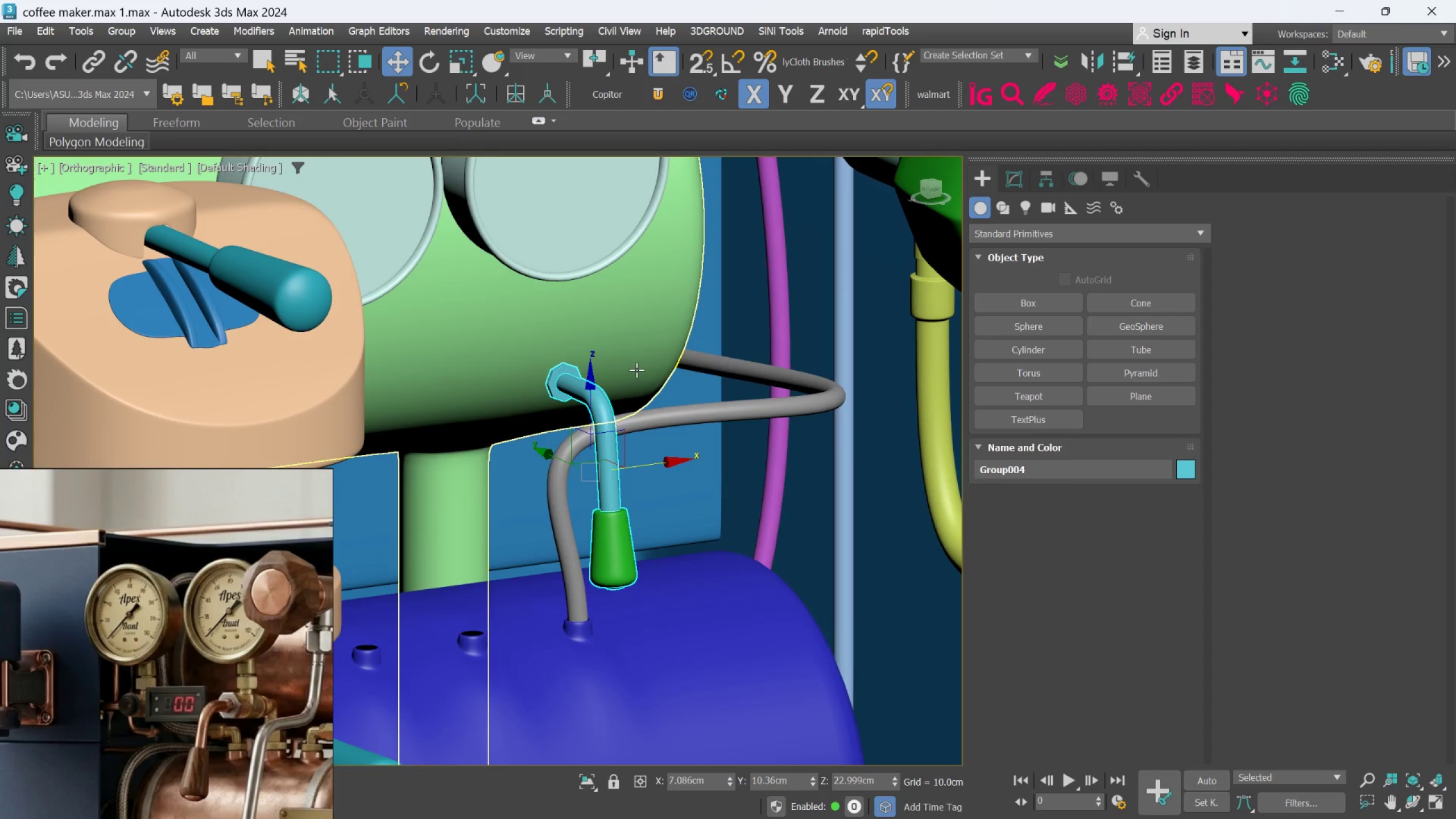 
scroll: coordinate [606, 383], scroll_direction: none, amount: 0.0
 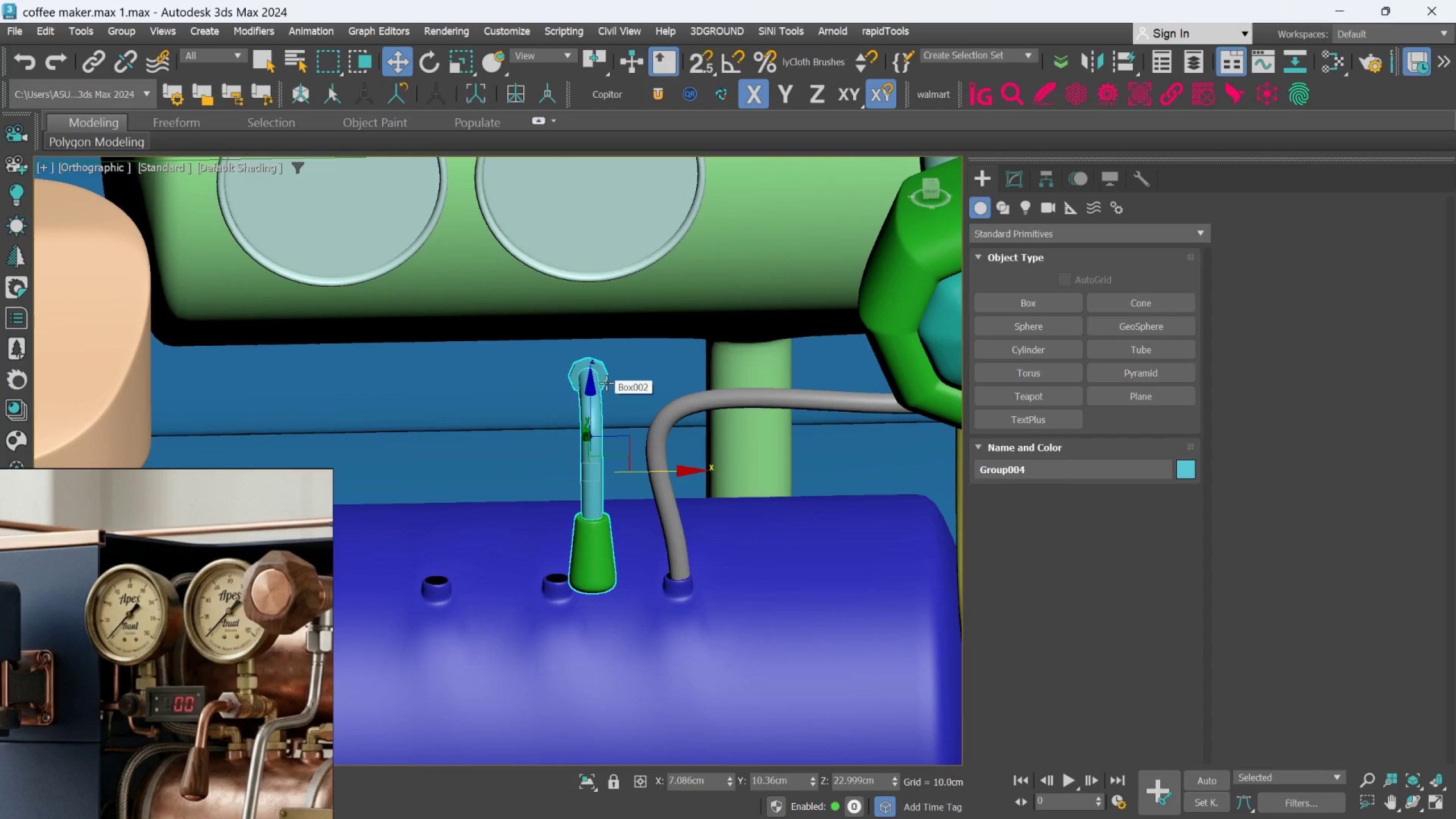 
hold_key(key=AltLeft, duration=2.05)
 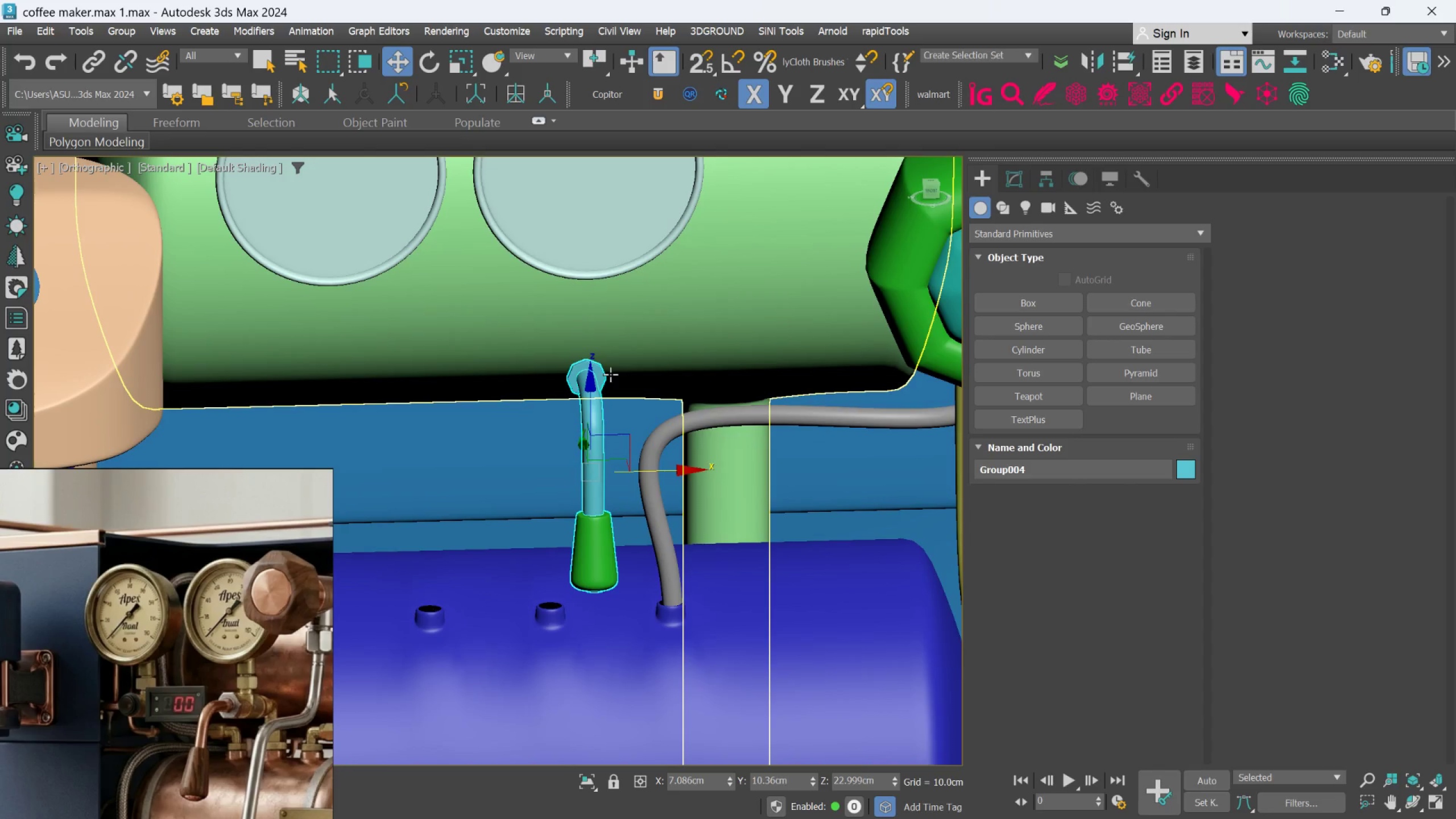 
hold_key(key=AltLeft, duration=0.61)
 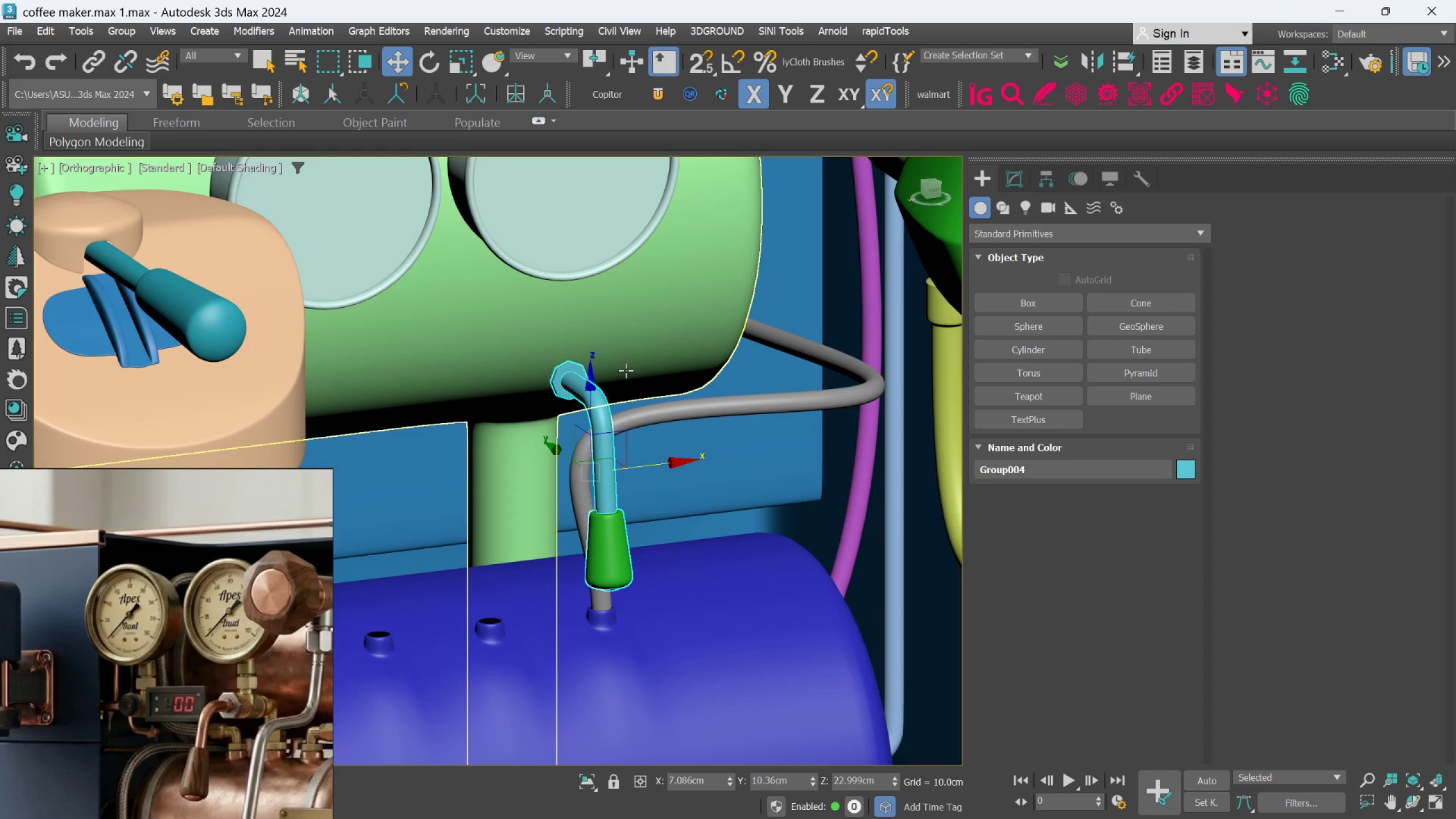 
hold_key(key=AltLeft, duration=0.69)
 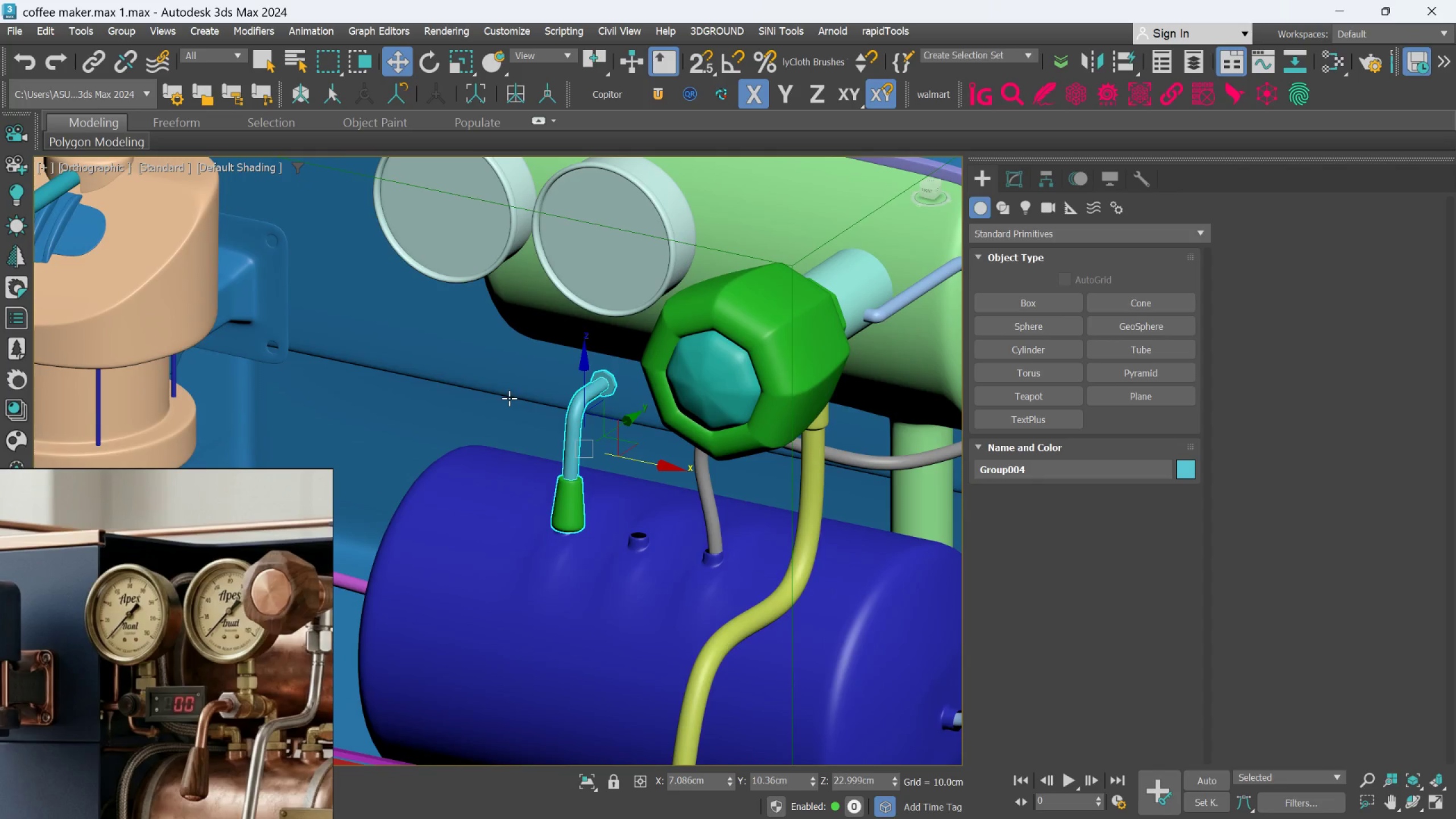 
scroll: coordinate [569, 392], scroll_direction: down, amount: 1.0
 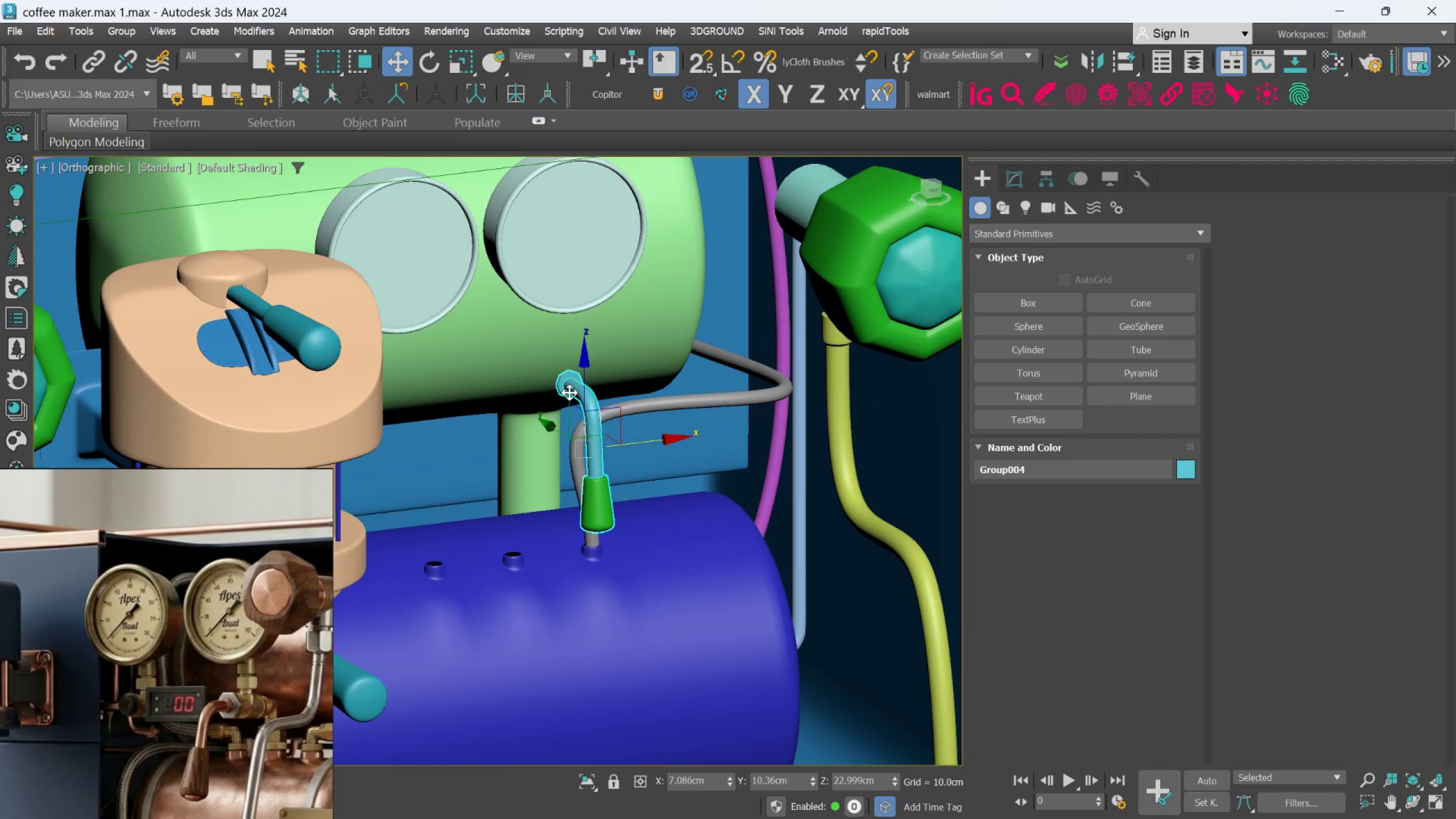 
hold_key(key=AltLeft, duration=0.8)
 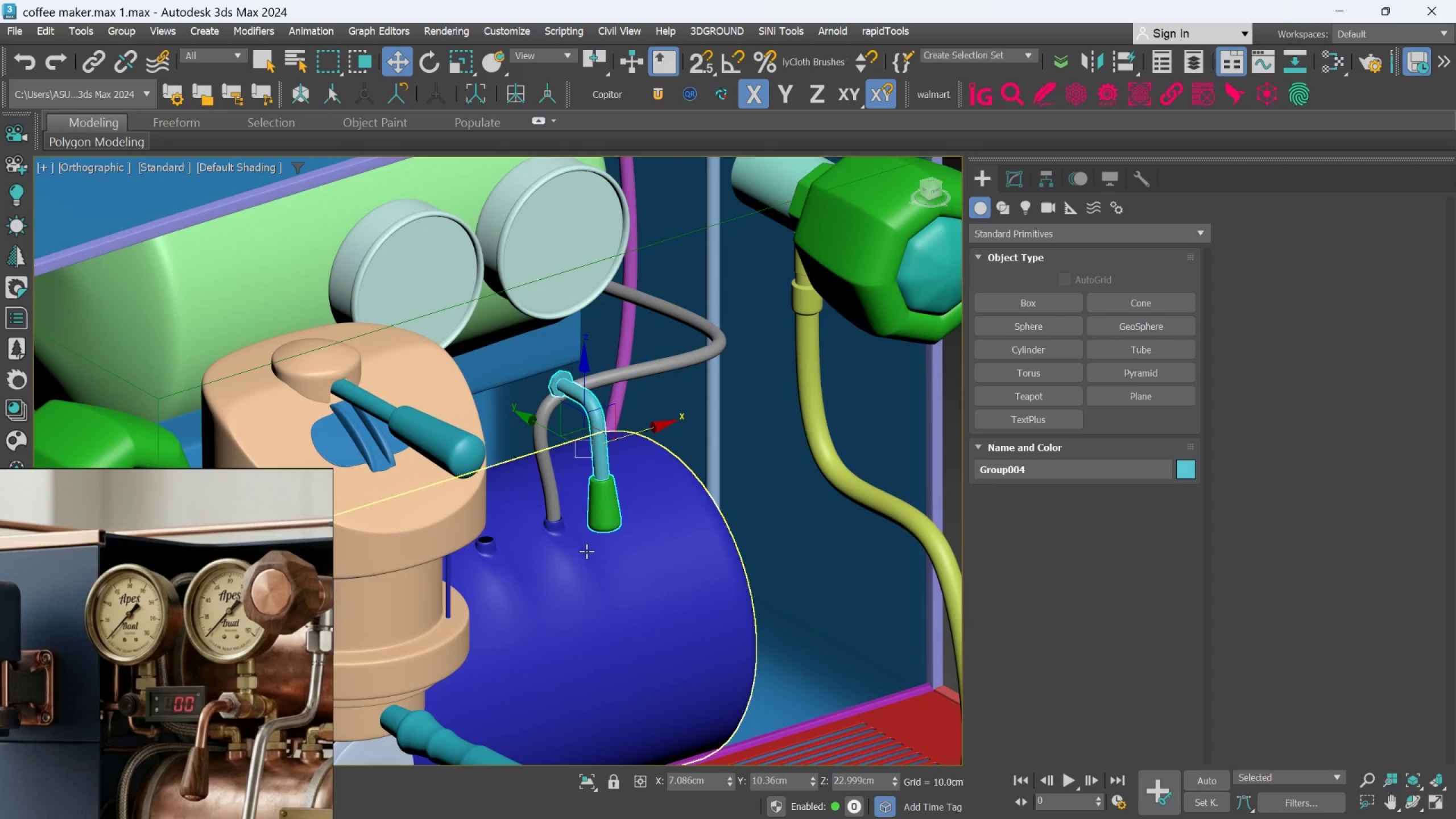 
hold_key(key=ControlLeft, duration=3.41)
left_click([581, 557])
 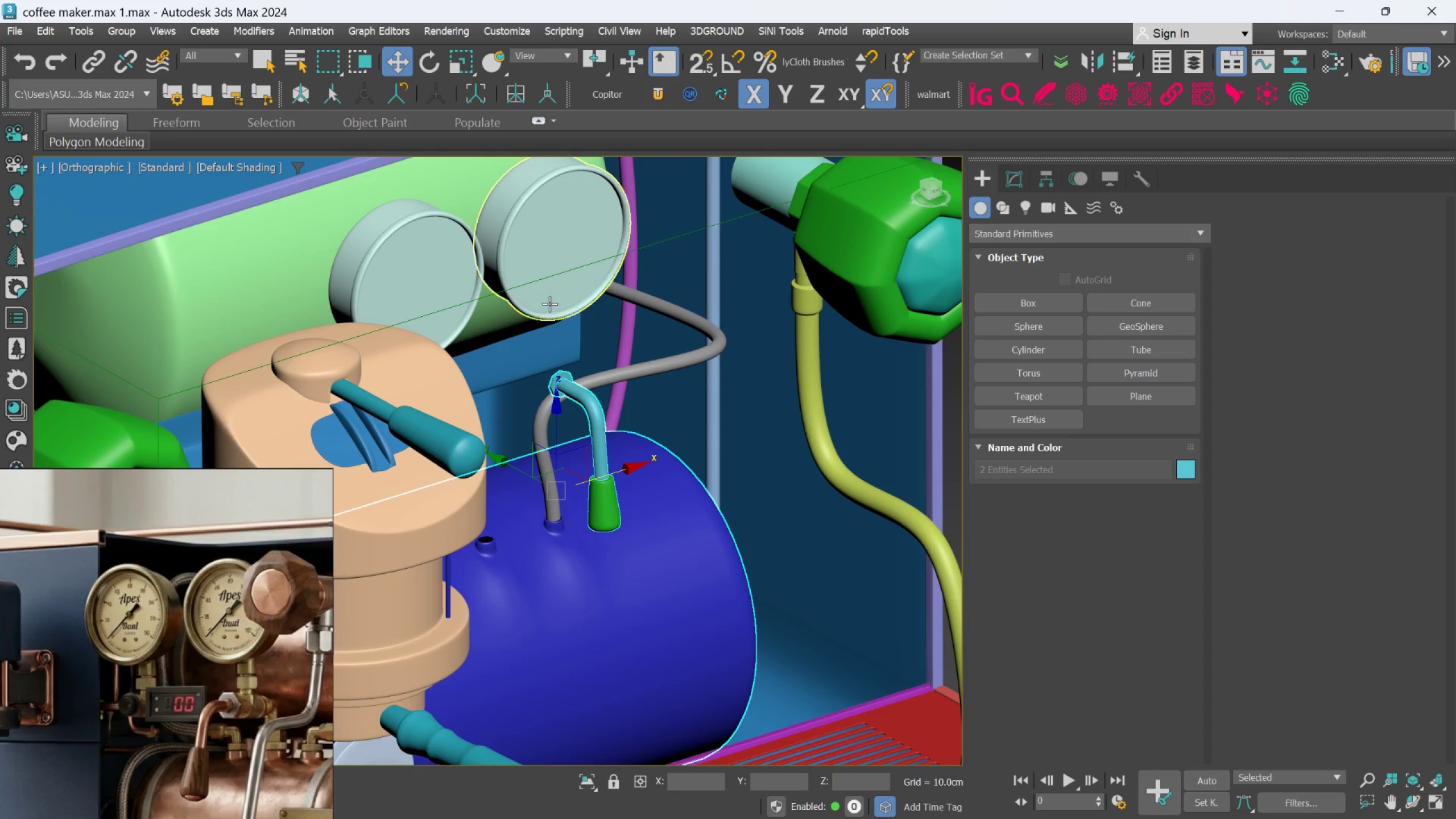 
left_click([551, 302])
 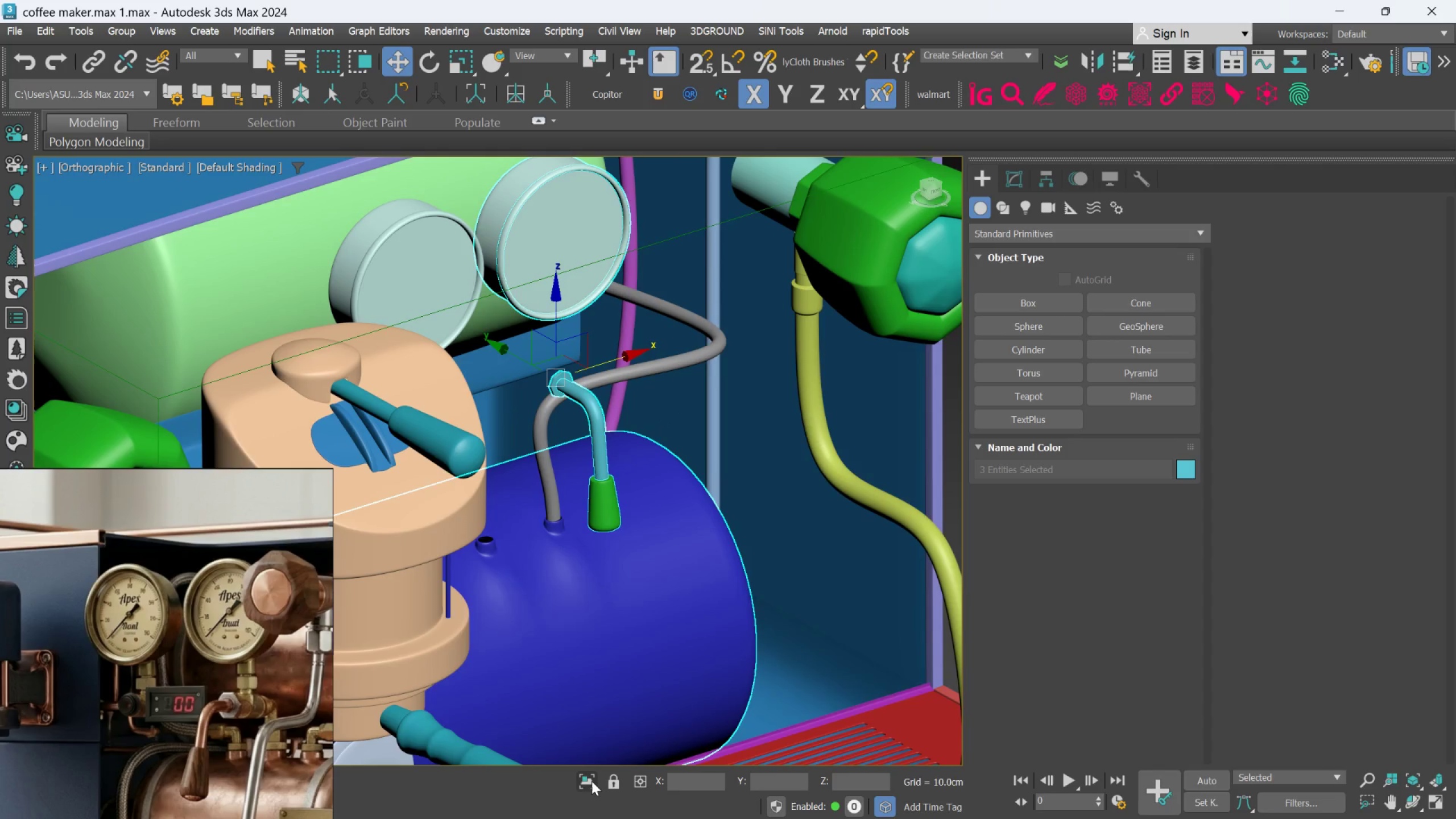 
left_click([592, 781])
 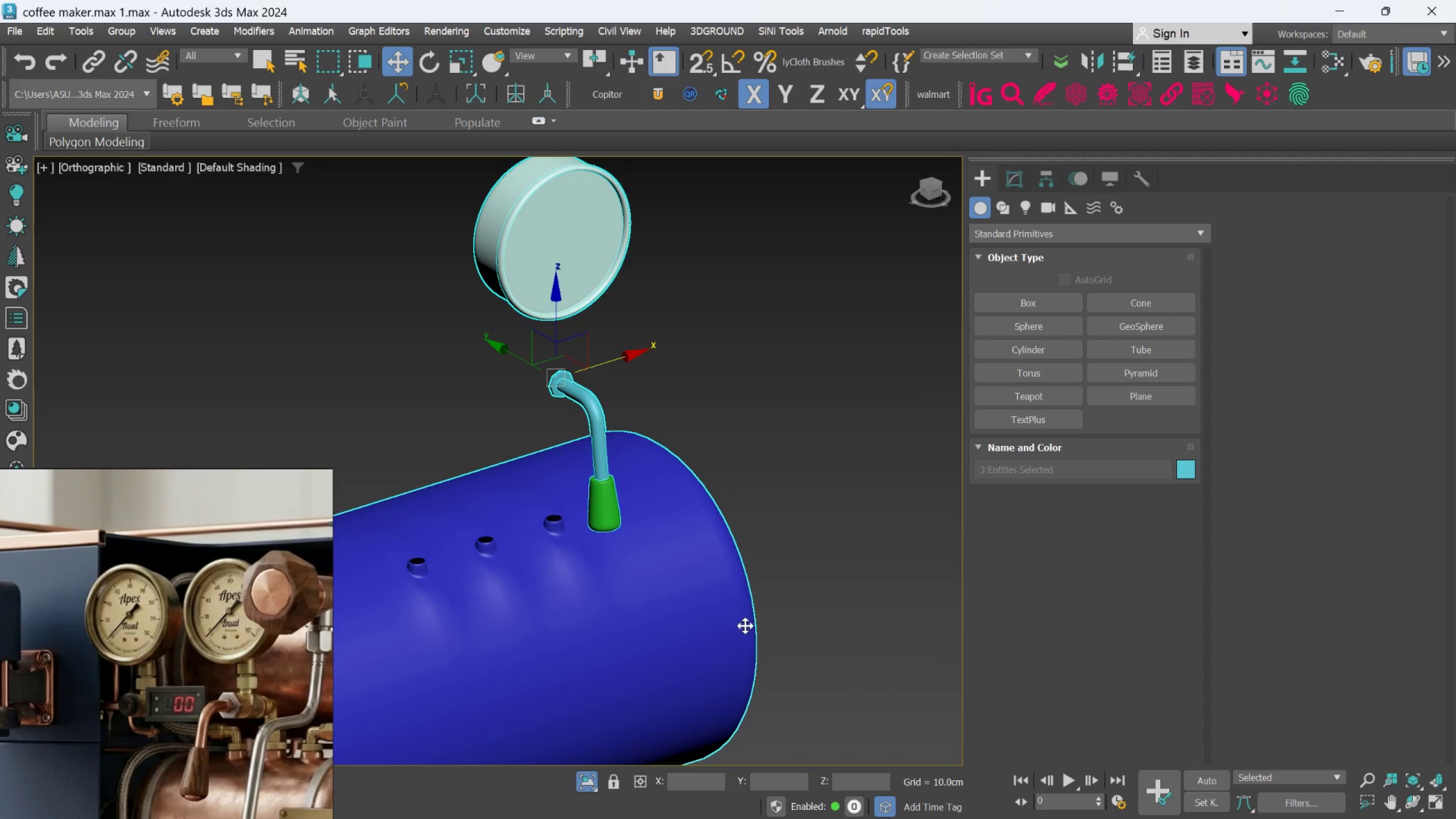 
scroll: coordinate [745, 626], scroll_direction: down, amount: 1.0
 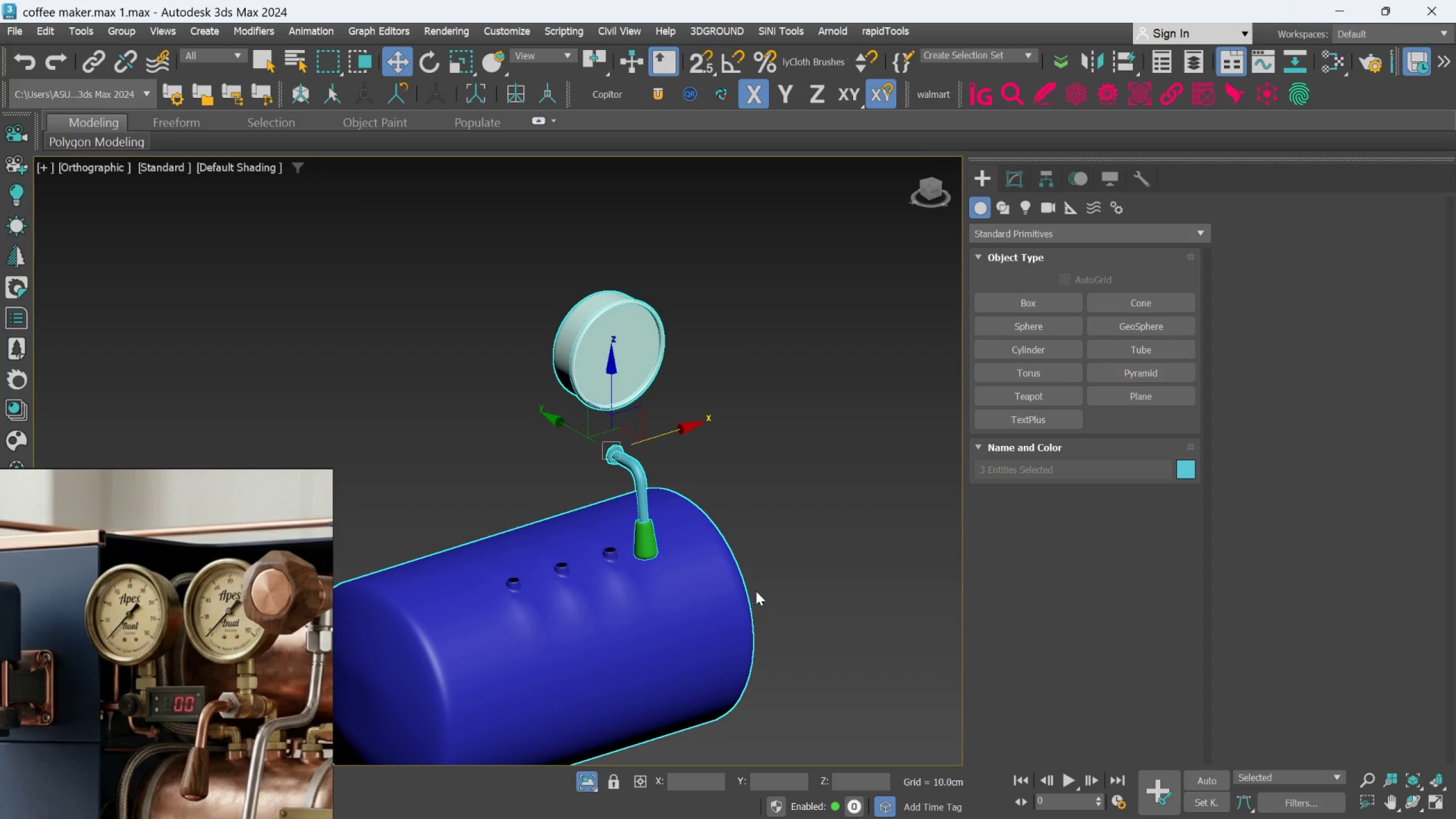 
key(L)
 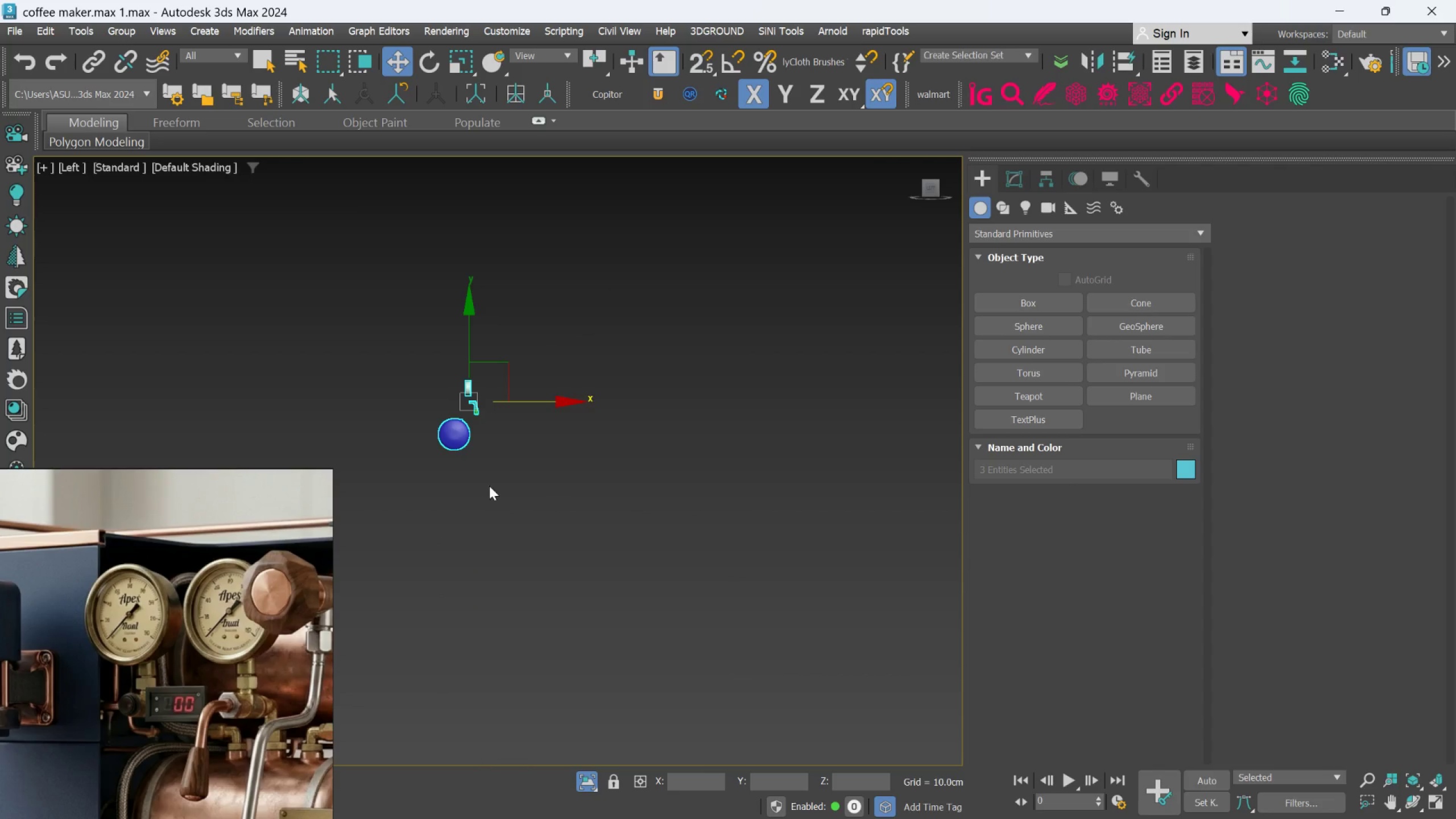 
scroll: coordinate [833, 514], scroll_direction: up, amount: 5.0
 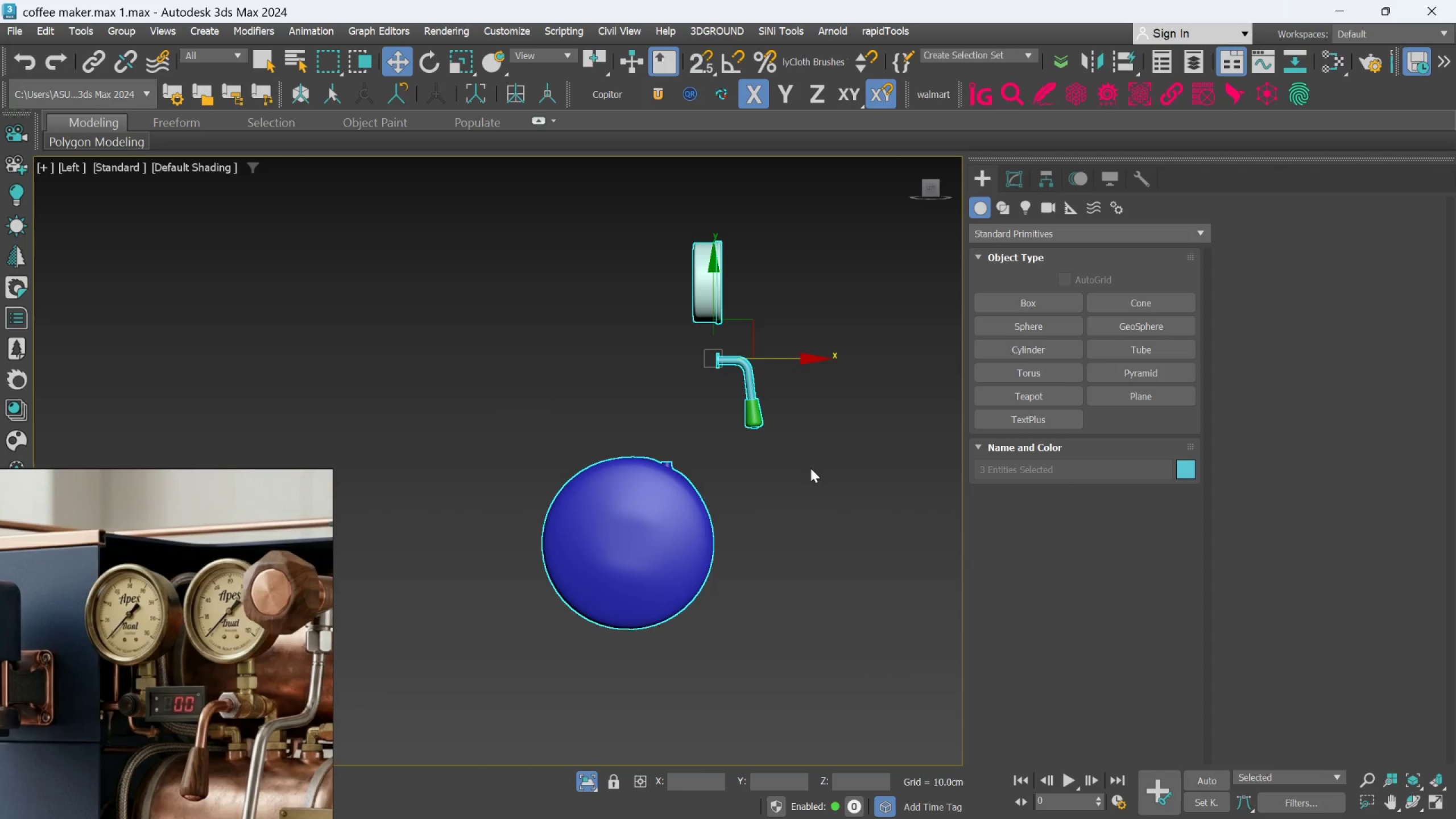 
wait(8.02)
 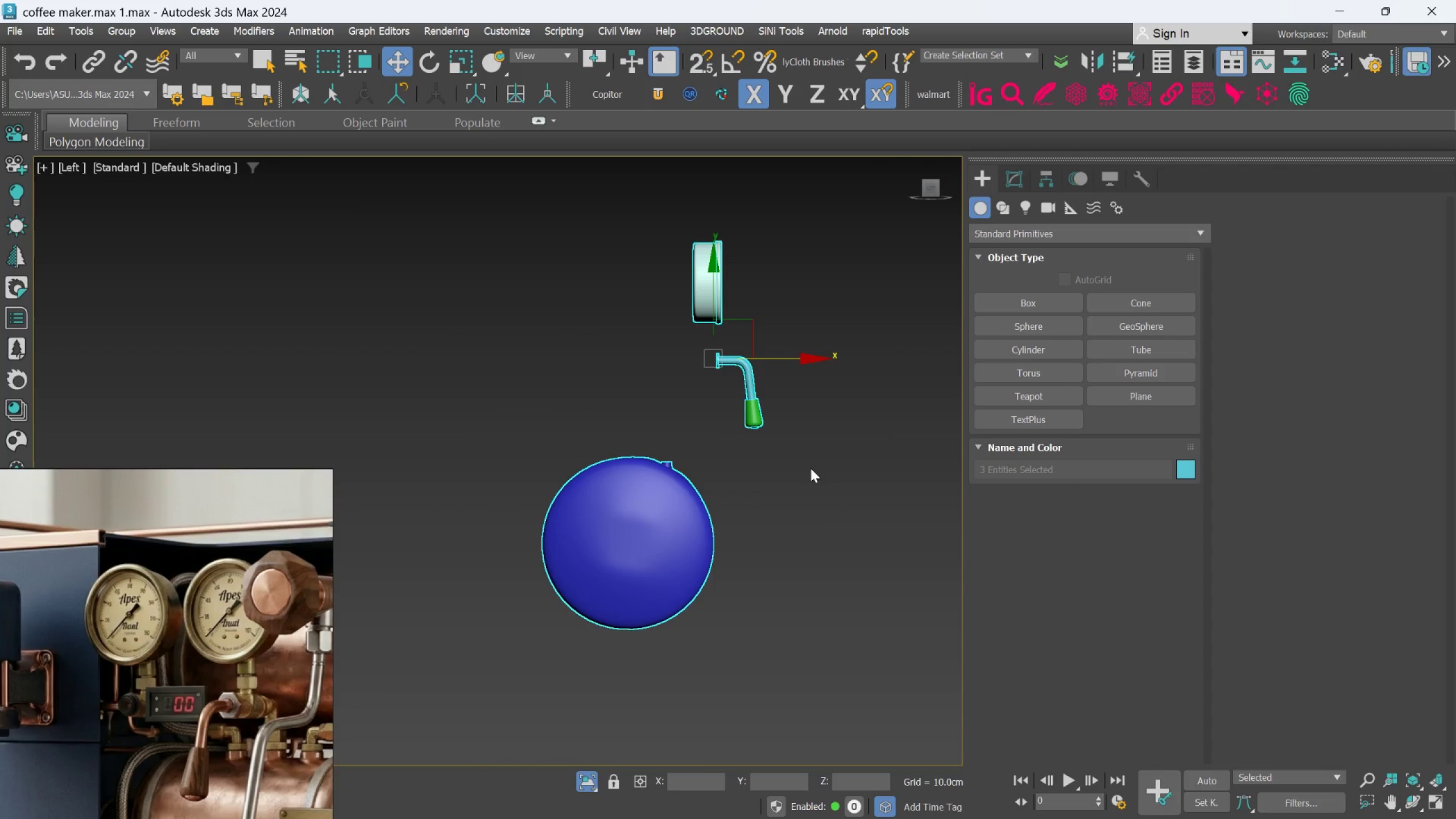 
left_click([812, 464])
 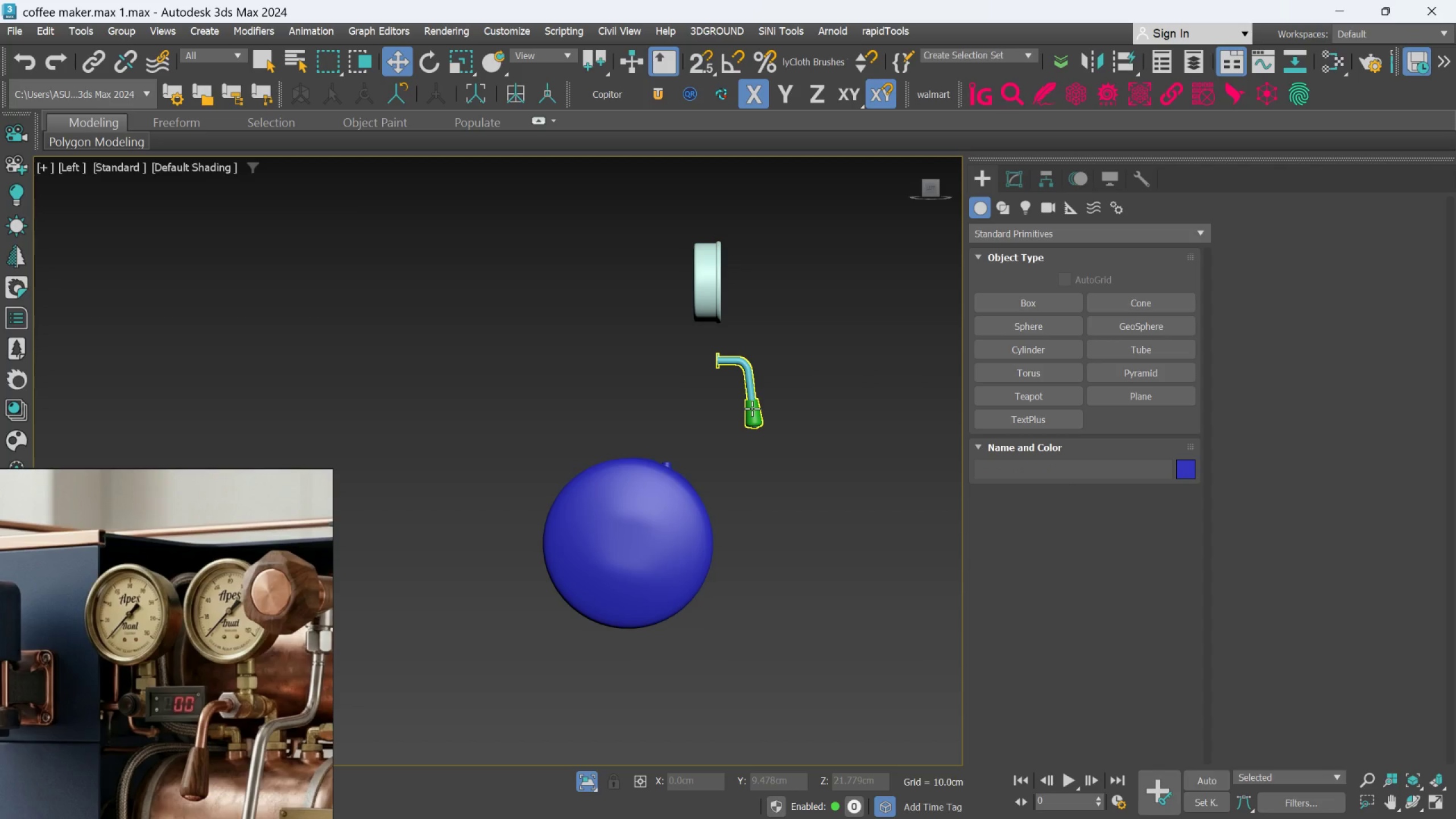 
left_click([752, 408])
 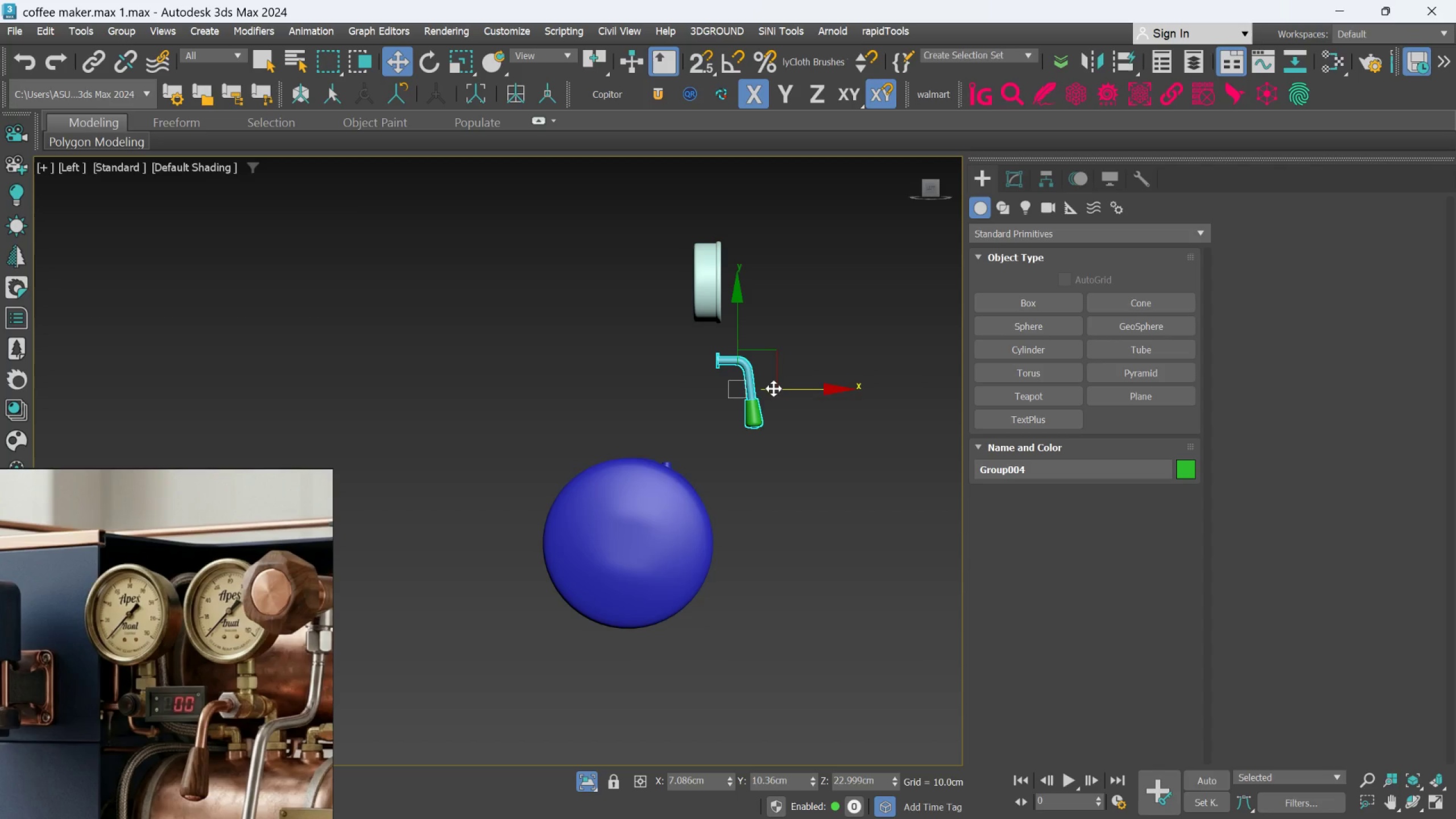 
left_click_drag(start_coordinate=[777, 388], to_coordinate=[805, 396])
 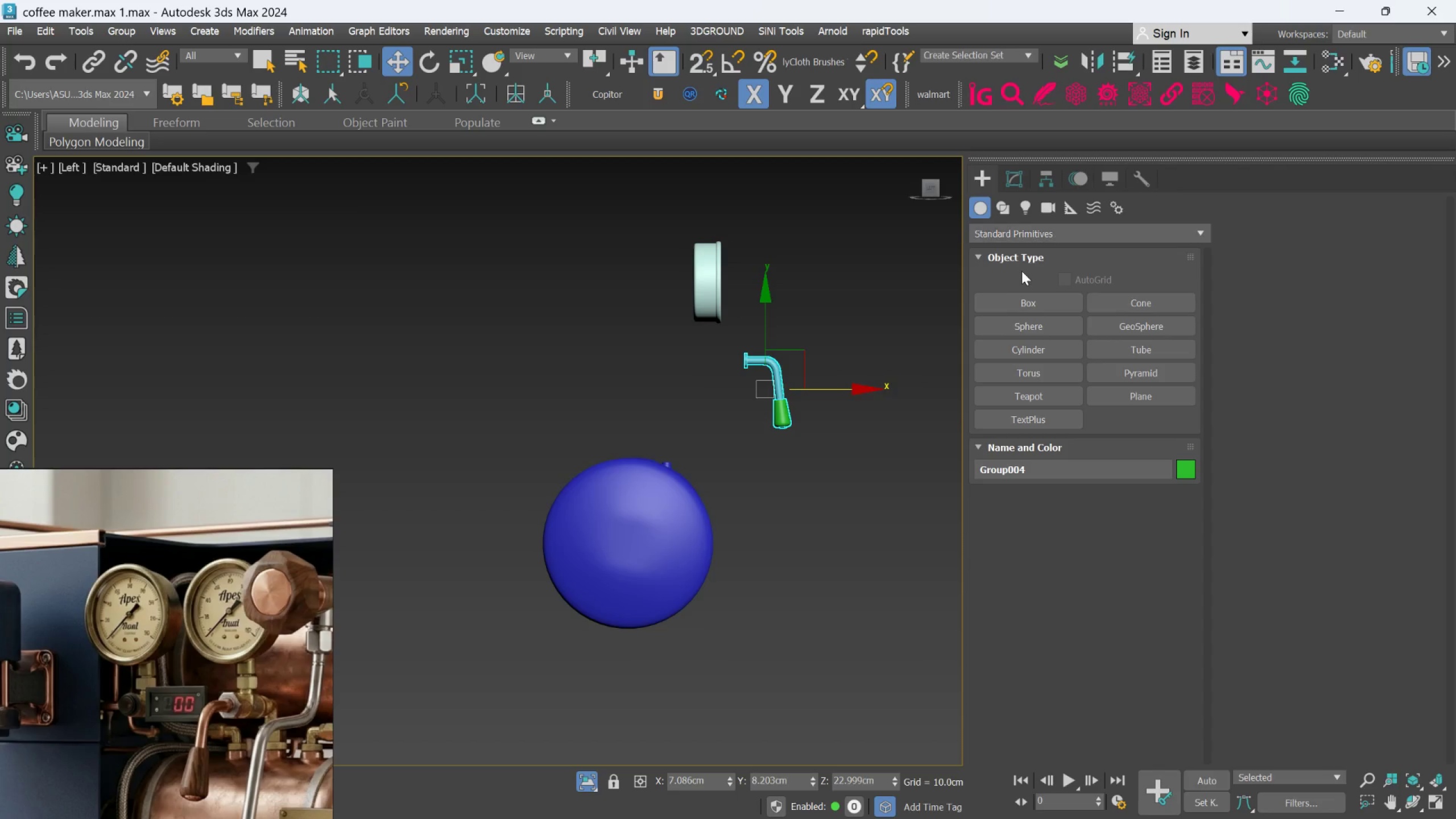 
left_click([1002, 211])
 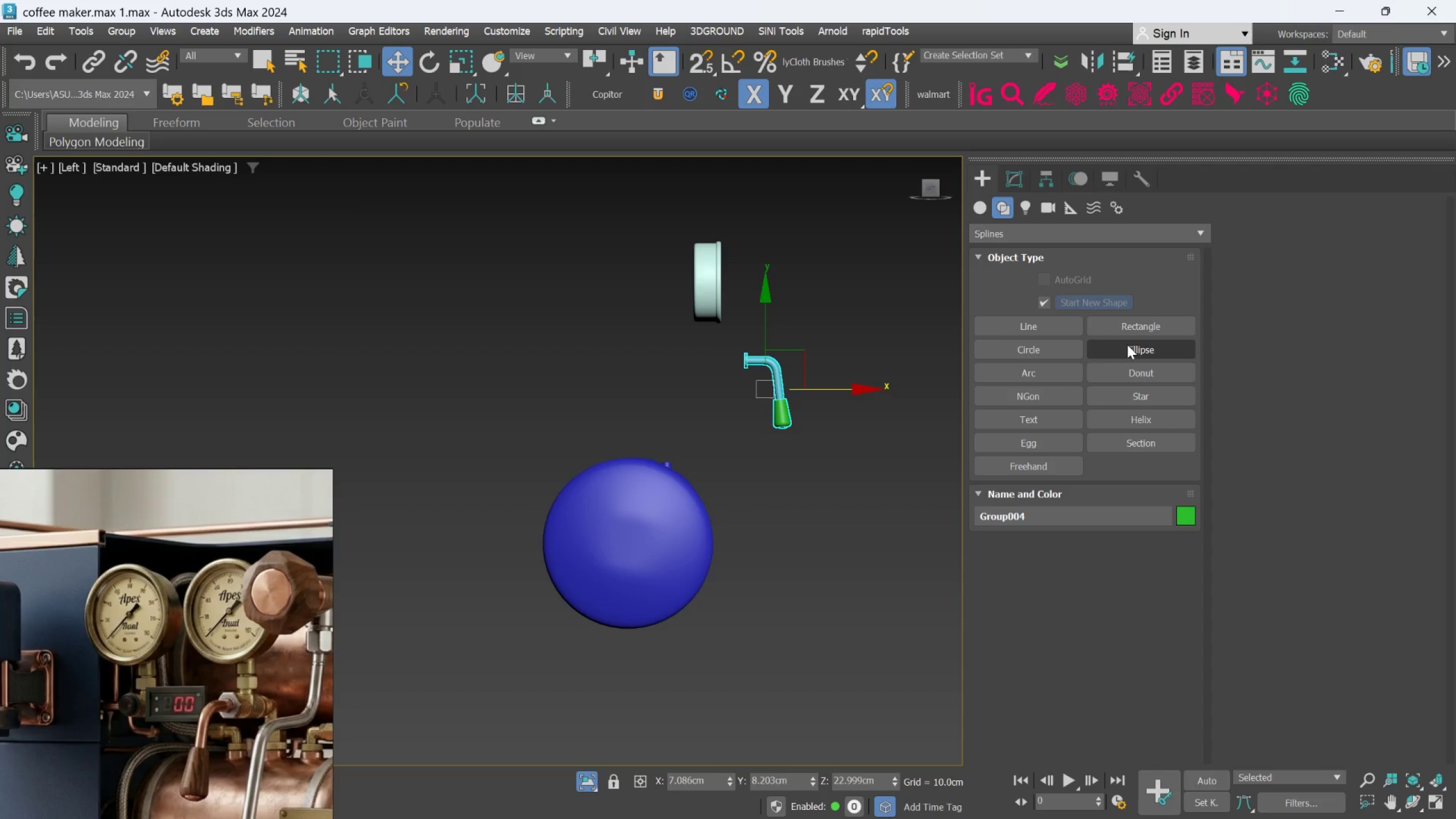 
left_click([1138, 329])
 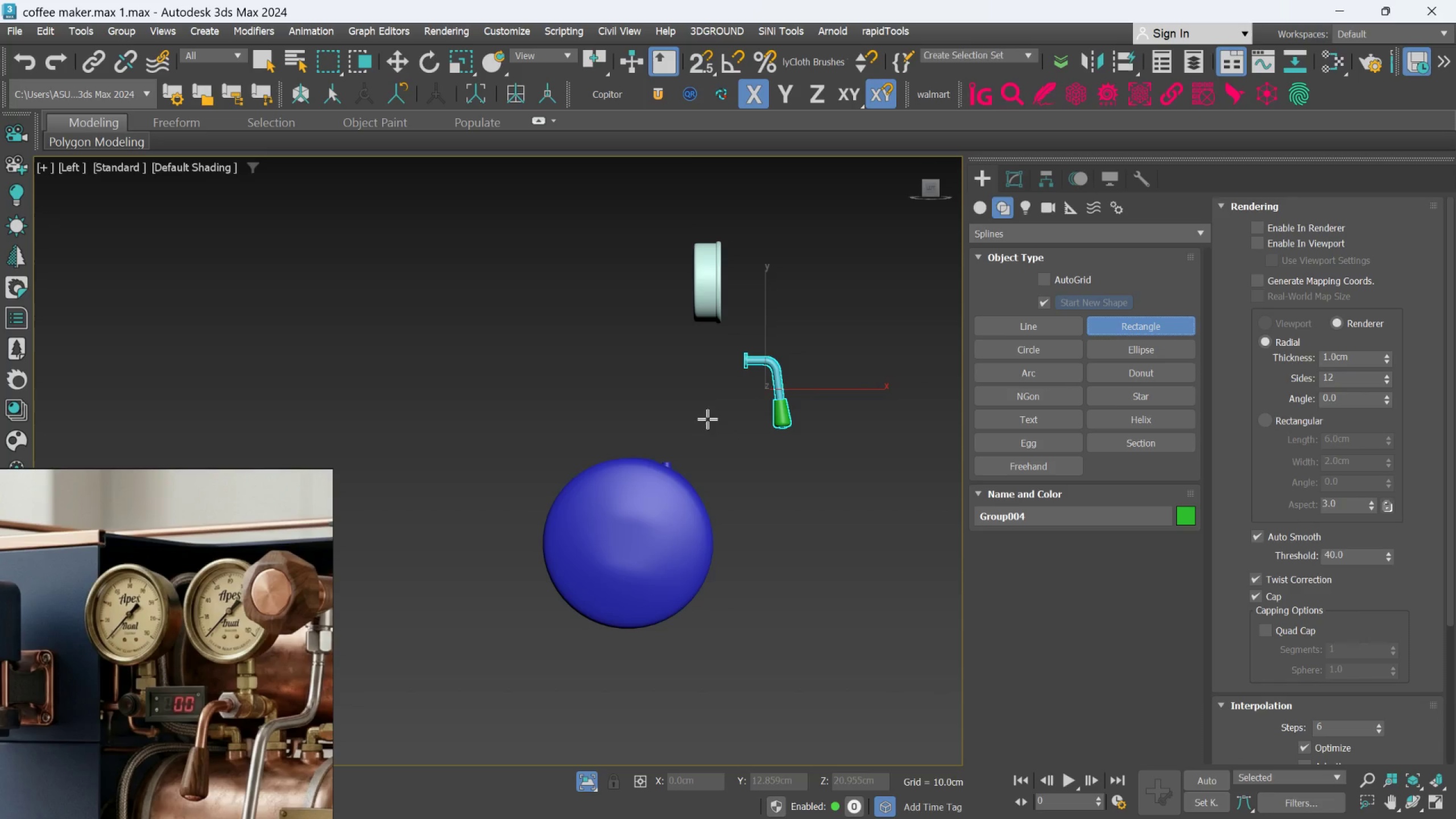 
wait(7.12)
 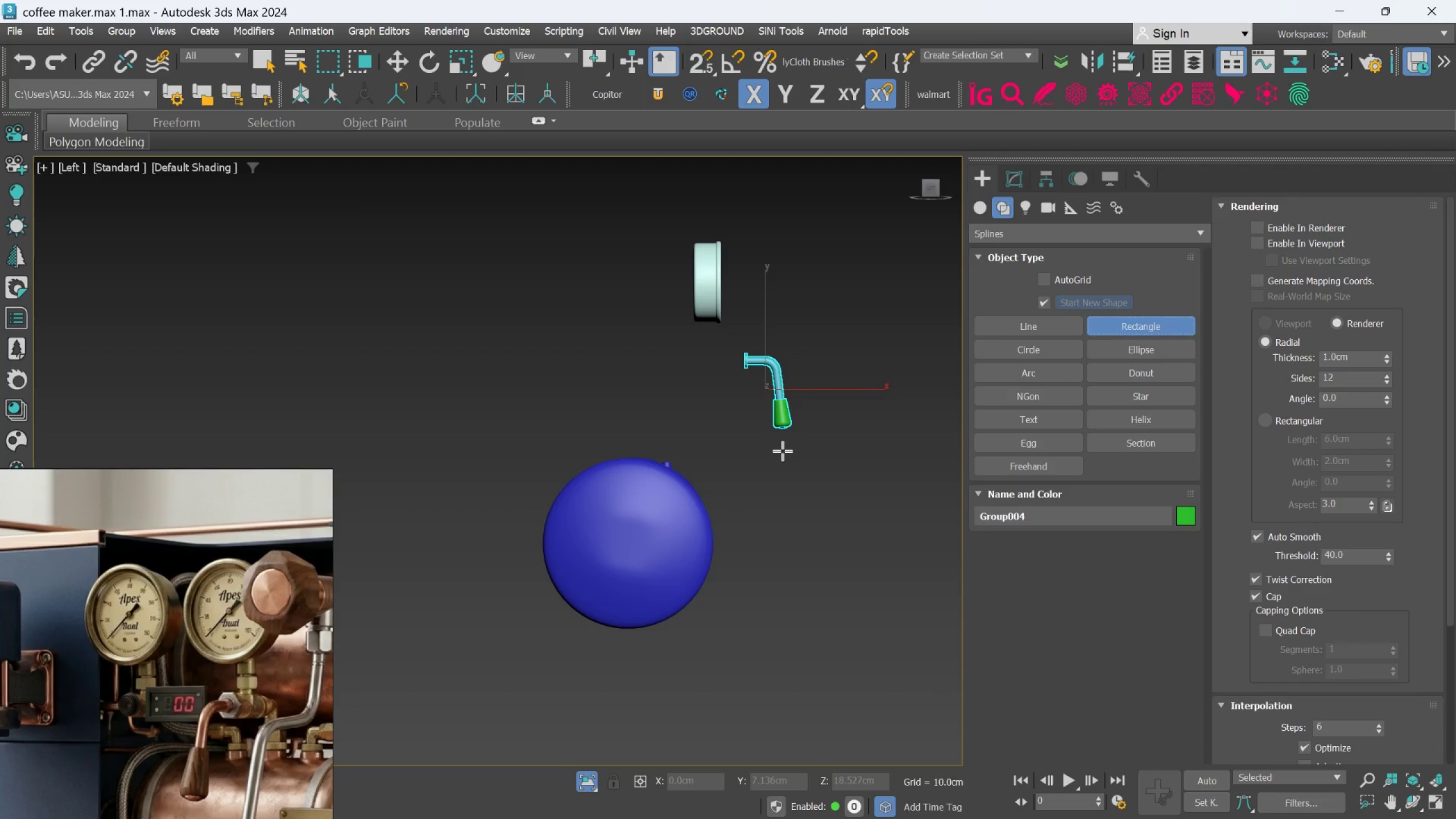 
left_click_drag(start_coordinate=[690, 374], to_coordinate=[752, 470])
 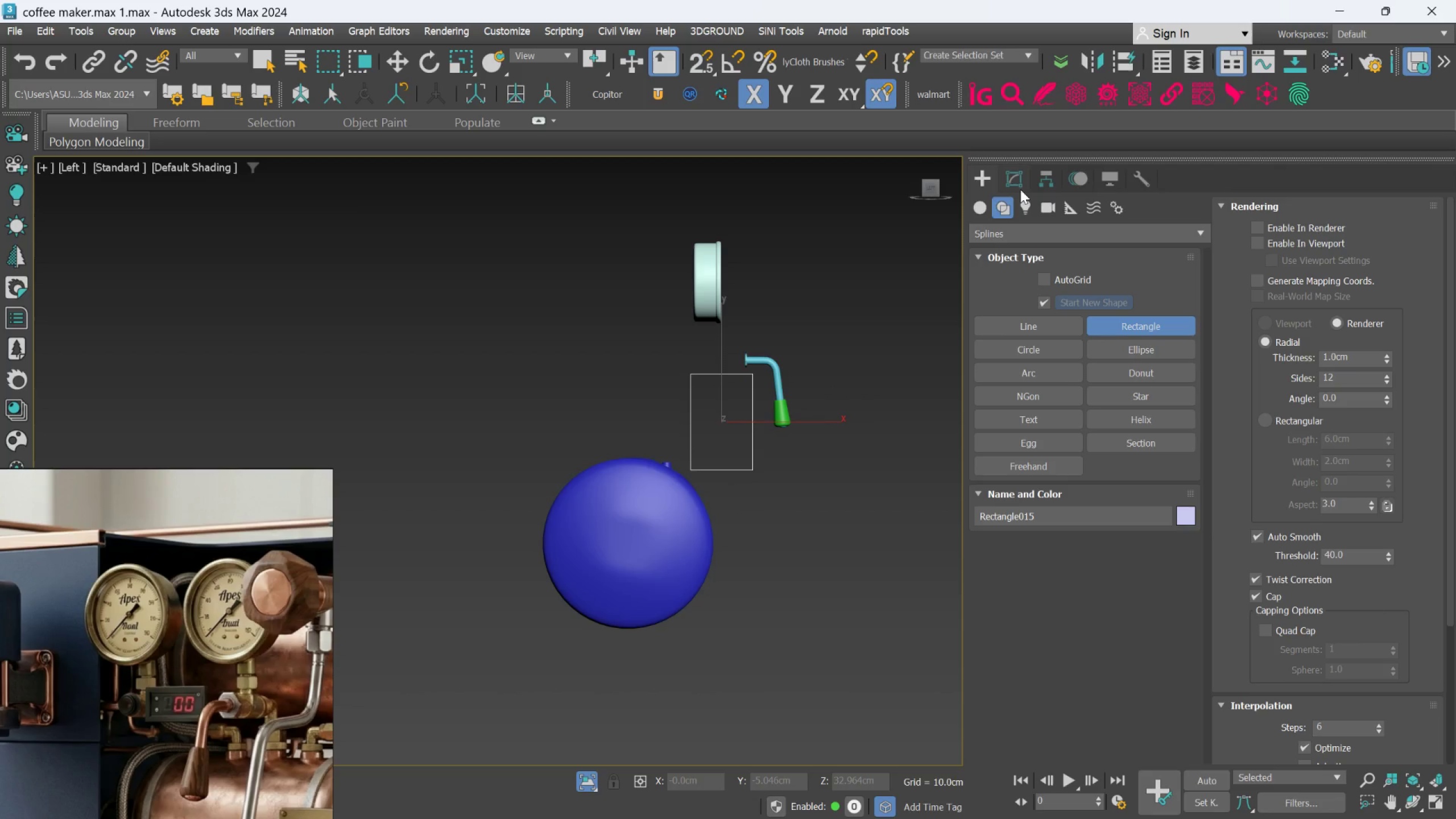 
left_click([1020, 189])
 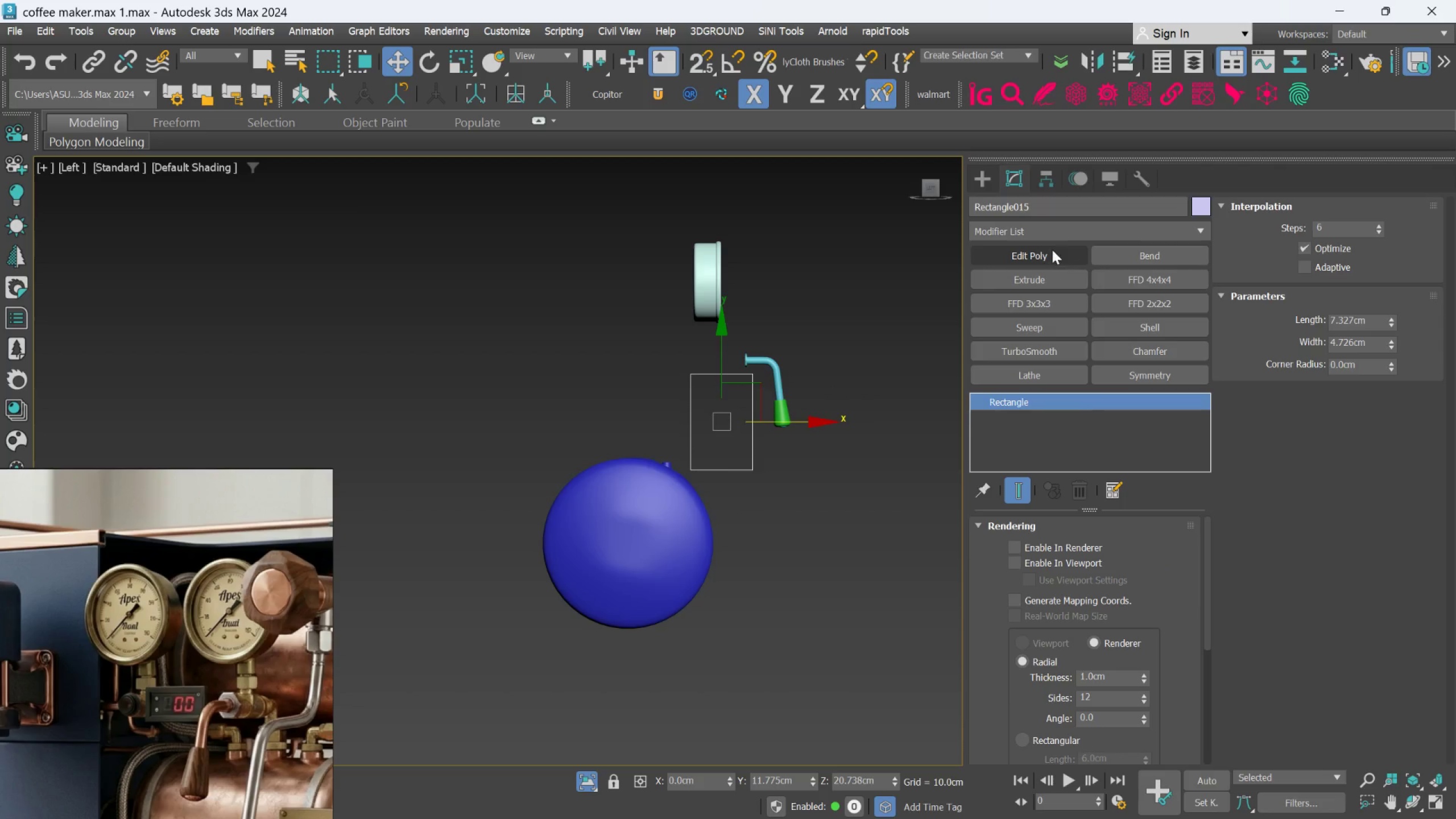 
left_click([1049, 231])
 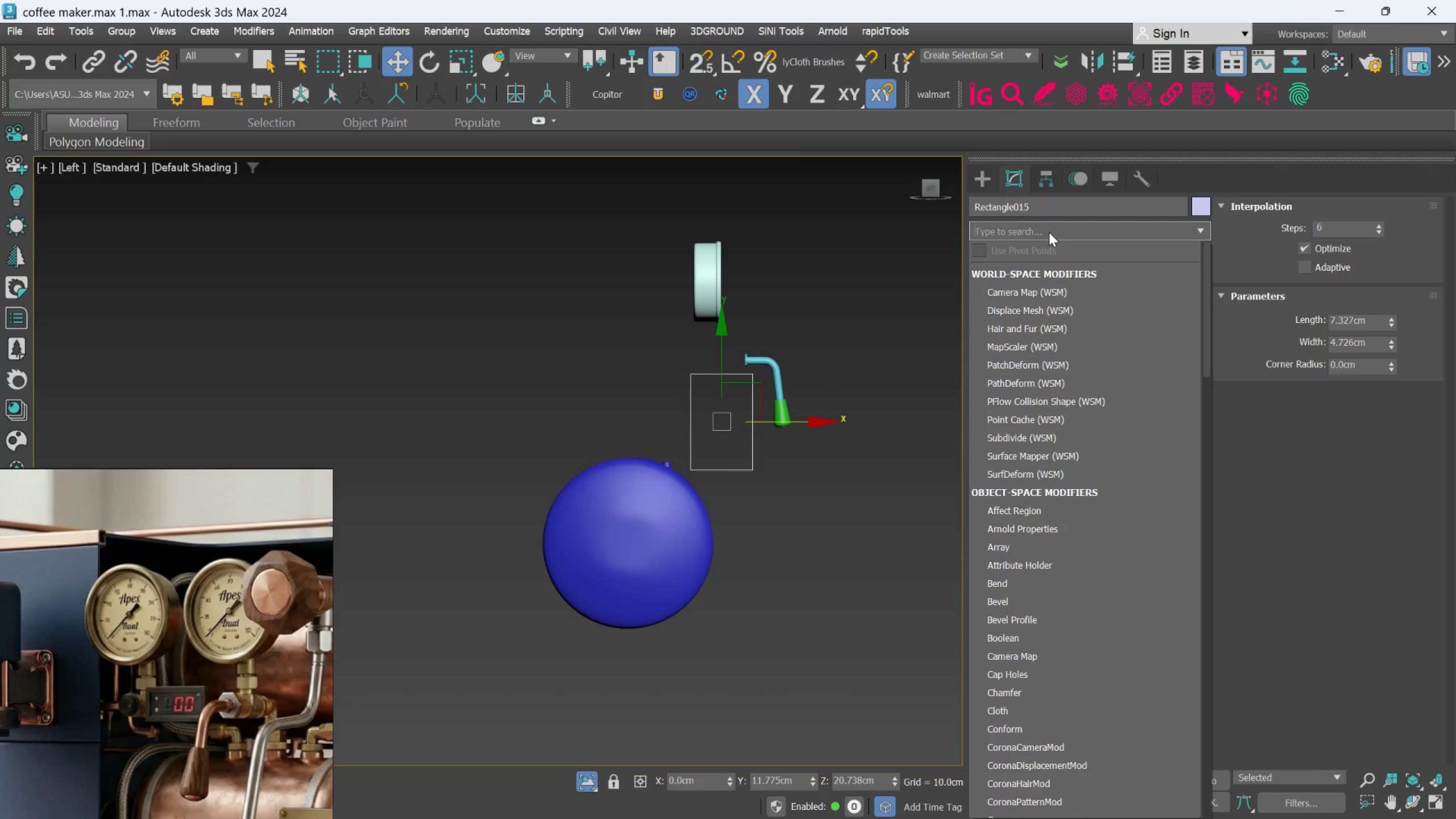 
type(ed)
 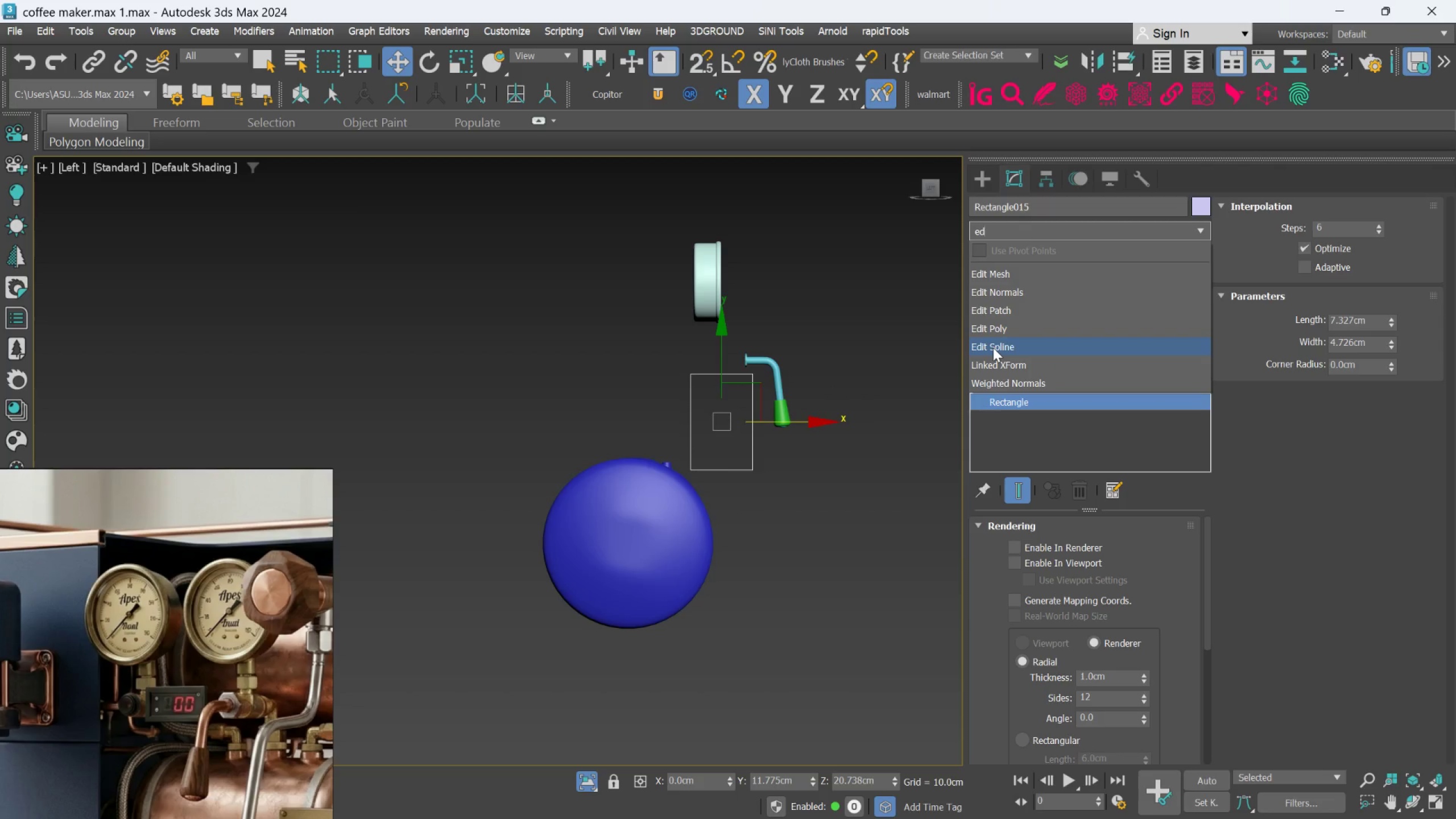 
left_click([992, 348])
 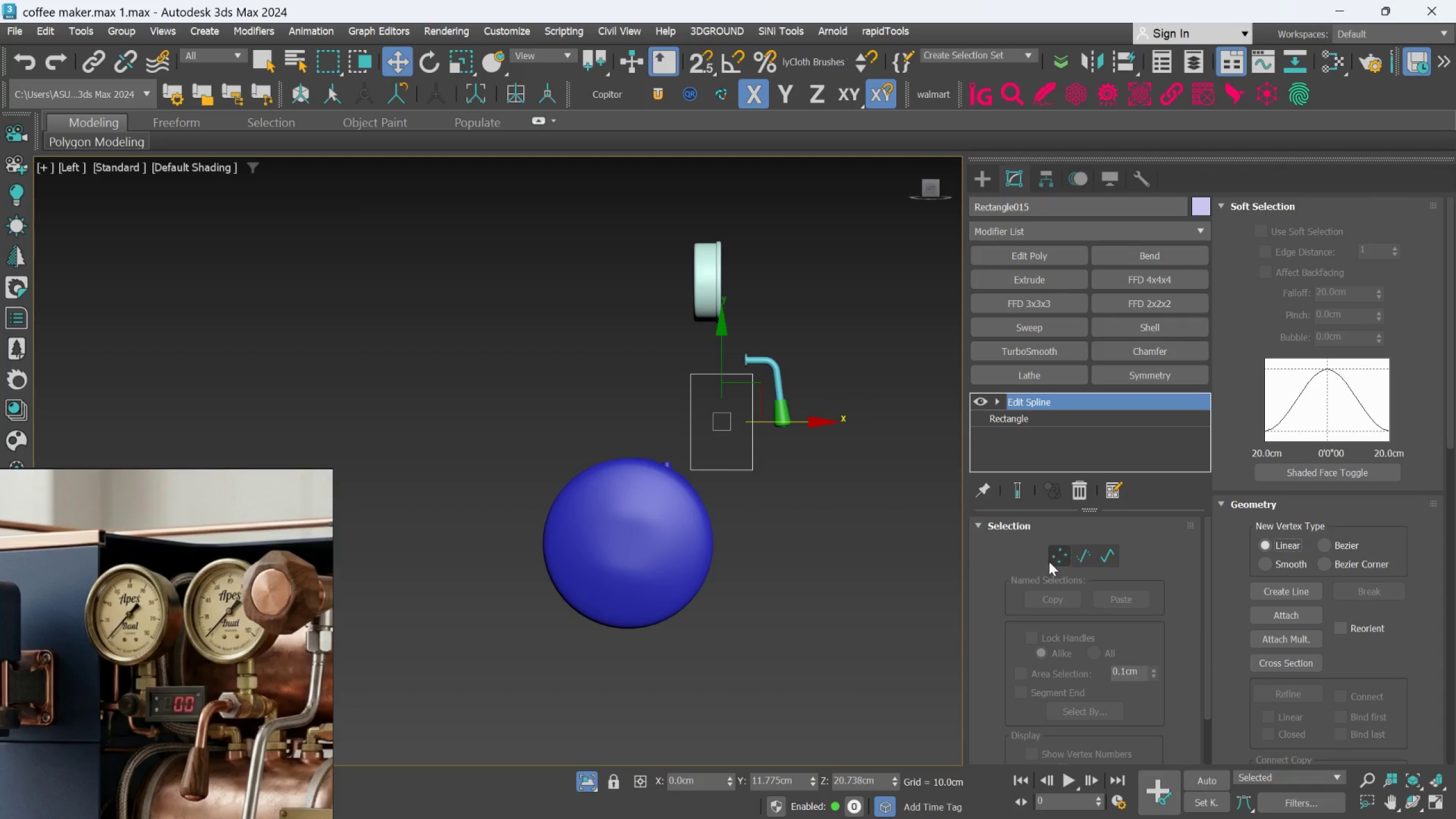 
left_click([1052, 560])
 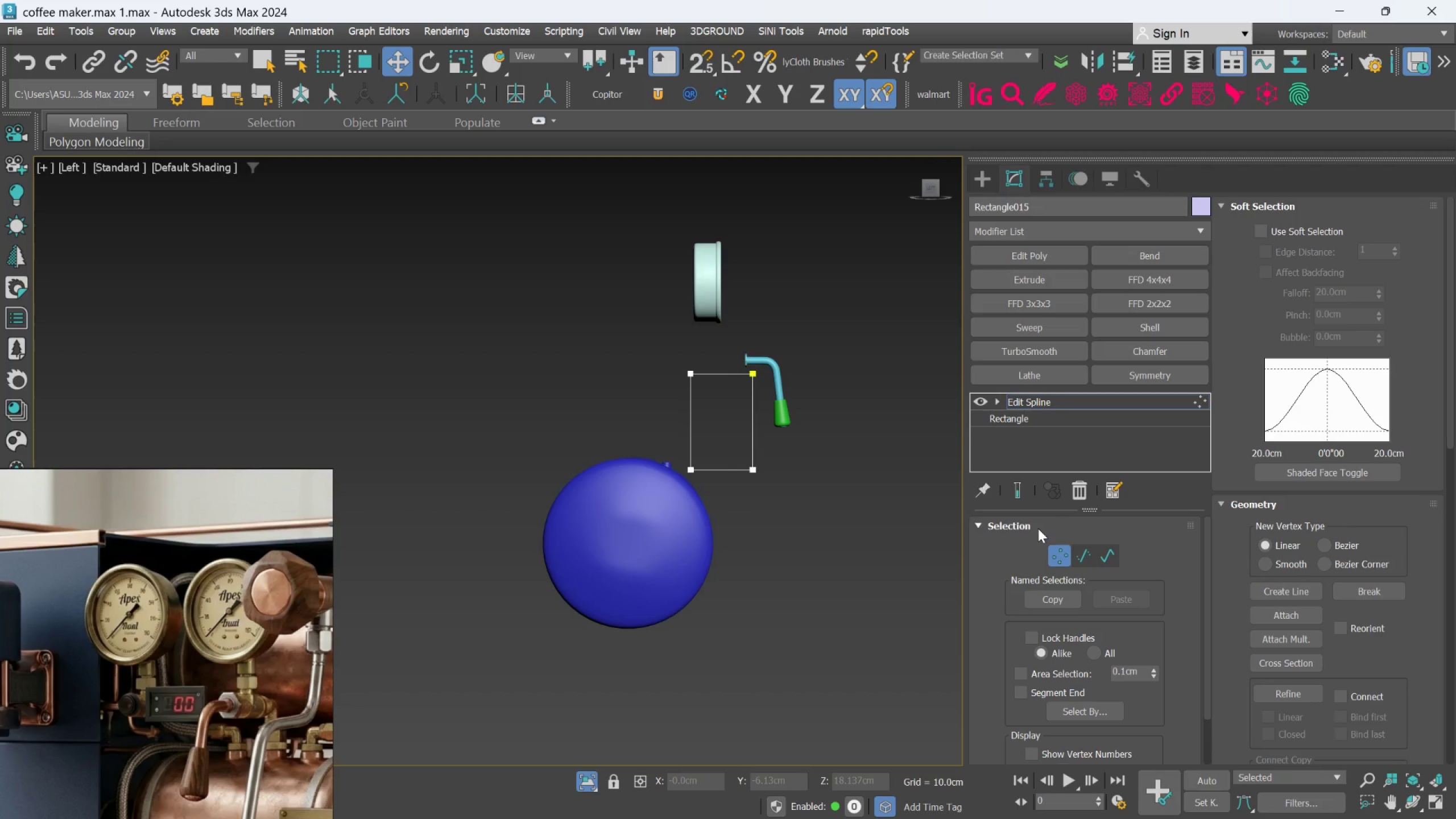 
left_click([1081, 555])
 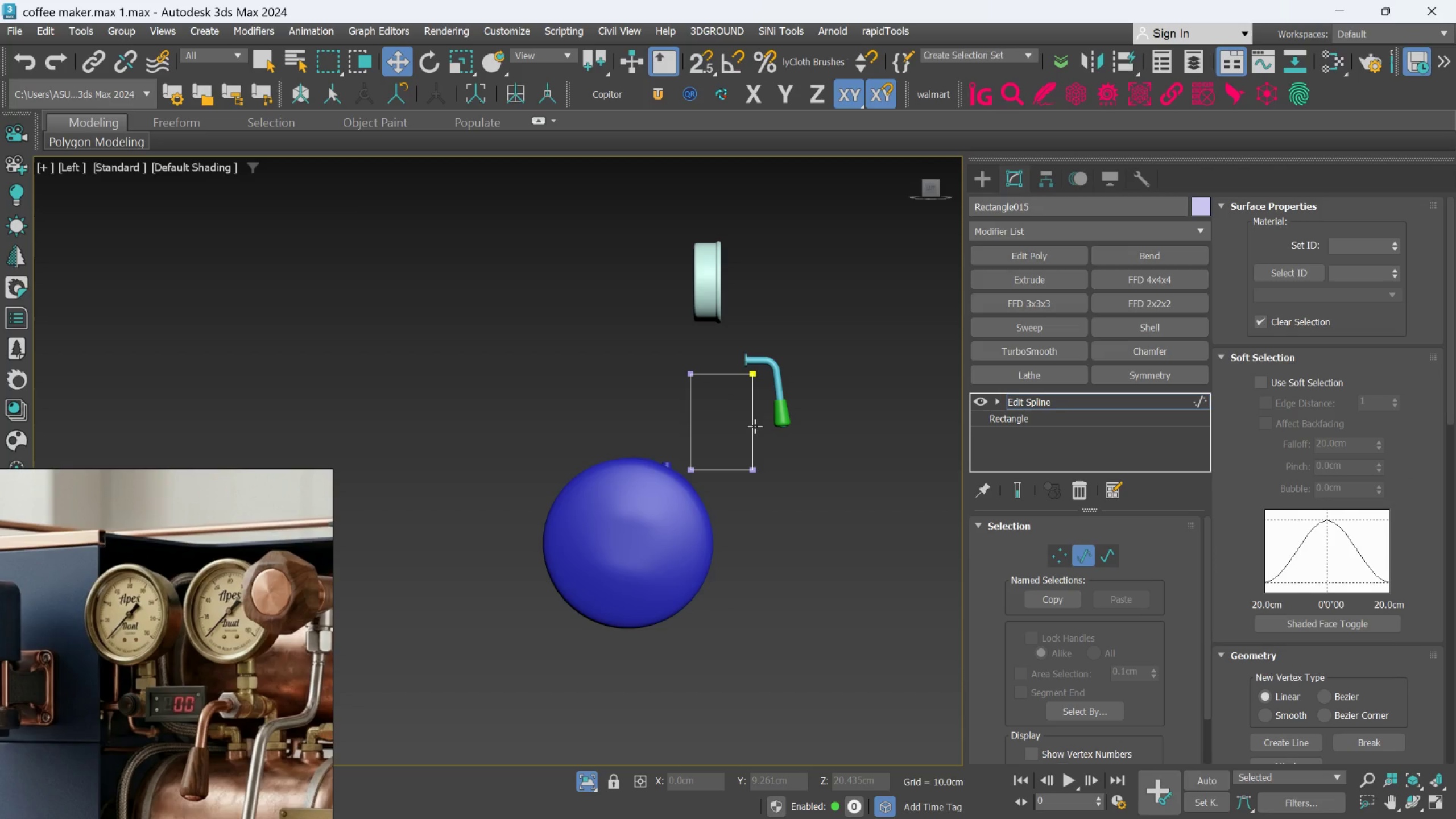 
left_click([755, 426])
 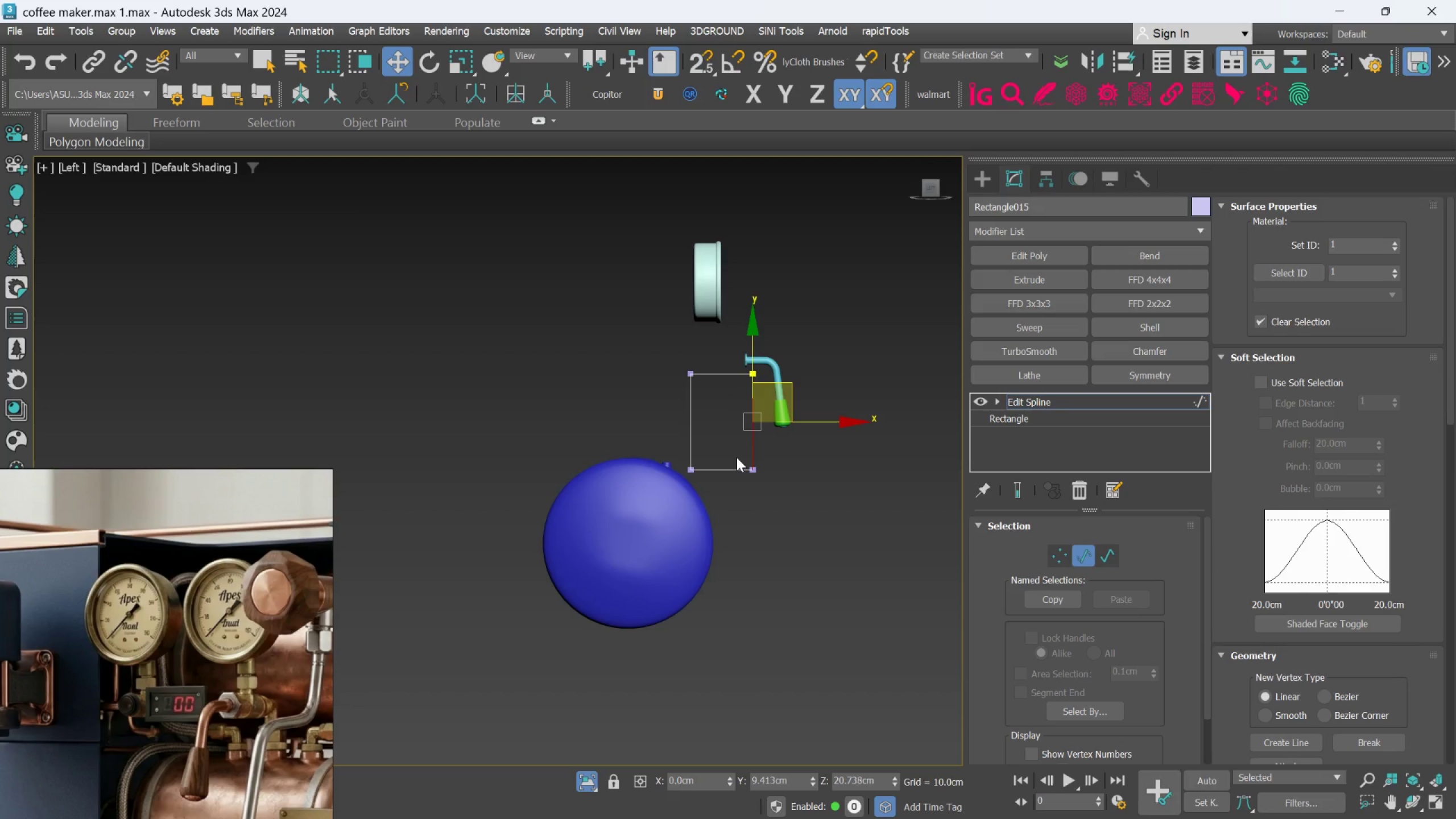 
hold_key(key=ControlLeft, duration=3.34)
left_click([719, 469])
 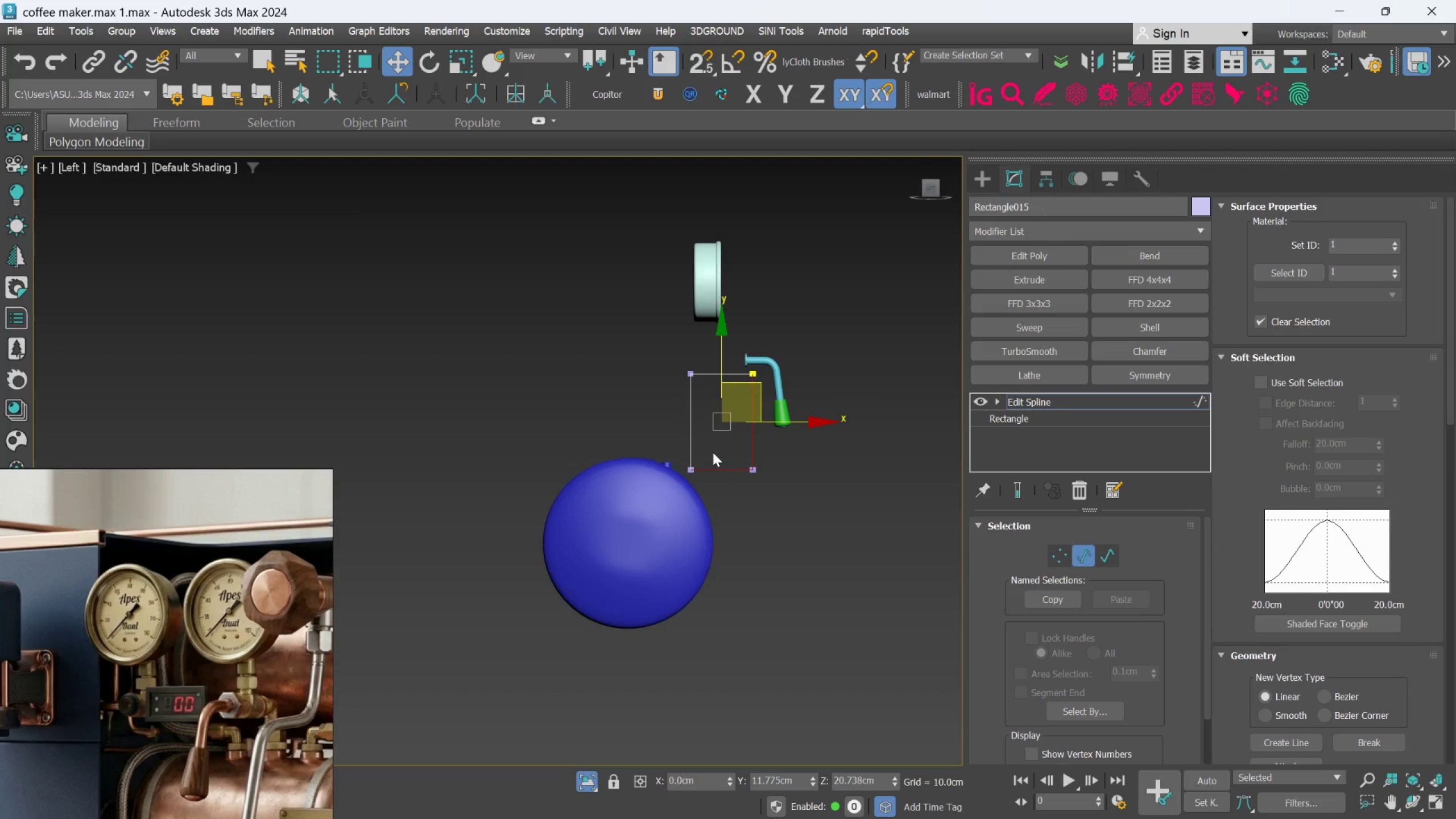 
key(Delete)
 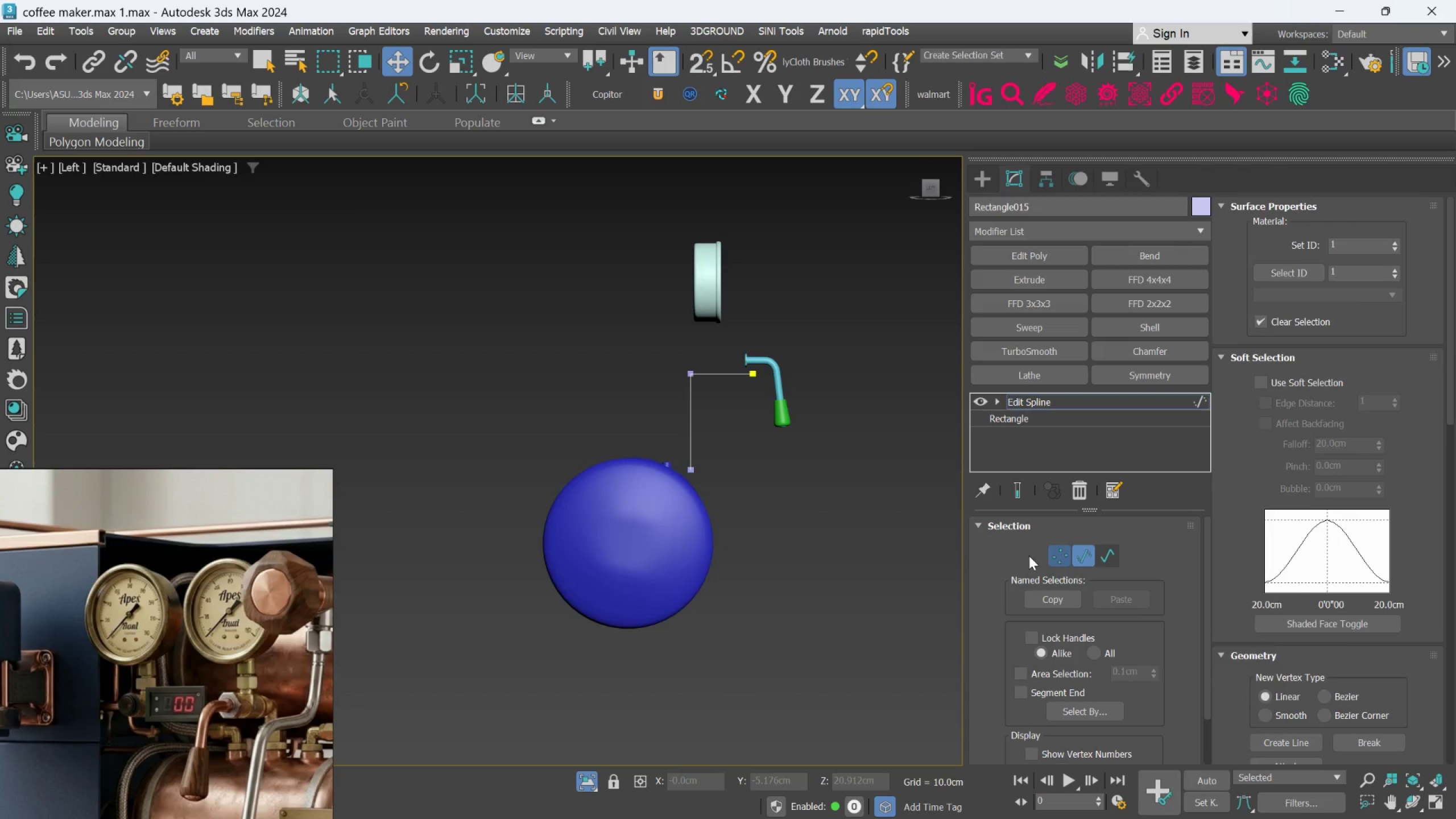 
left_click_drag(start_coordinate=[657, 358], to_coordinate=[714, 490])
 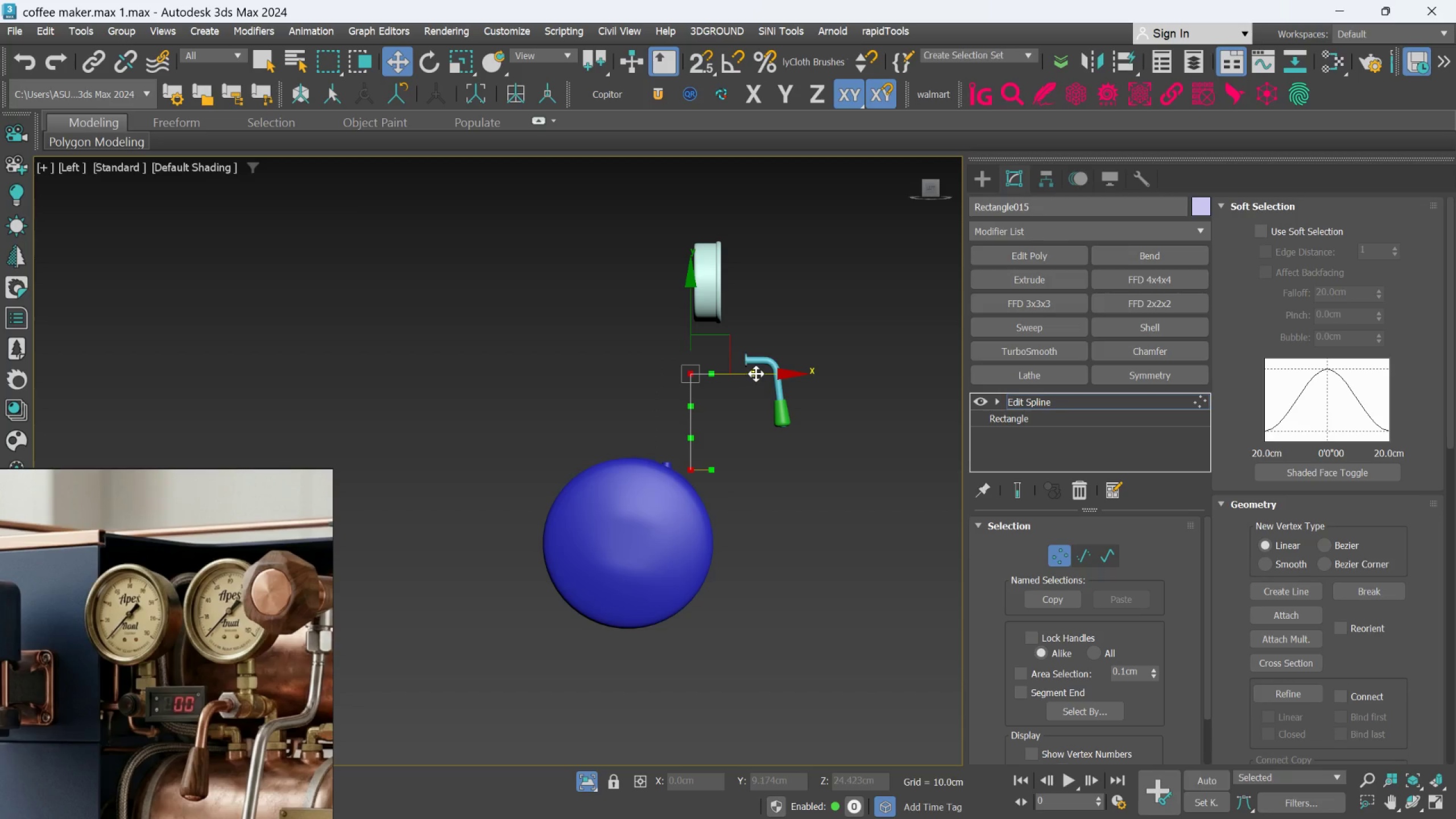 
left_click_drag(start_coordinate=[756, 374], to_coordinate=[733, 391])
 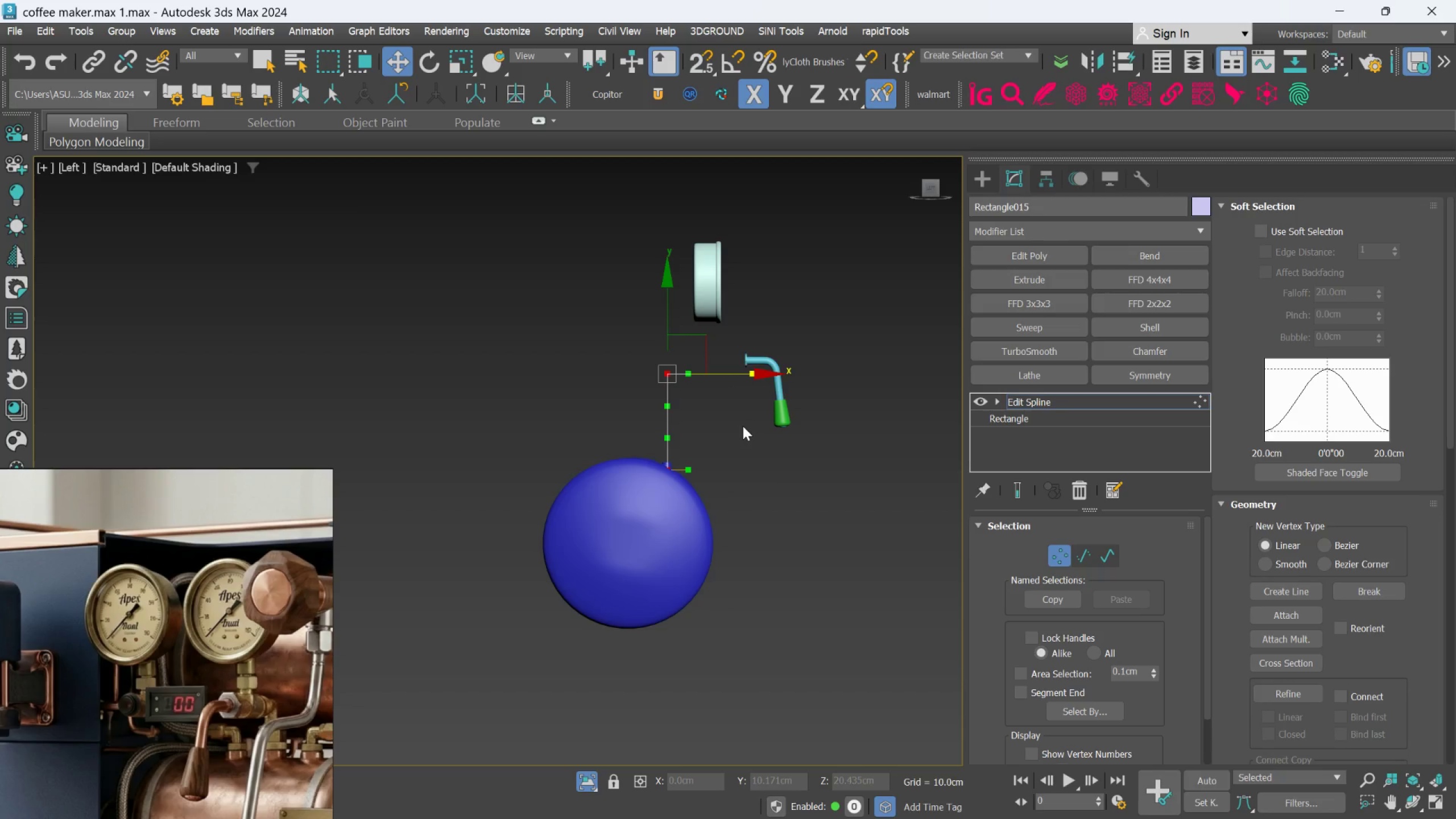 
hold_key(key=AltLeft, duration=1.01)
 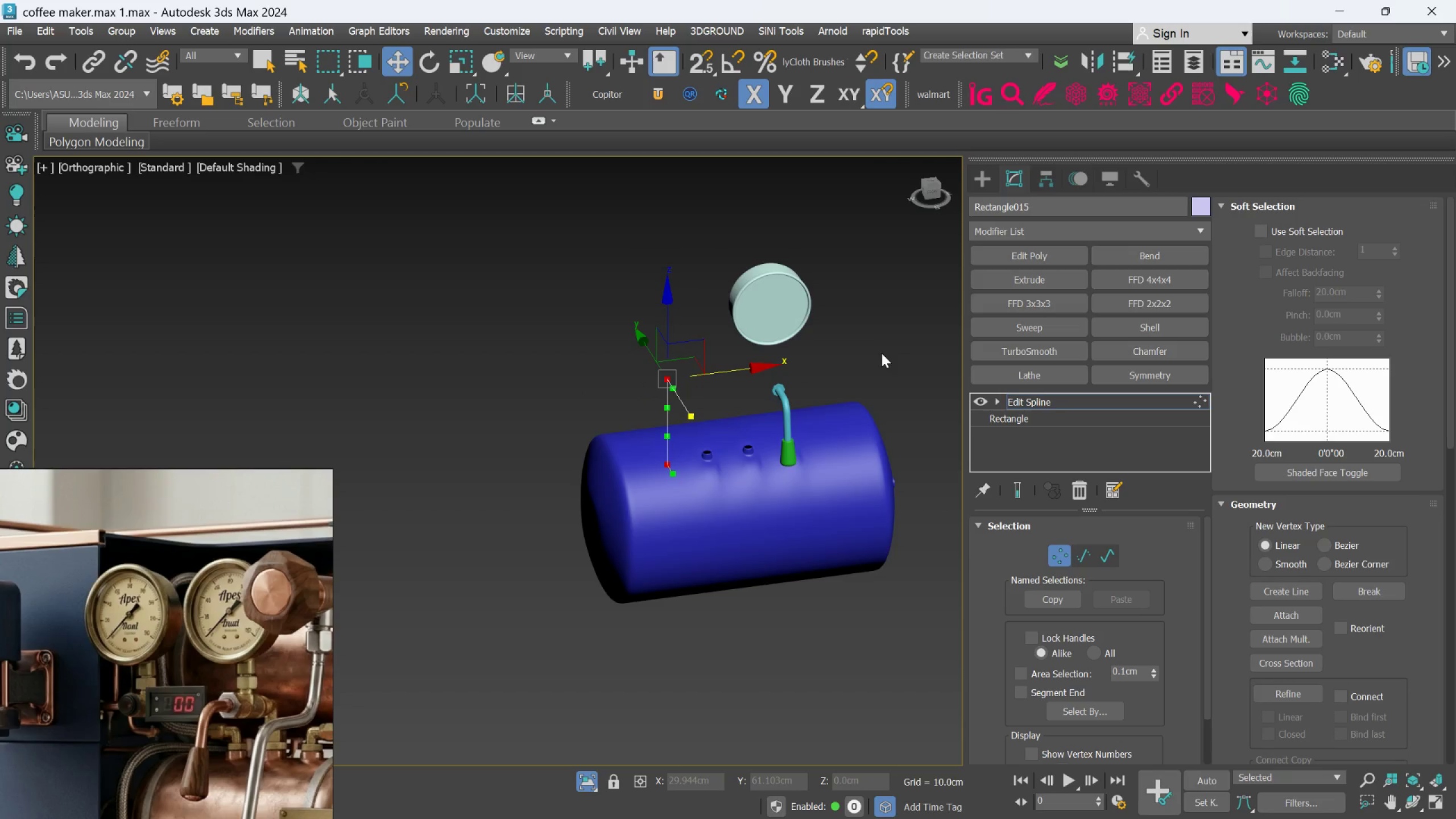 
left_click([882, 334])
 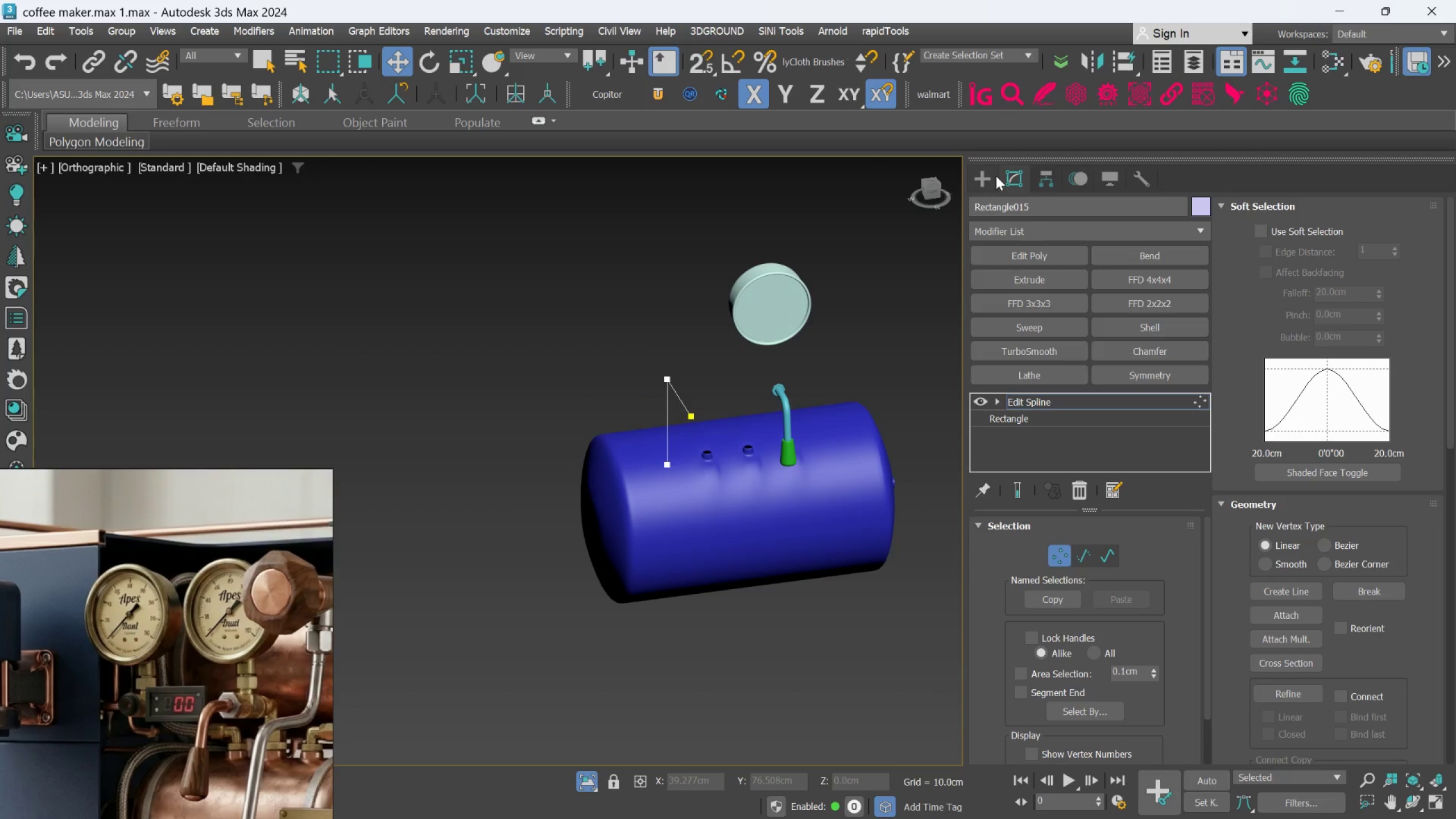 
left_click([991, 177])
 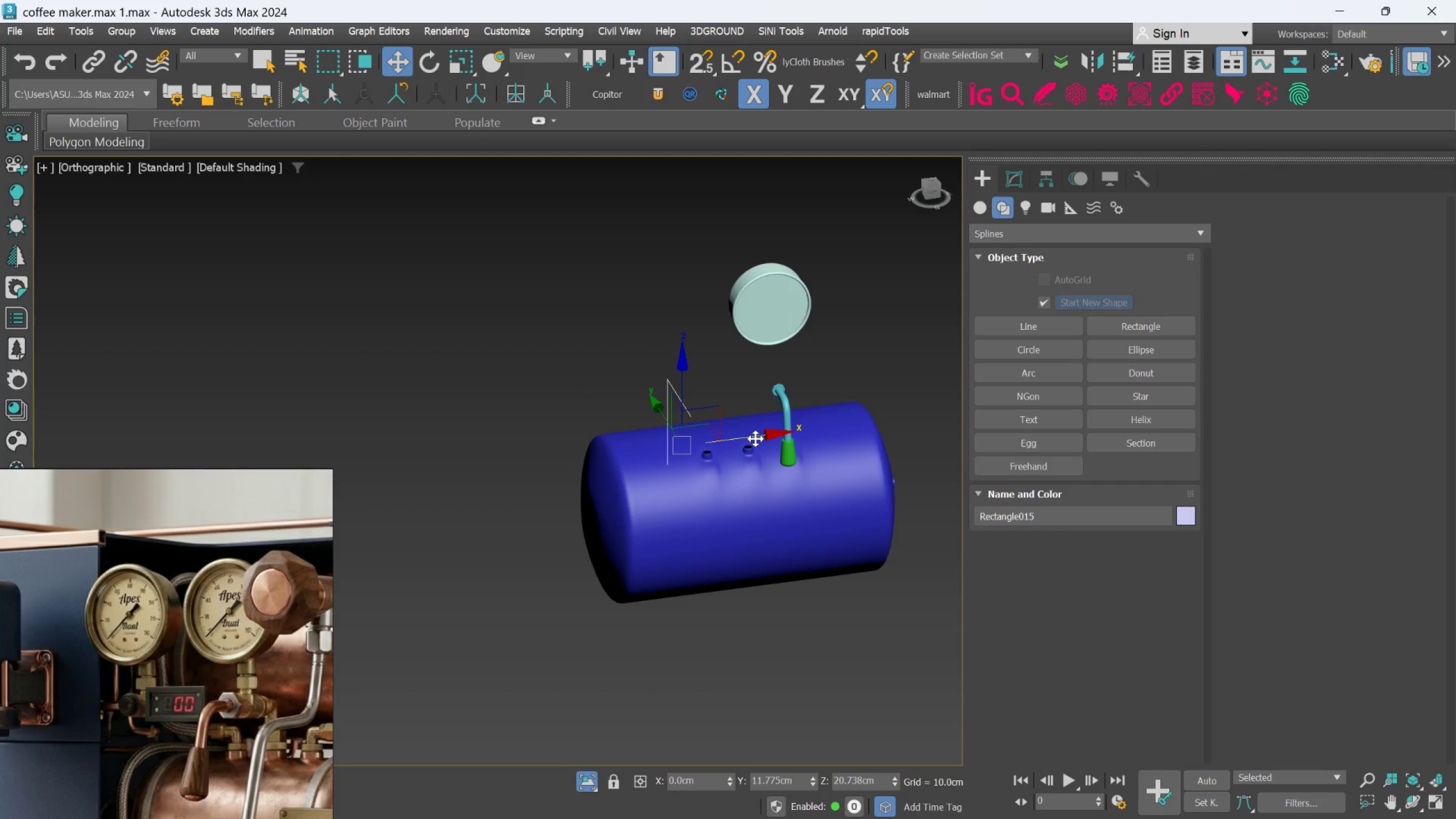 
left_click_drag(start_coordinate=[755, 439], to_coordinate=[849, 412])
 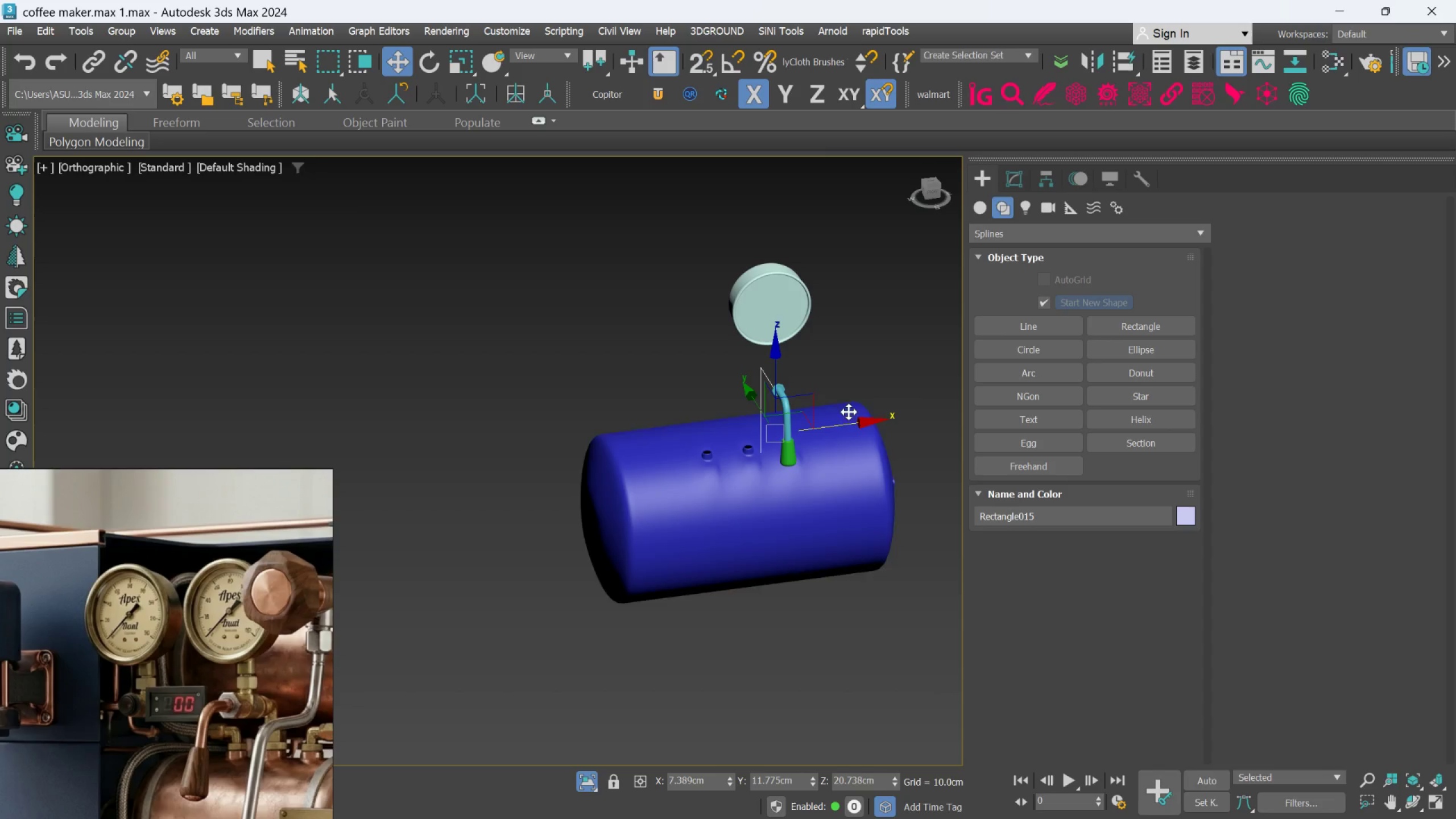 
hold_key(key=AltLeft, duration=0.86)
 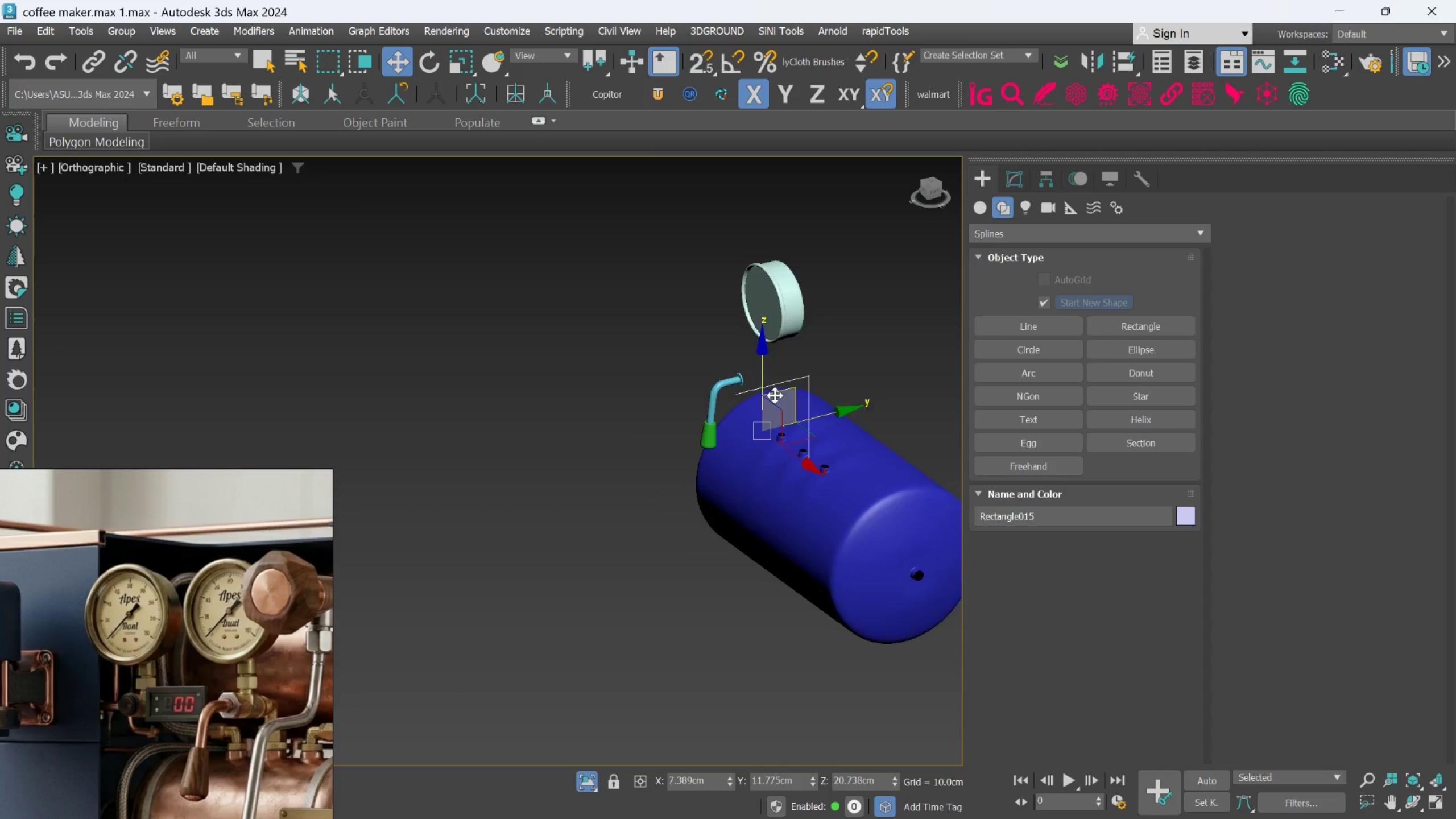 
hold_key(key=AltLeft, duration=0.52)
 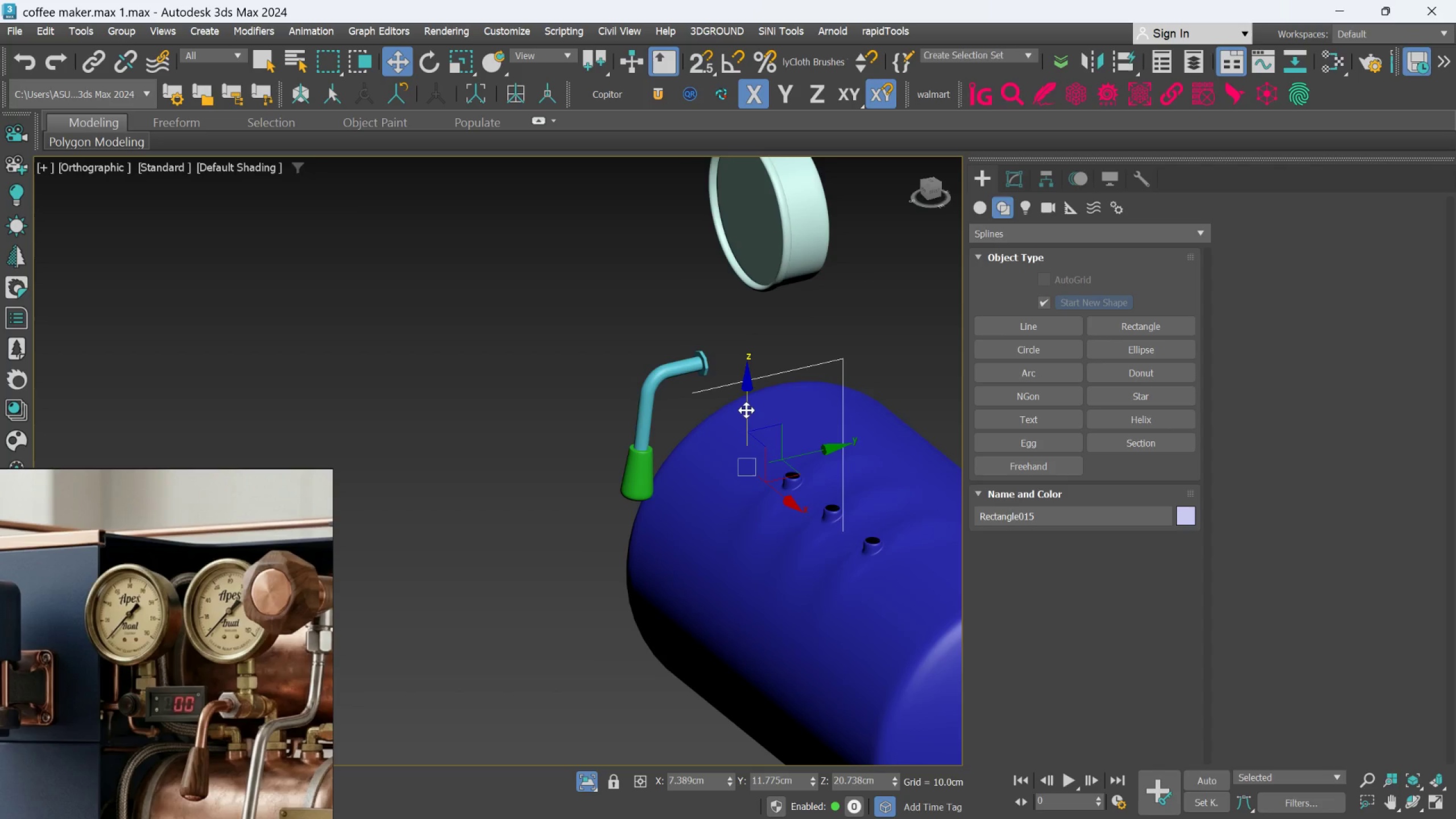 
scroll: coordinate [775, 395], scroll_direction: up, amount: 2.0
 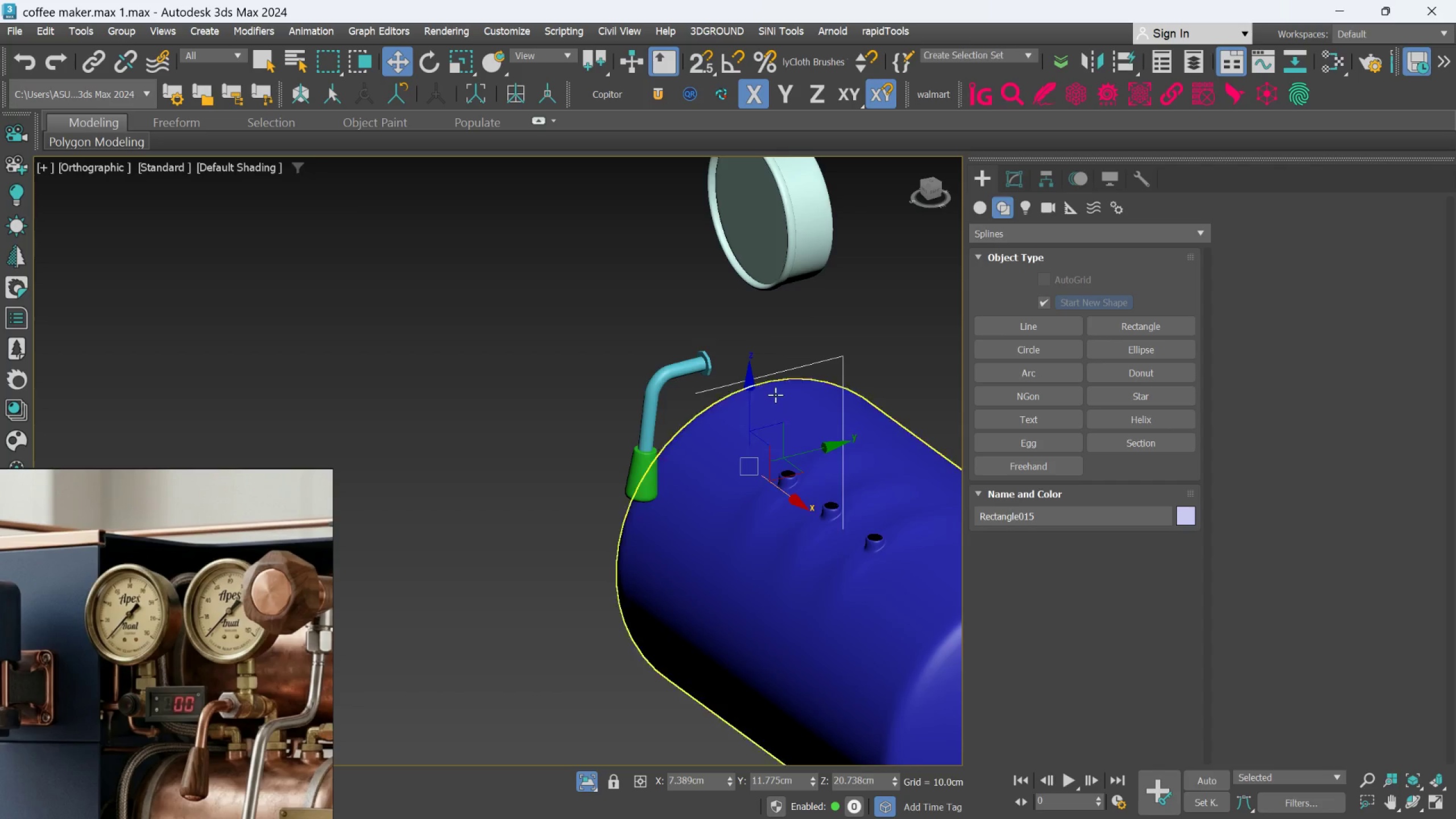 
left_click_drag(start_coordinate=[747, 409], to_coordinate=[749, 378])
 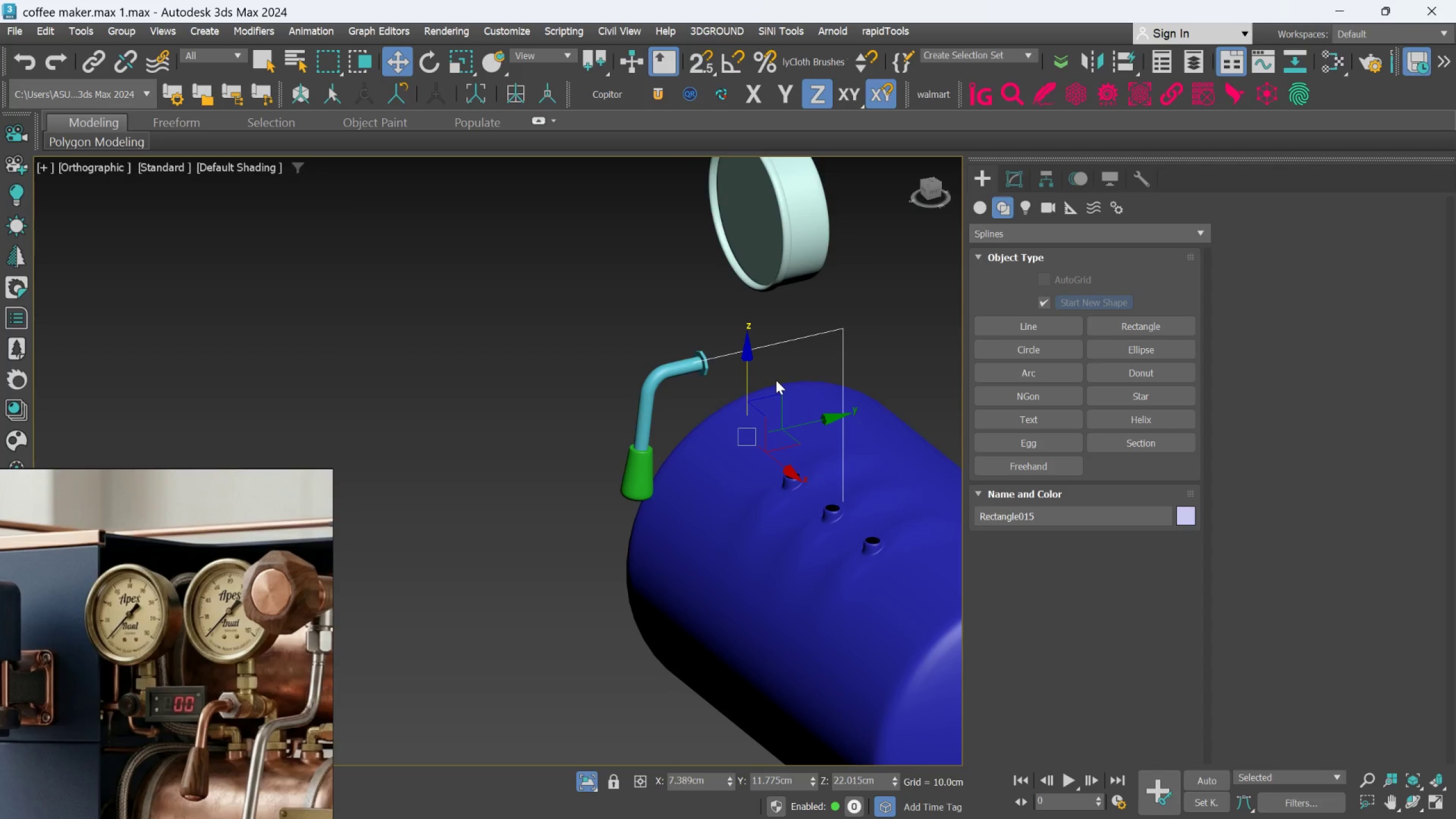 
key(L)
 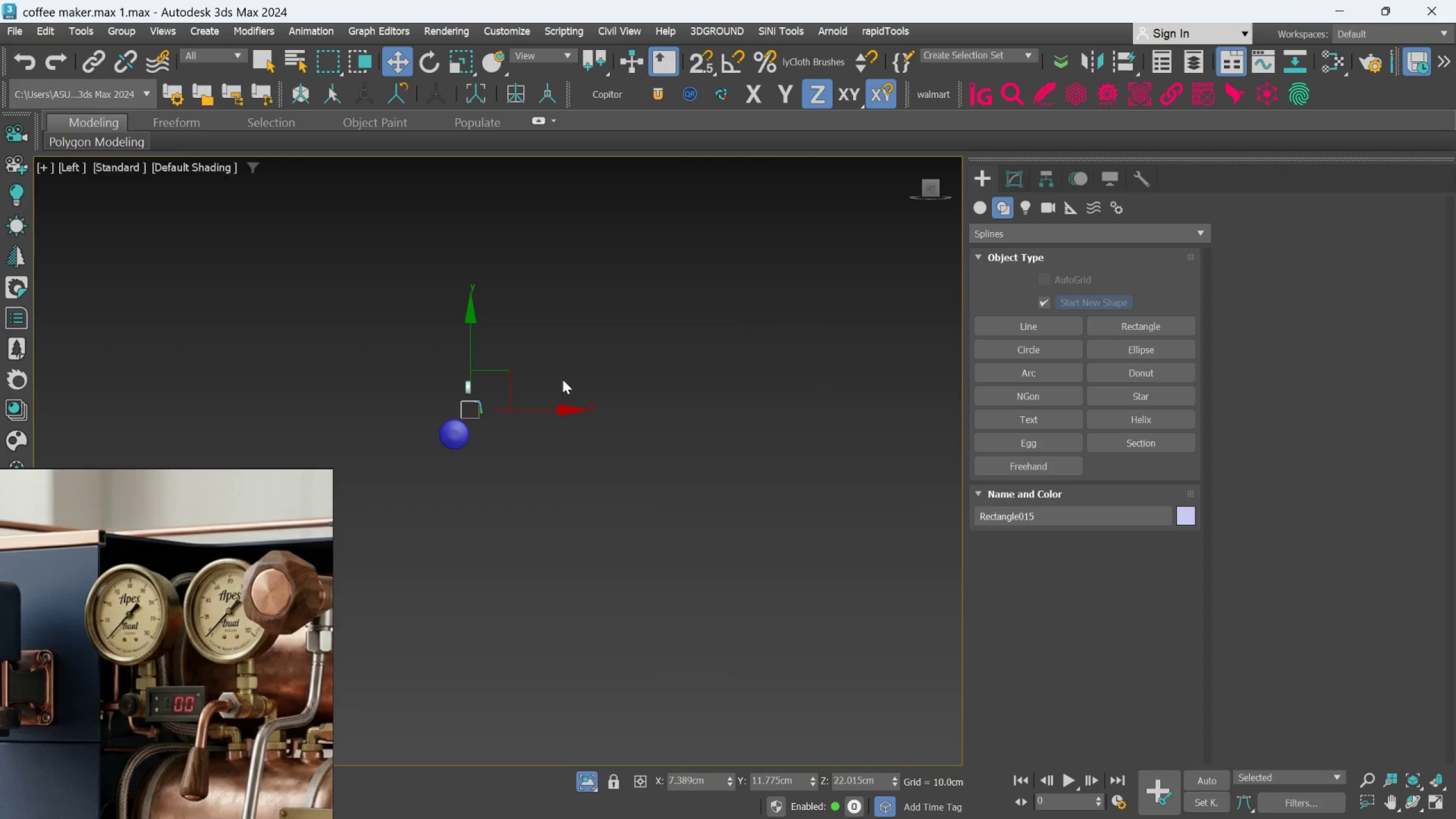 
scroll: coordinate [702, 429], scroll_direction: up, amount: 9.0
 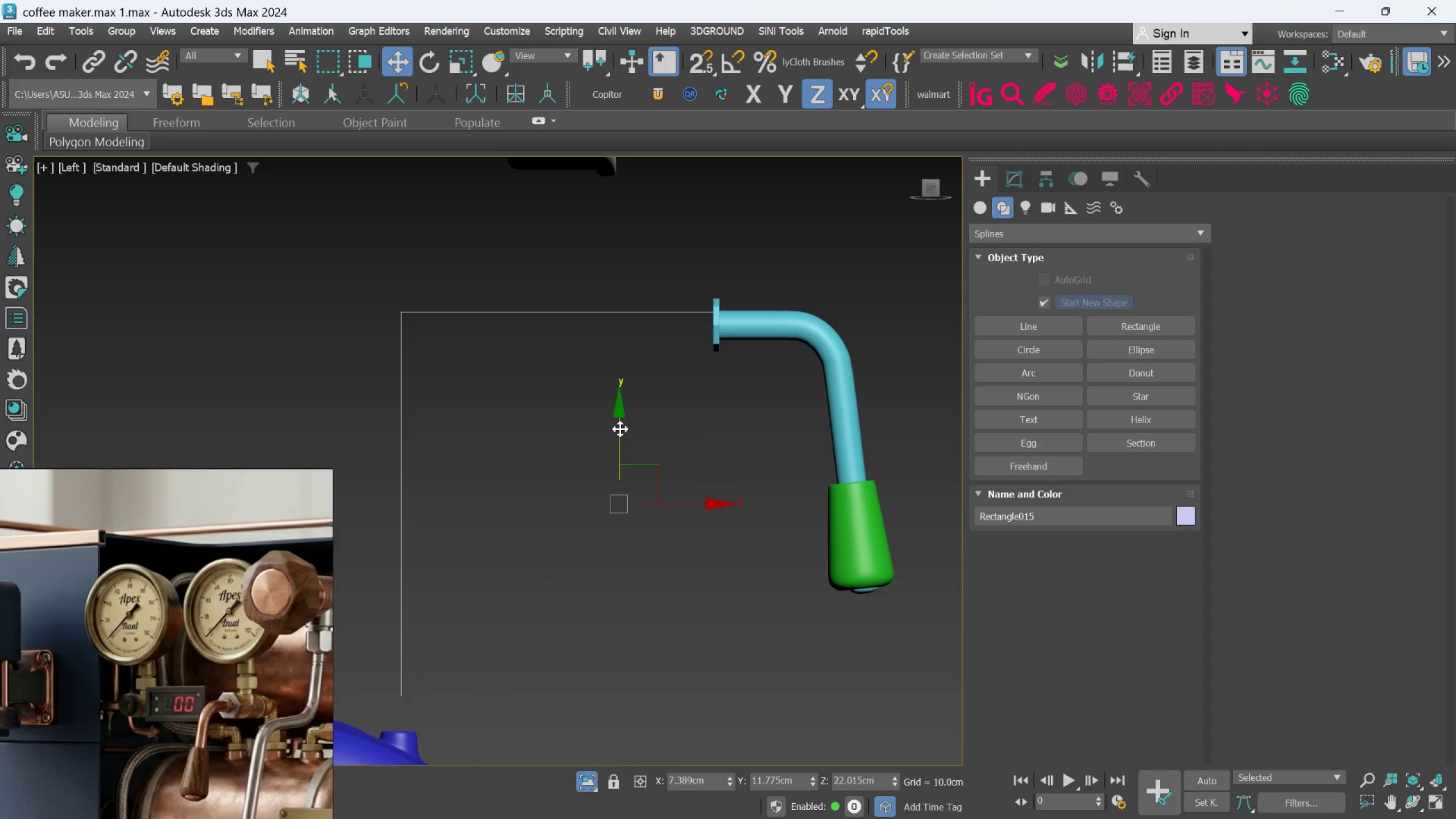 
left_click_drag(start_coordinate=[619, 429], to_coordinate=[621, 455])
 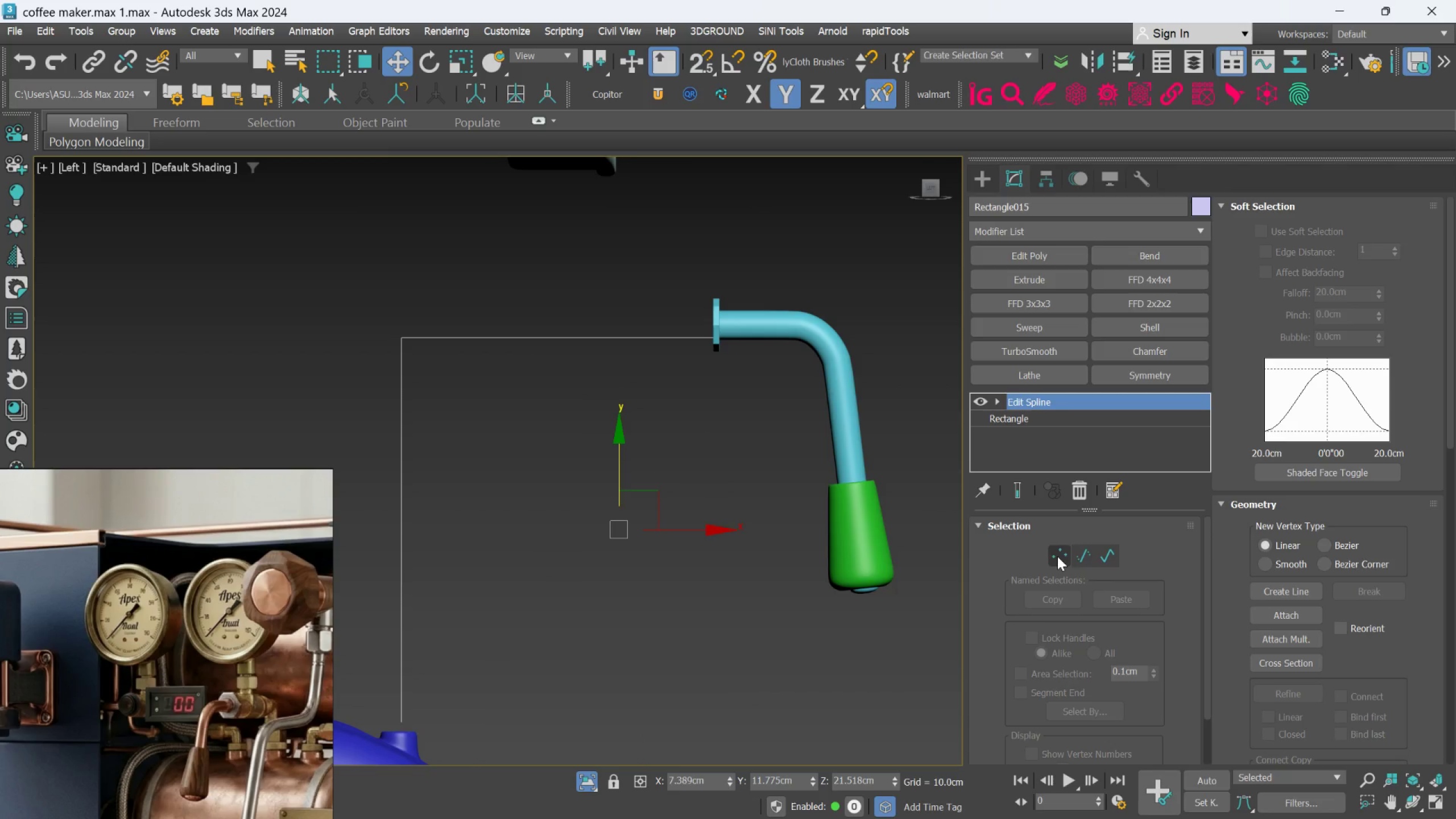 
left_click_drag(start_coordinate=[378, 314], to_coordinate=[801, 376])
 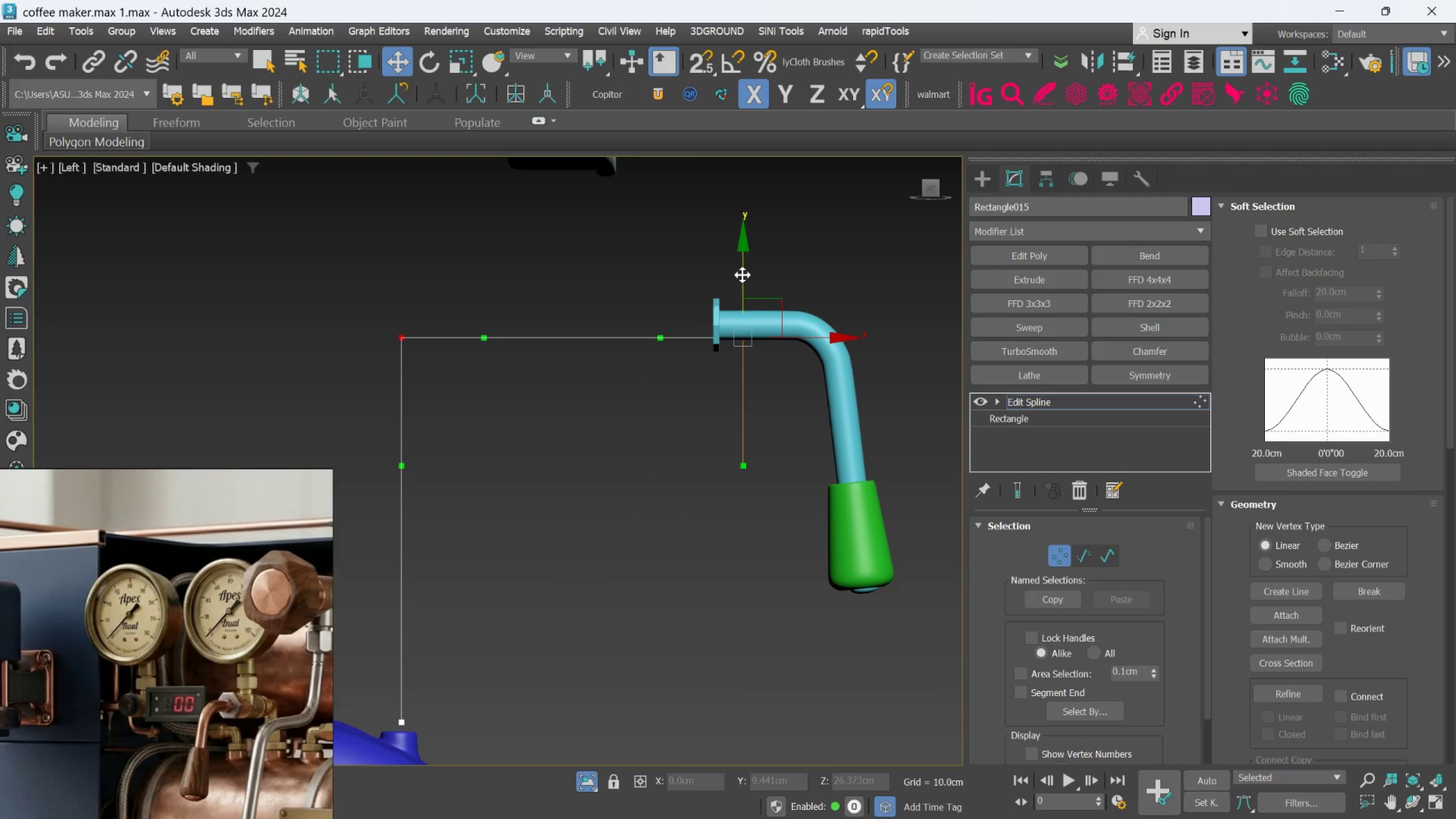 
left_click_drag(start_coordinate=[742, 275], to_coordinate=[745, 264])
 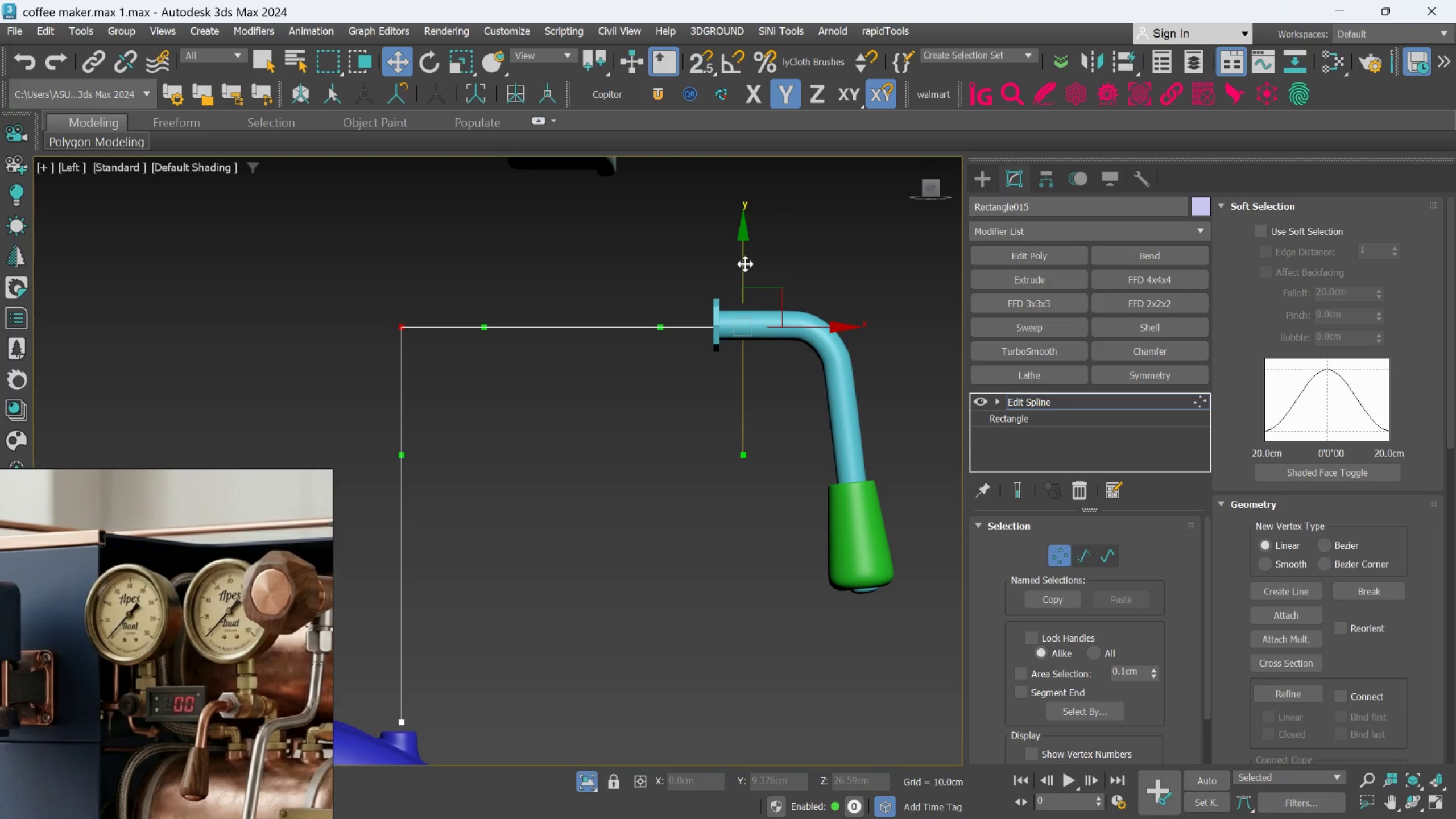 
scroll: coordinate [745, 264], scroll_direction: down, amount: 2.0
 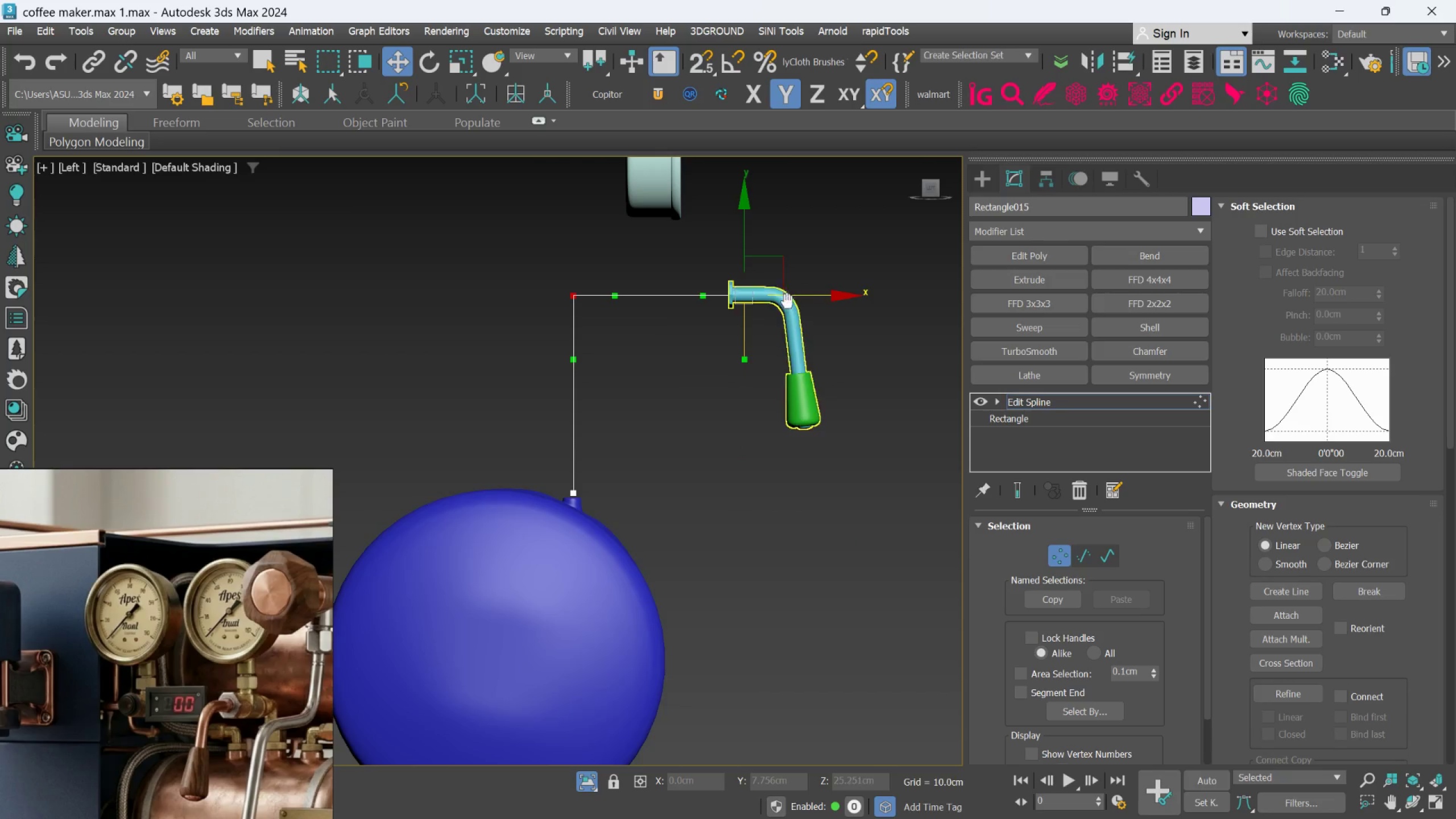 
hold_key(key=AltLeft, duration=1.27)
 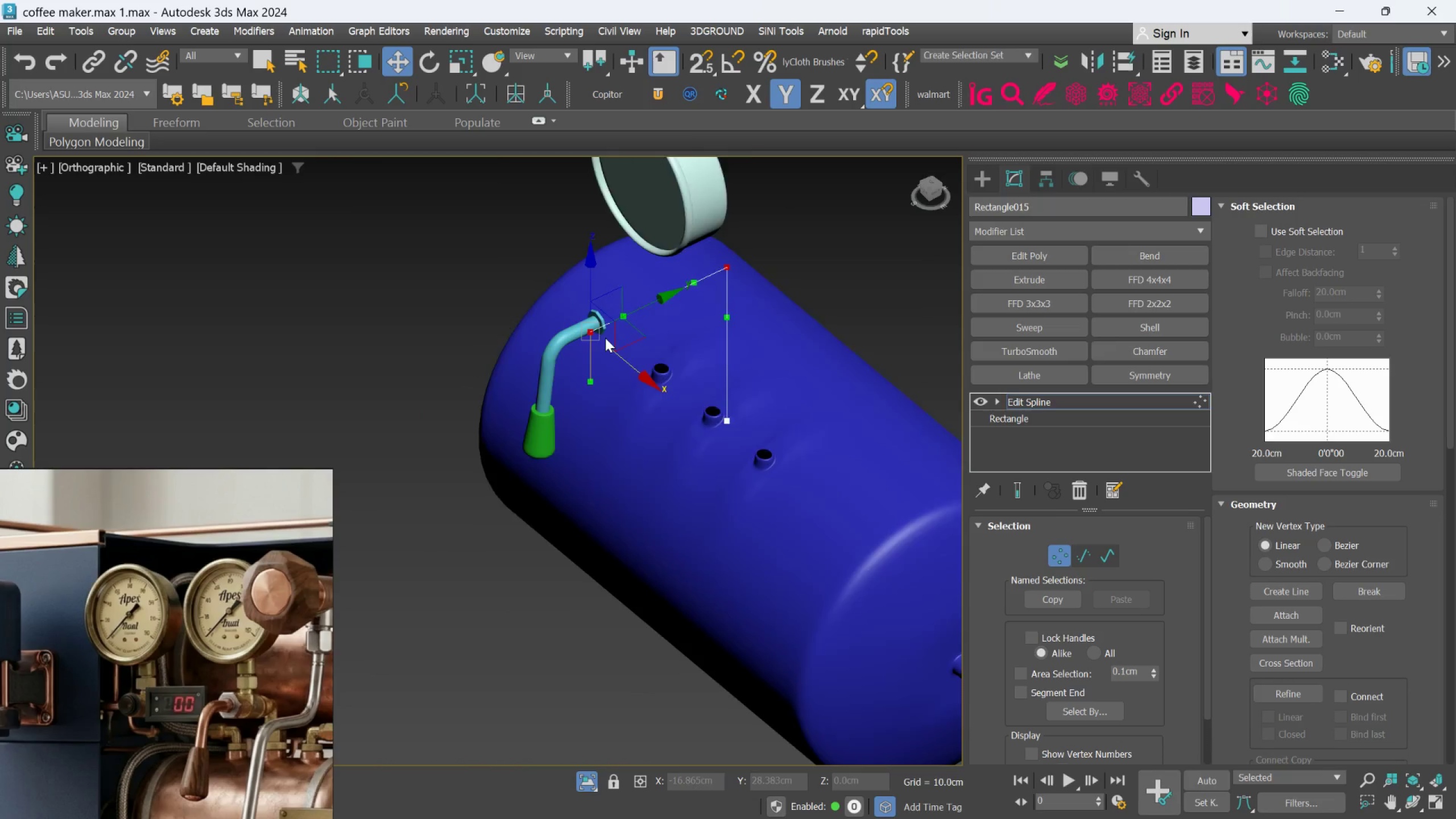 
scroll: coordinate [605, 338], scroll_direction: up, amount: 1.0
 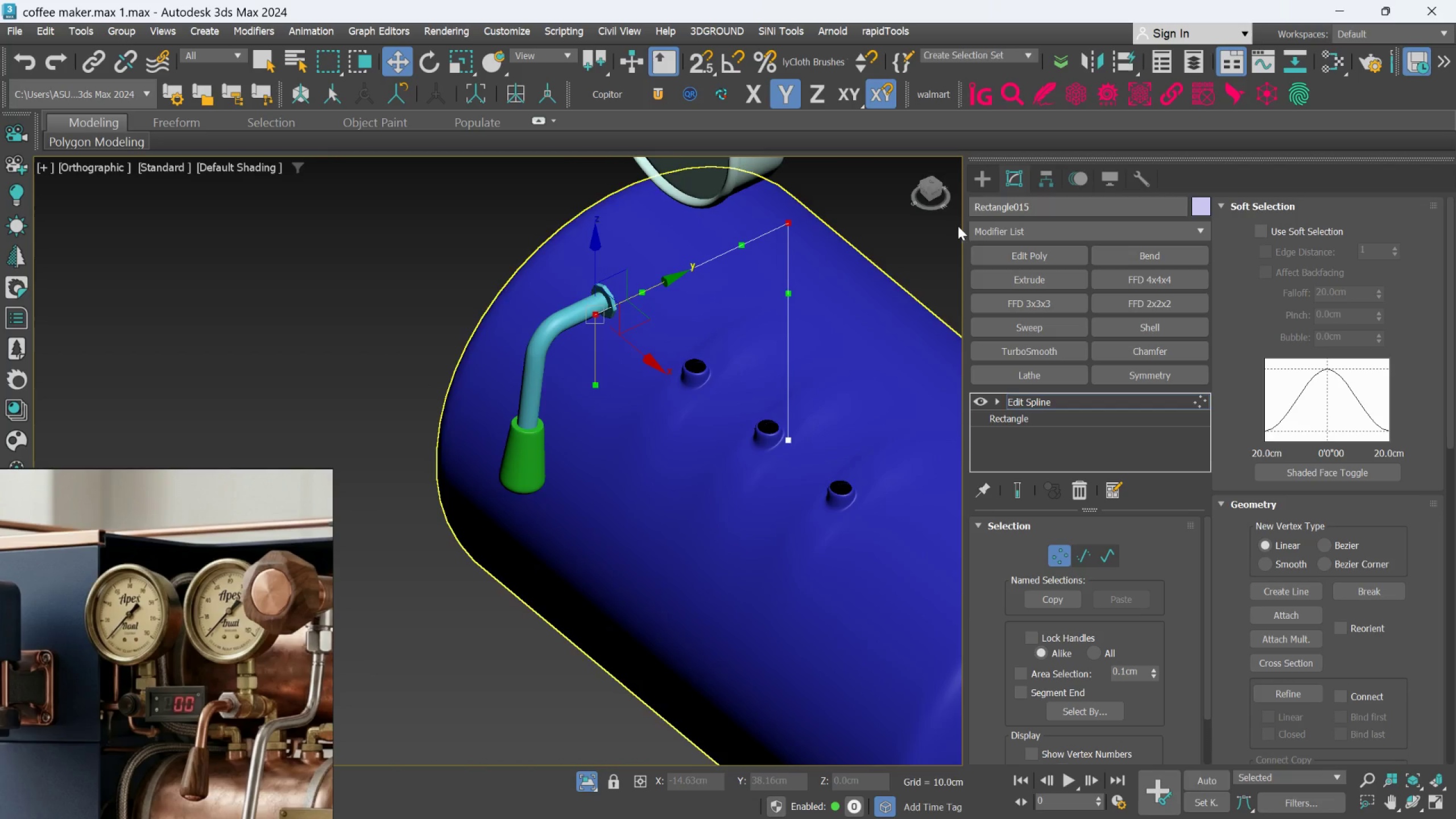 
left_click([987, 183])
 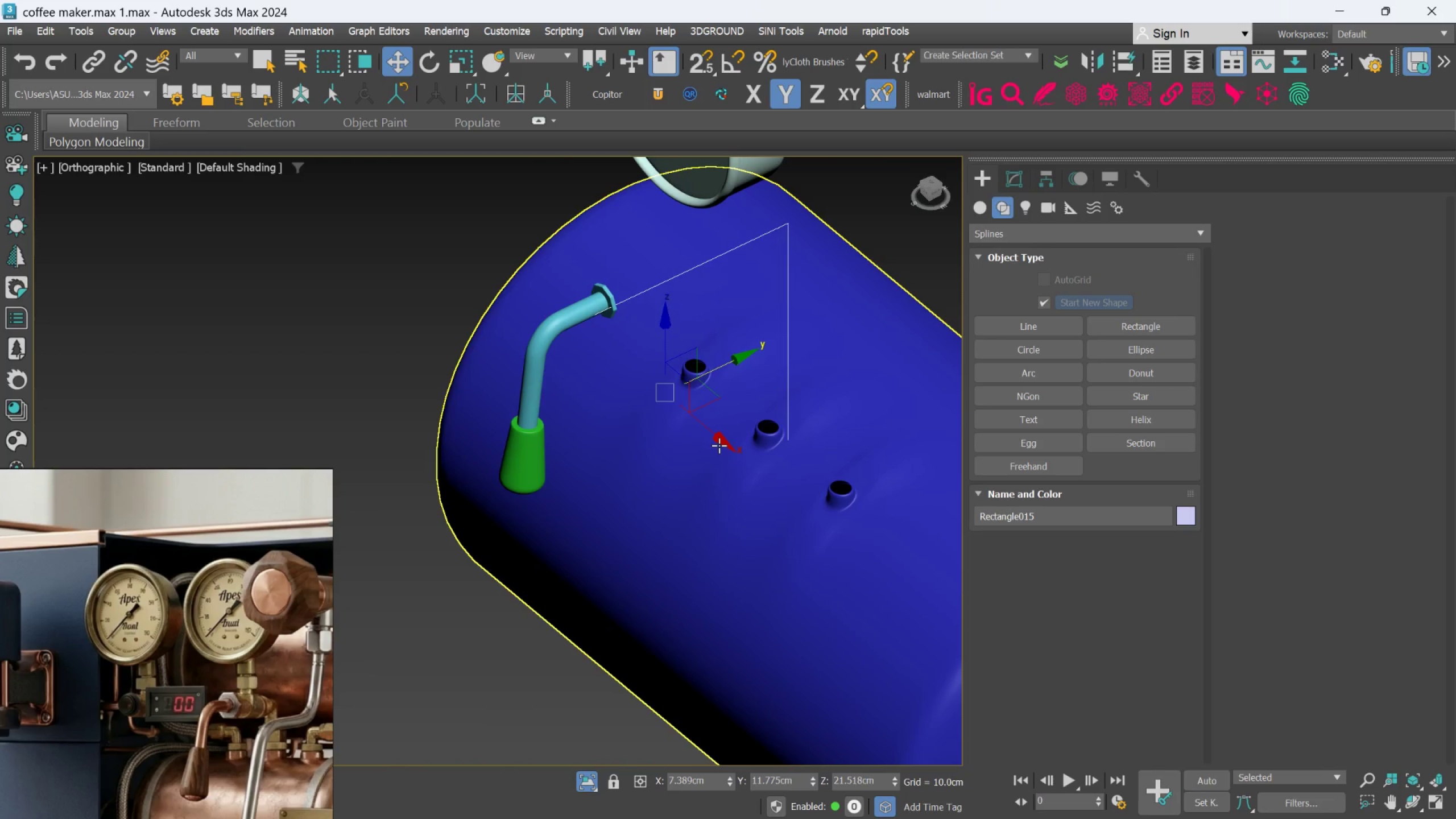 
left_click_drag(start_coordinate=[721, 441], to_coordinate=[715, 429])
 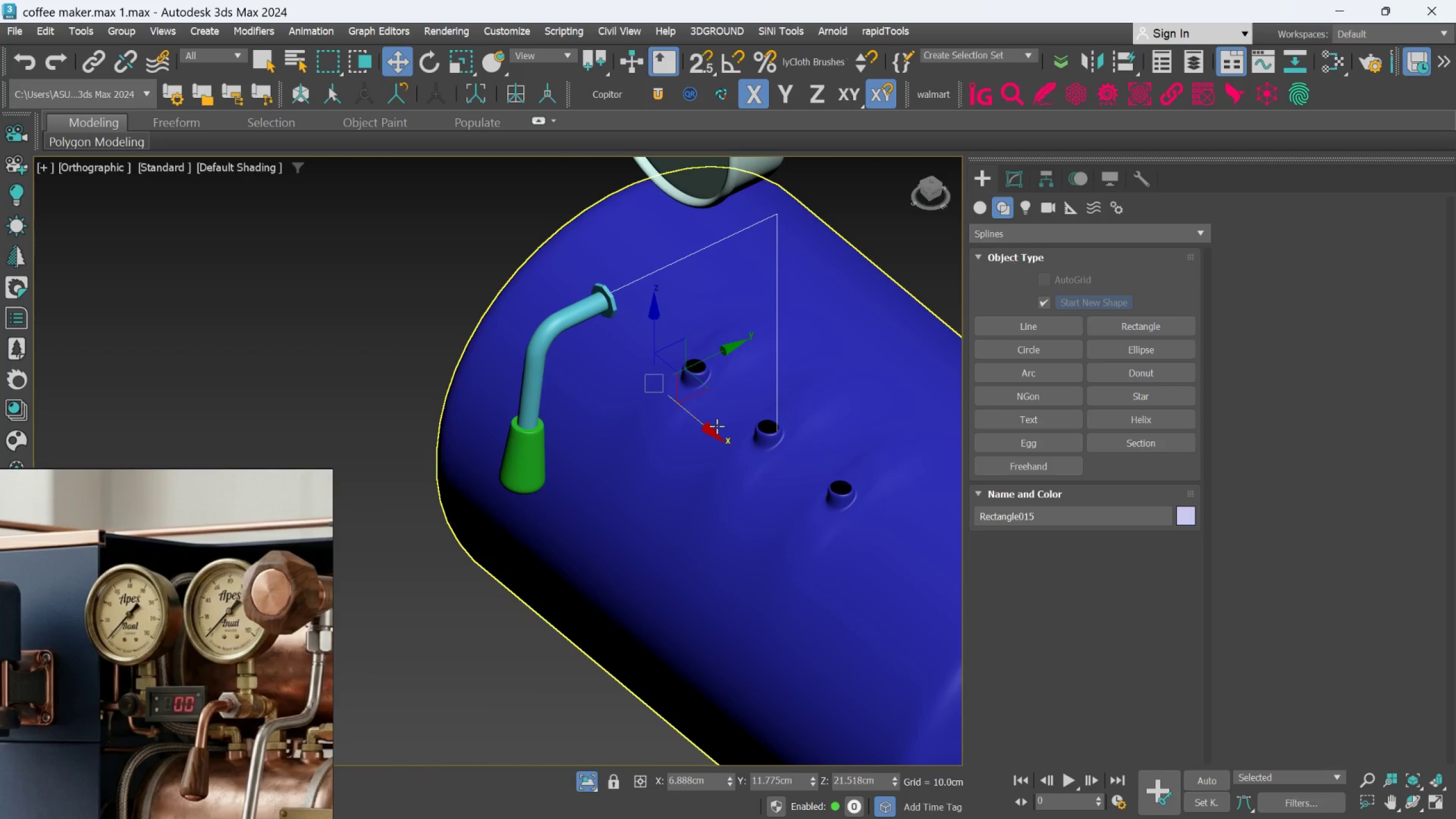 
hold_key(key=AltLeft, duration=1.06)
 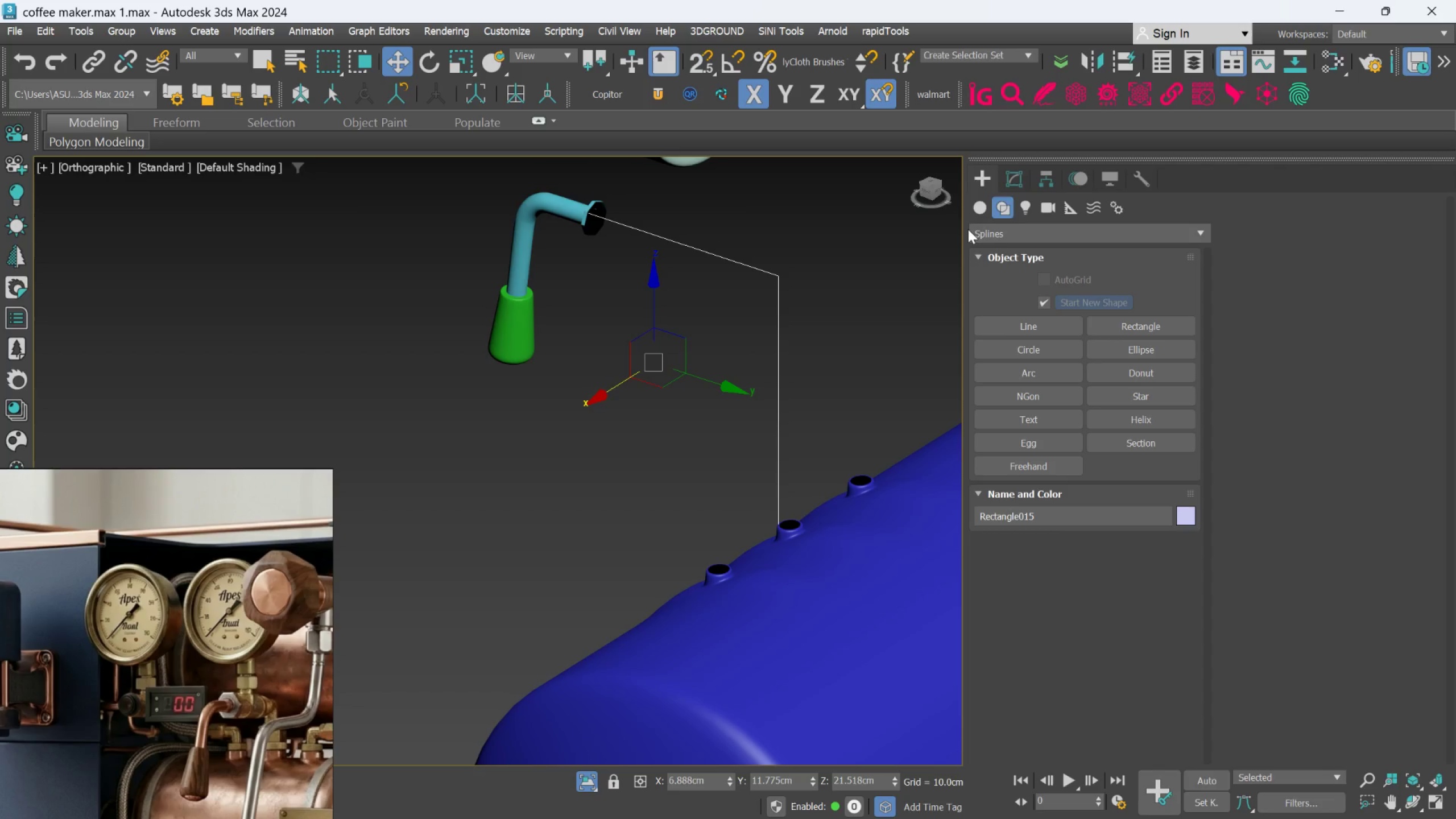 
left_click([999, 173])
 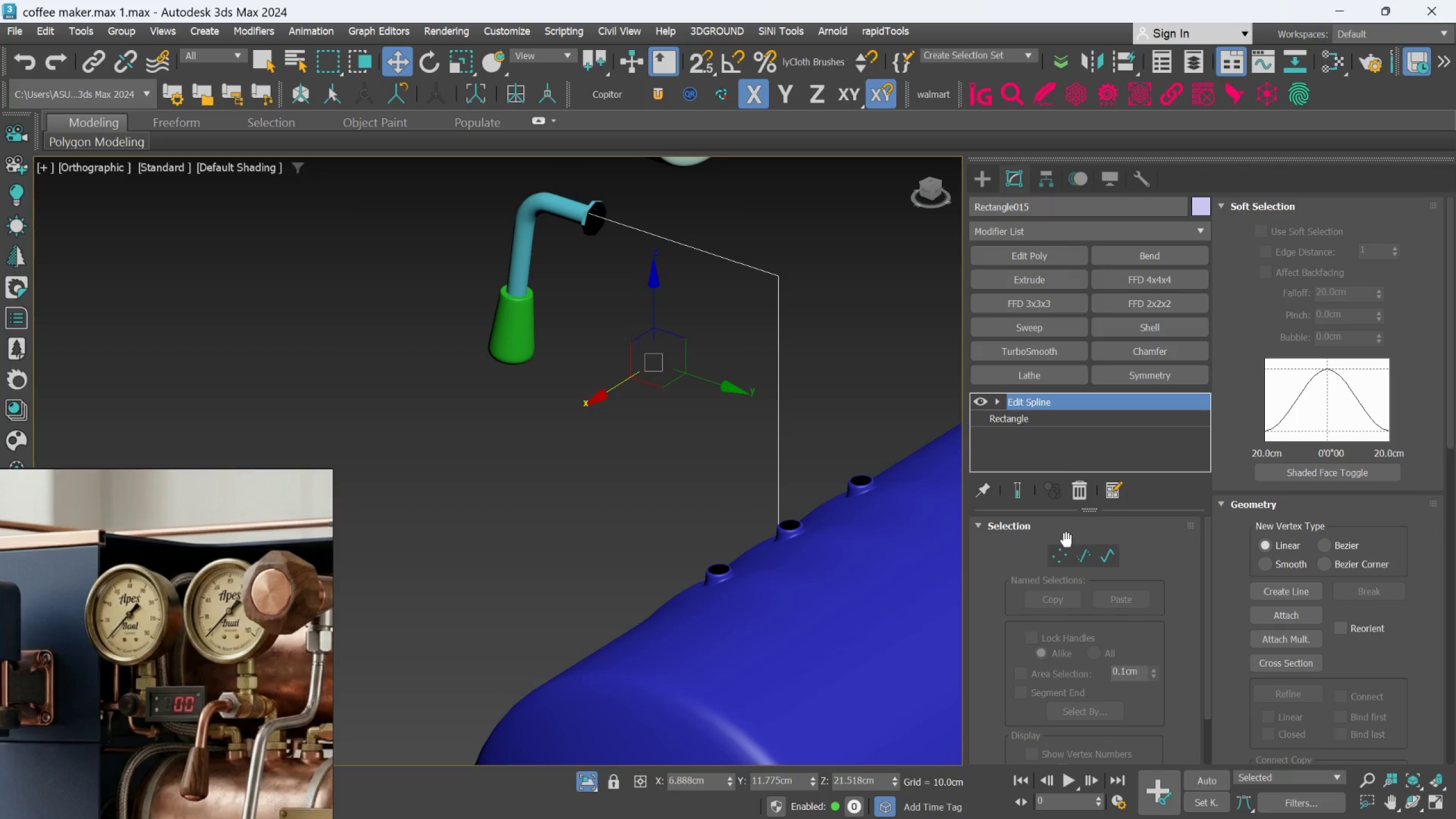 
left_click([1049, 559])
 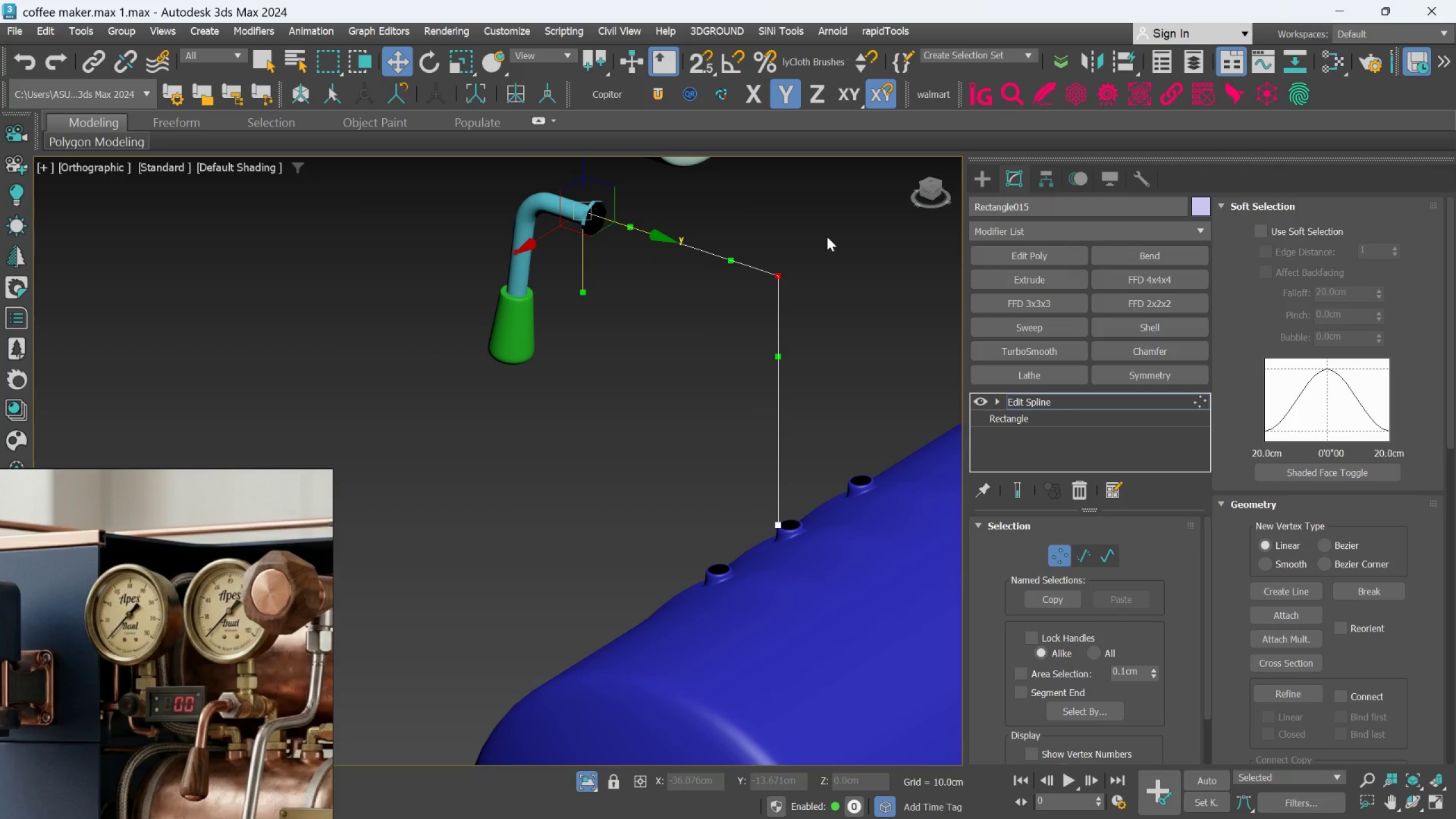 
left_click([827, 237])
 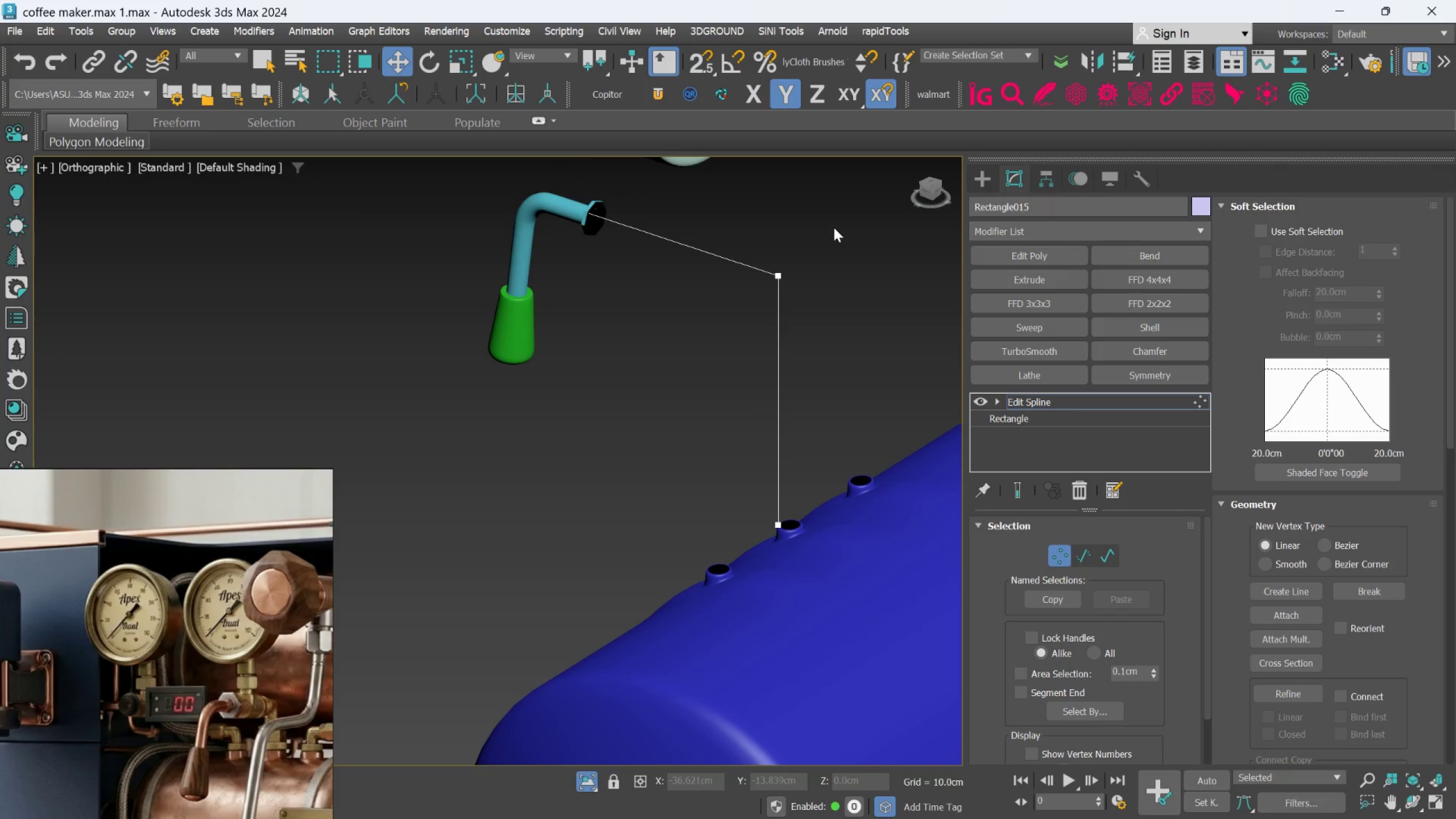 
left_click_drag(start_coordinate=[833, 229], to_coordinate=[737, 601])
 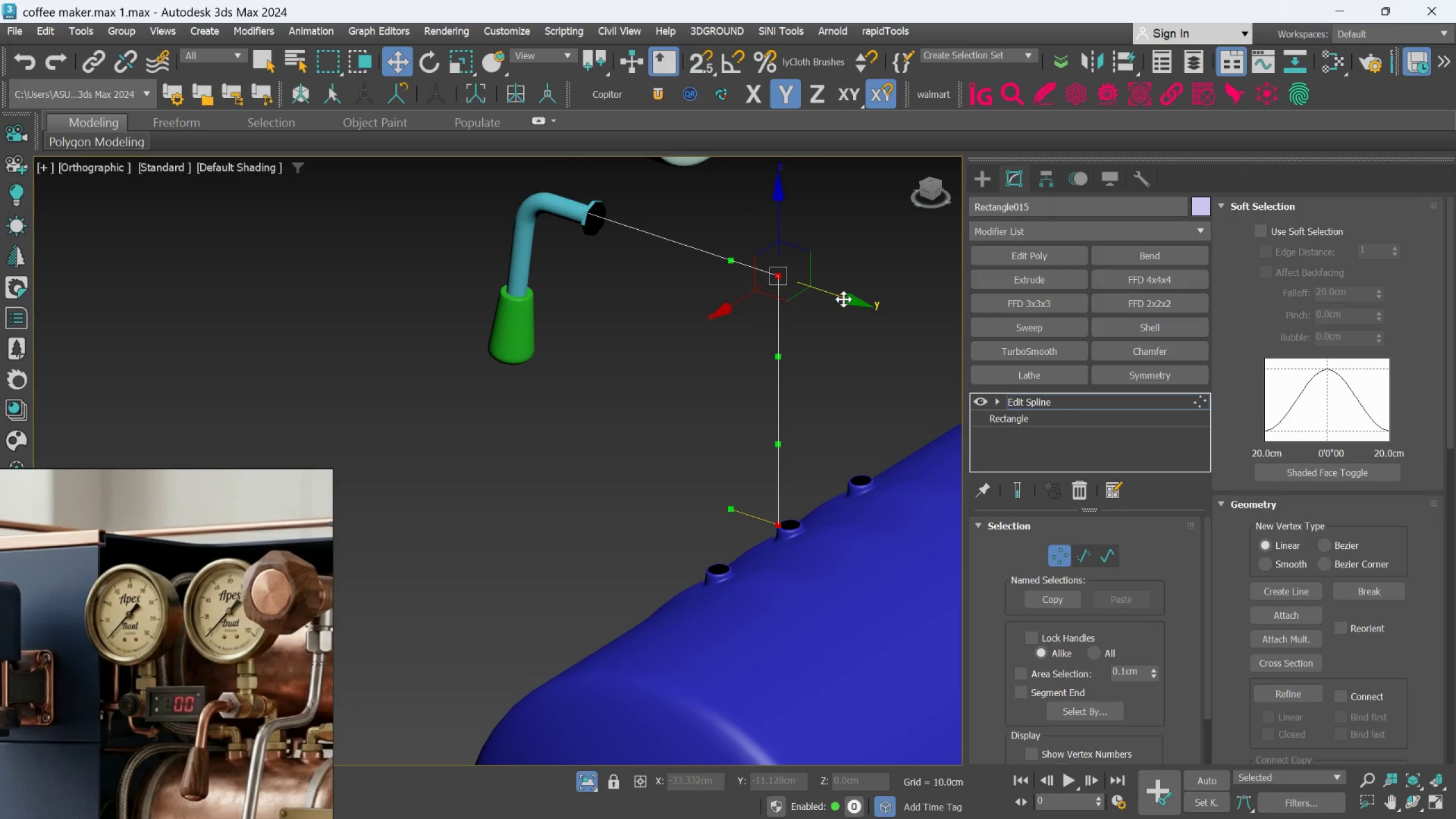 
left_click_drag(start_coordinate=[843, 299], to_coordinate=[854, 304])
 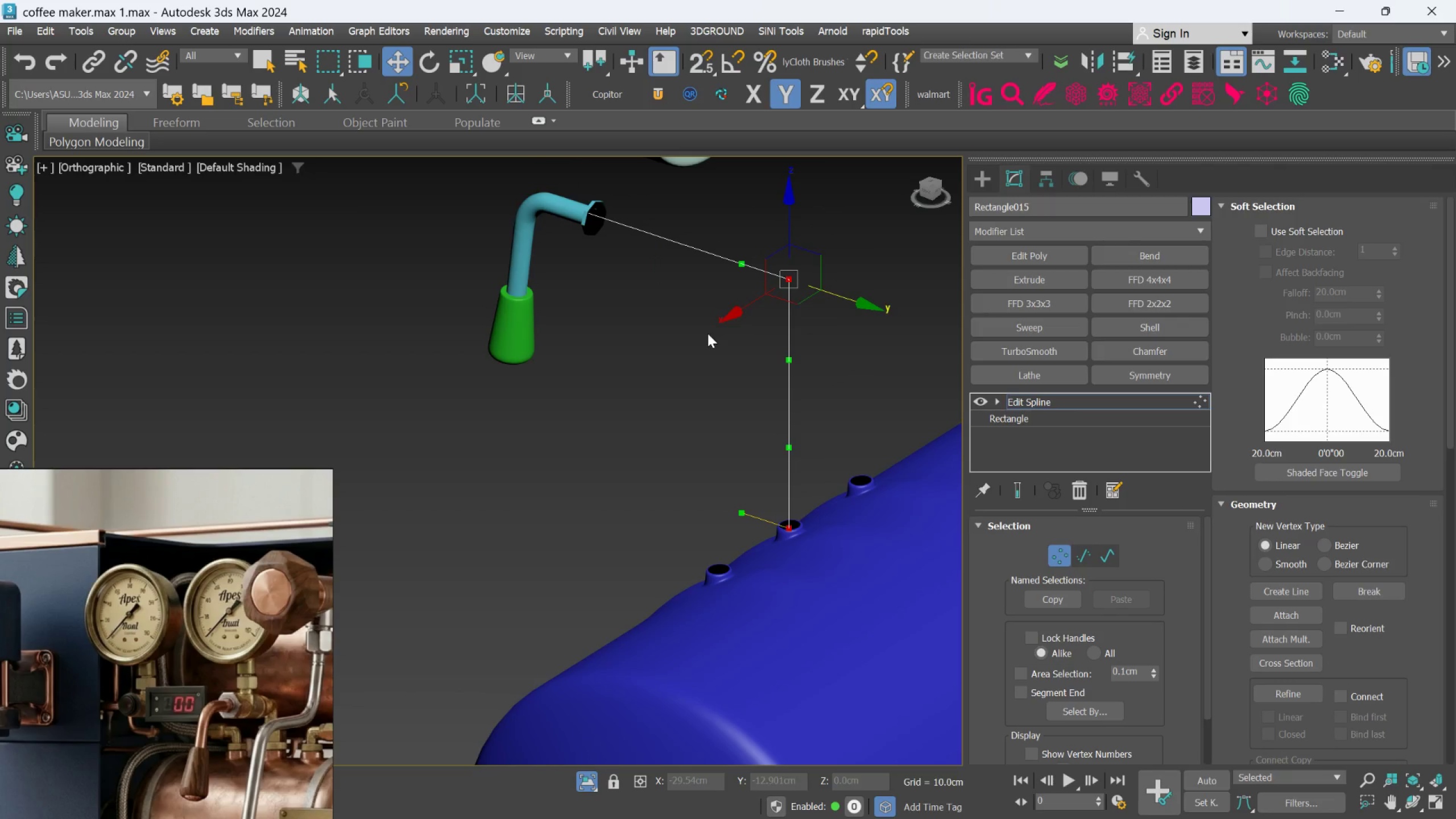 
hold_key(key=AltLeft, duration=1.01)
 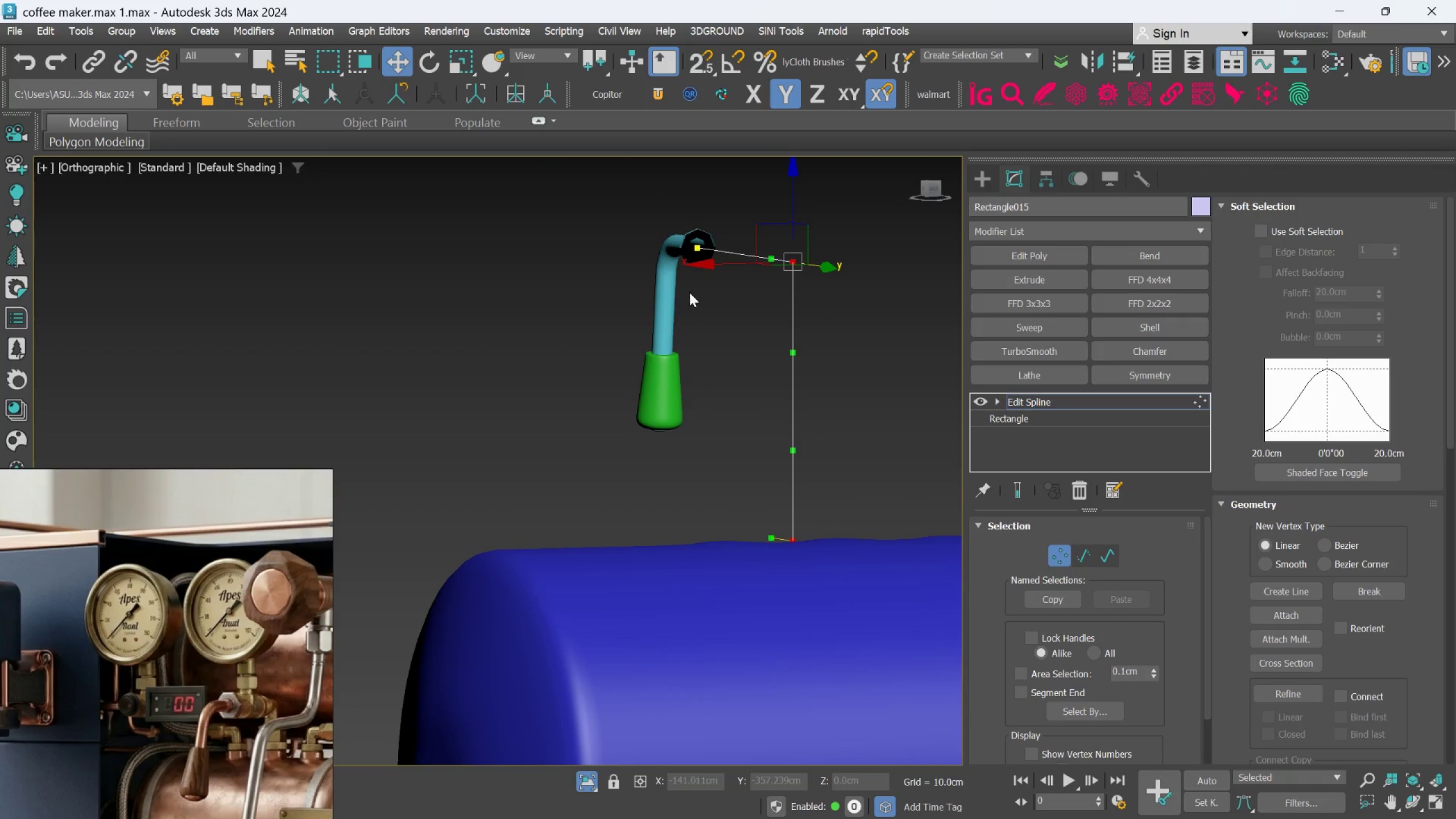 
hold_key(key=AltLeft, duration=0.86)
 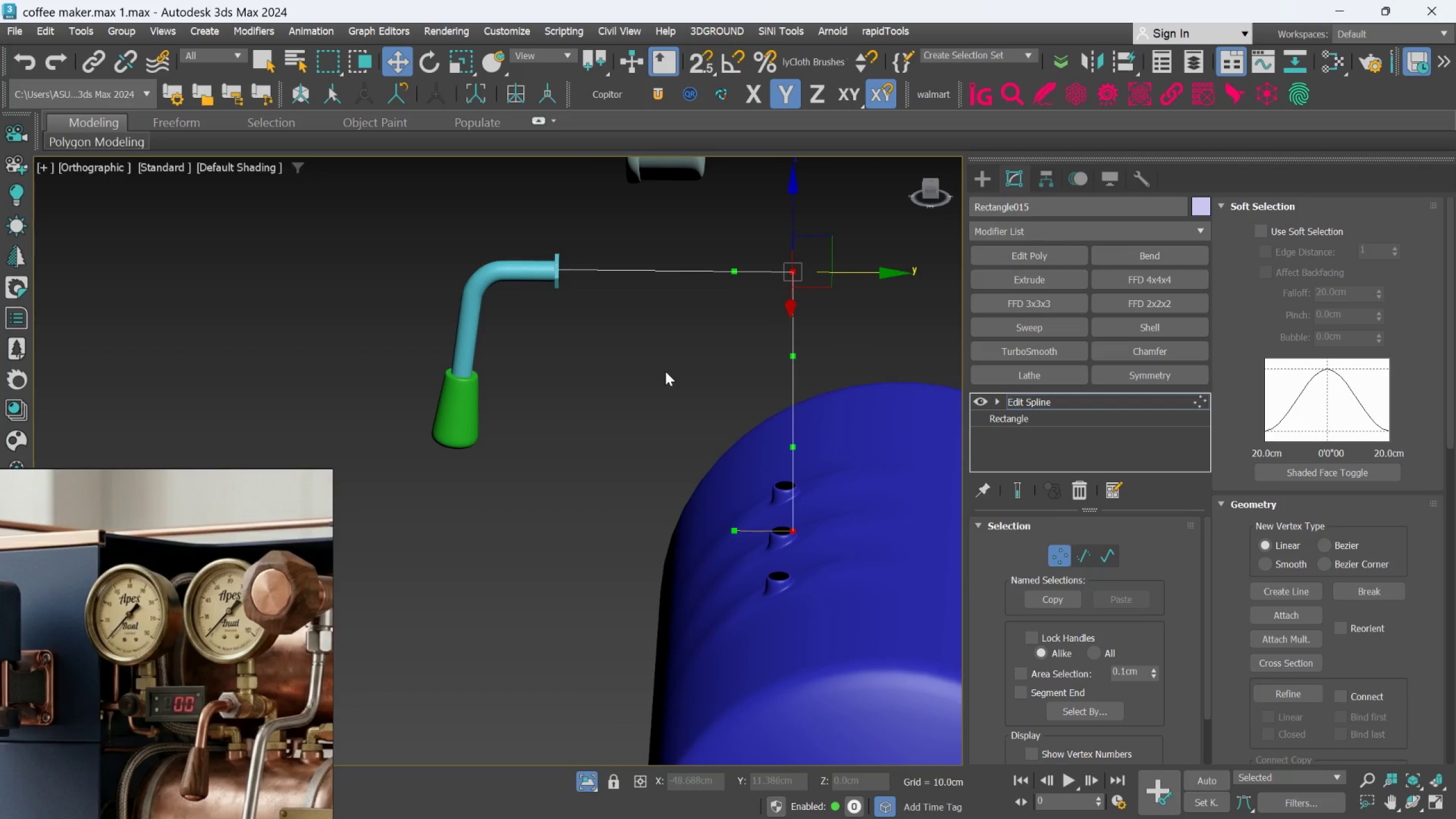 
hold_key(key=AltLeft, duration=1.55)
 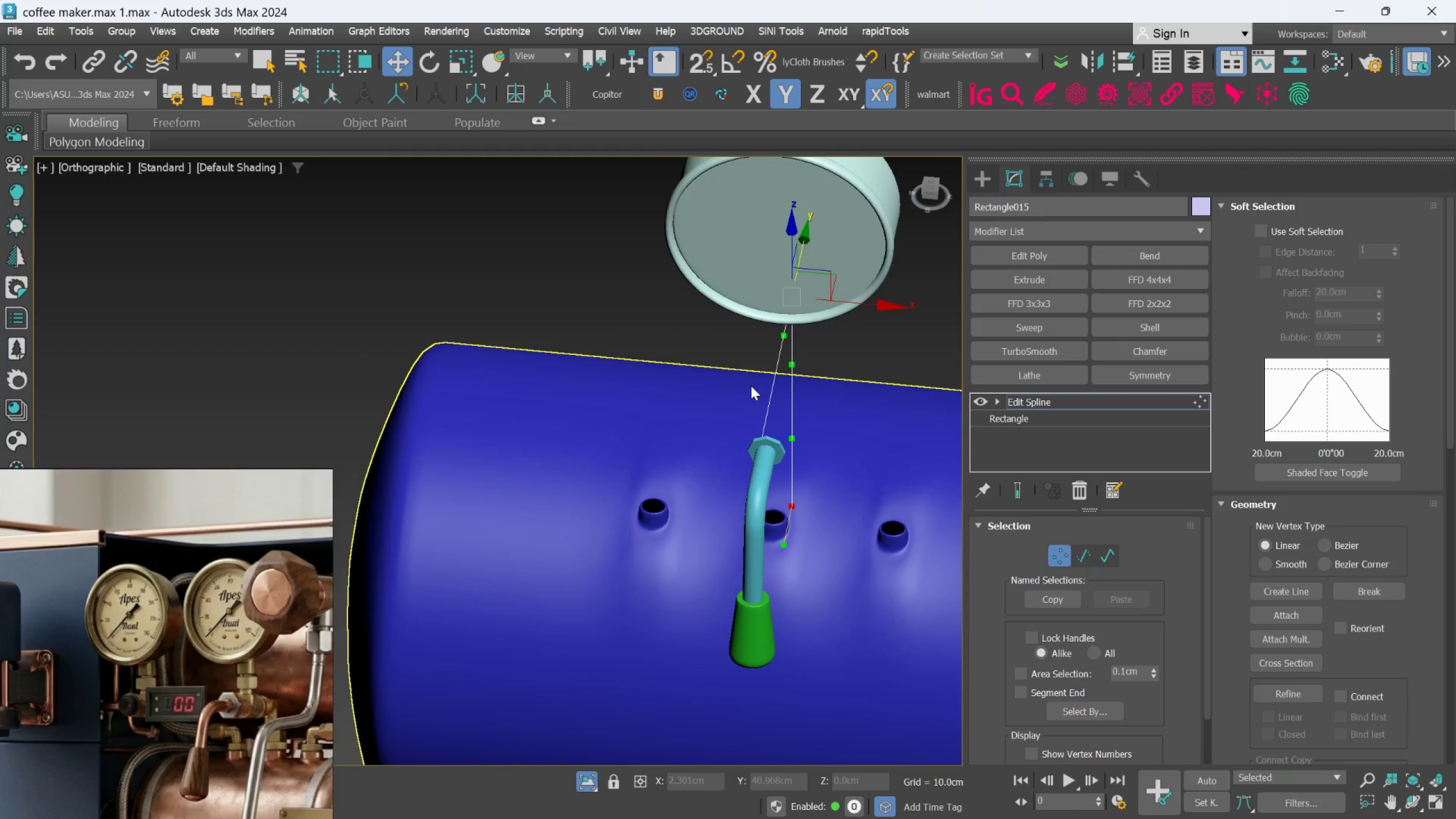 
hold_key(key=AltLeft, duration=0.5)
 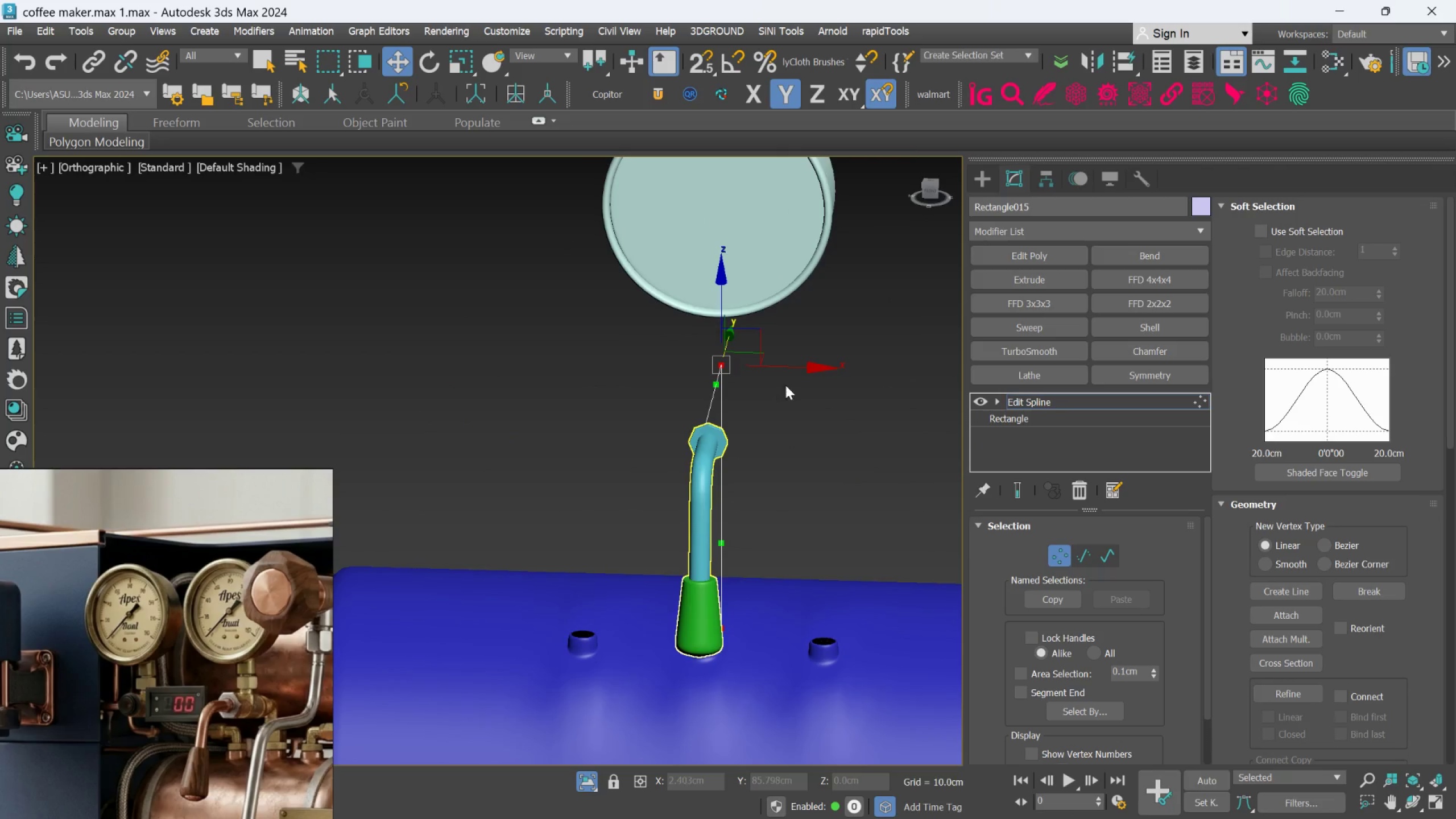 
left_click([800, 374])
 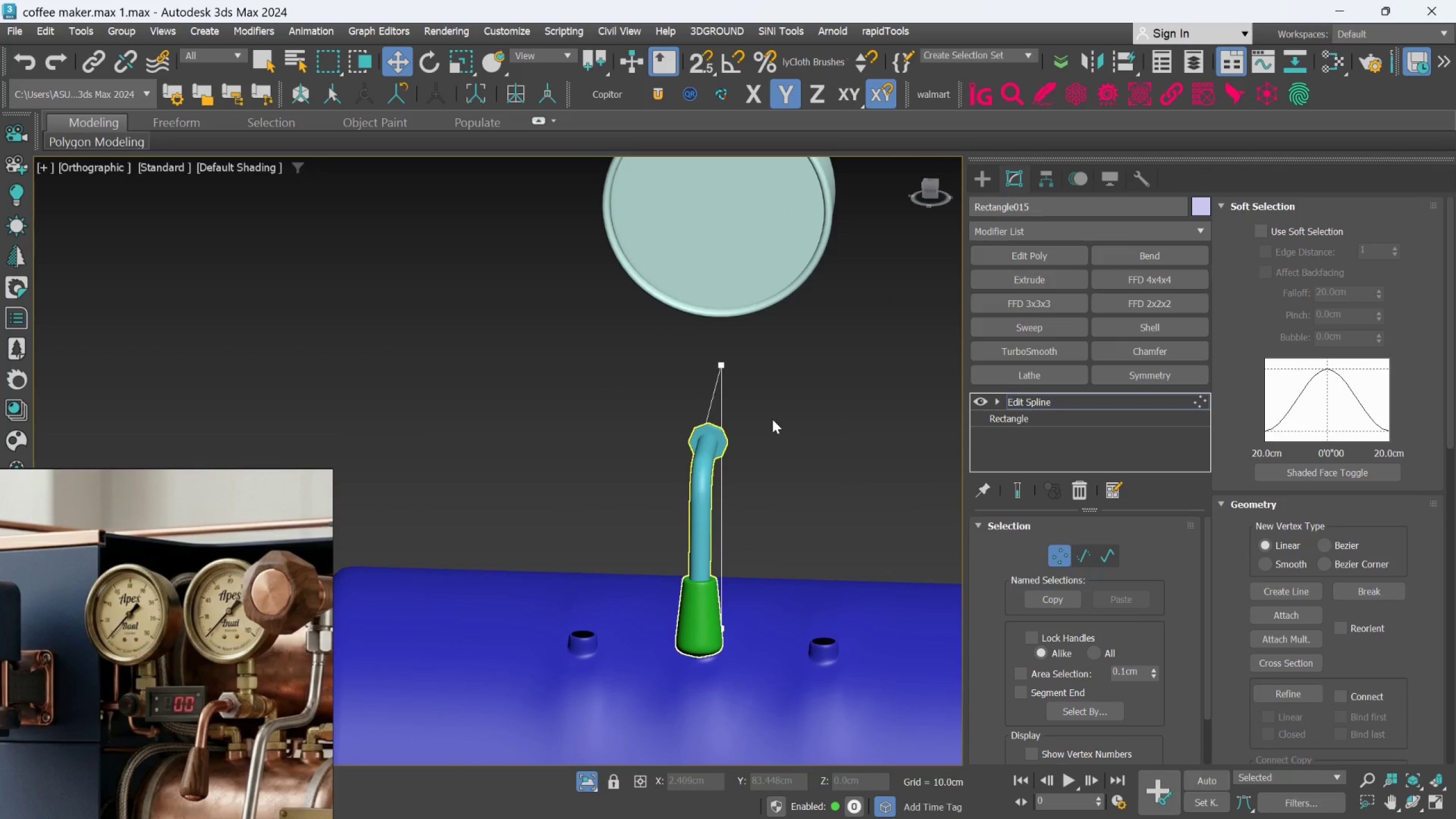 
hold_key(key=AltLeft, duration=0.73)
scroll: coordinate [772, 419], scroll_direction: down, amount: 1.0
 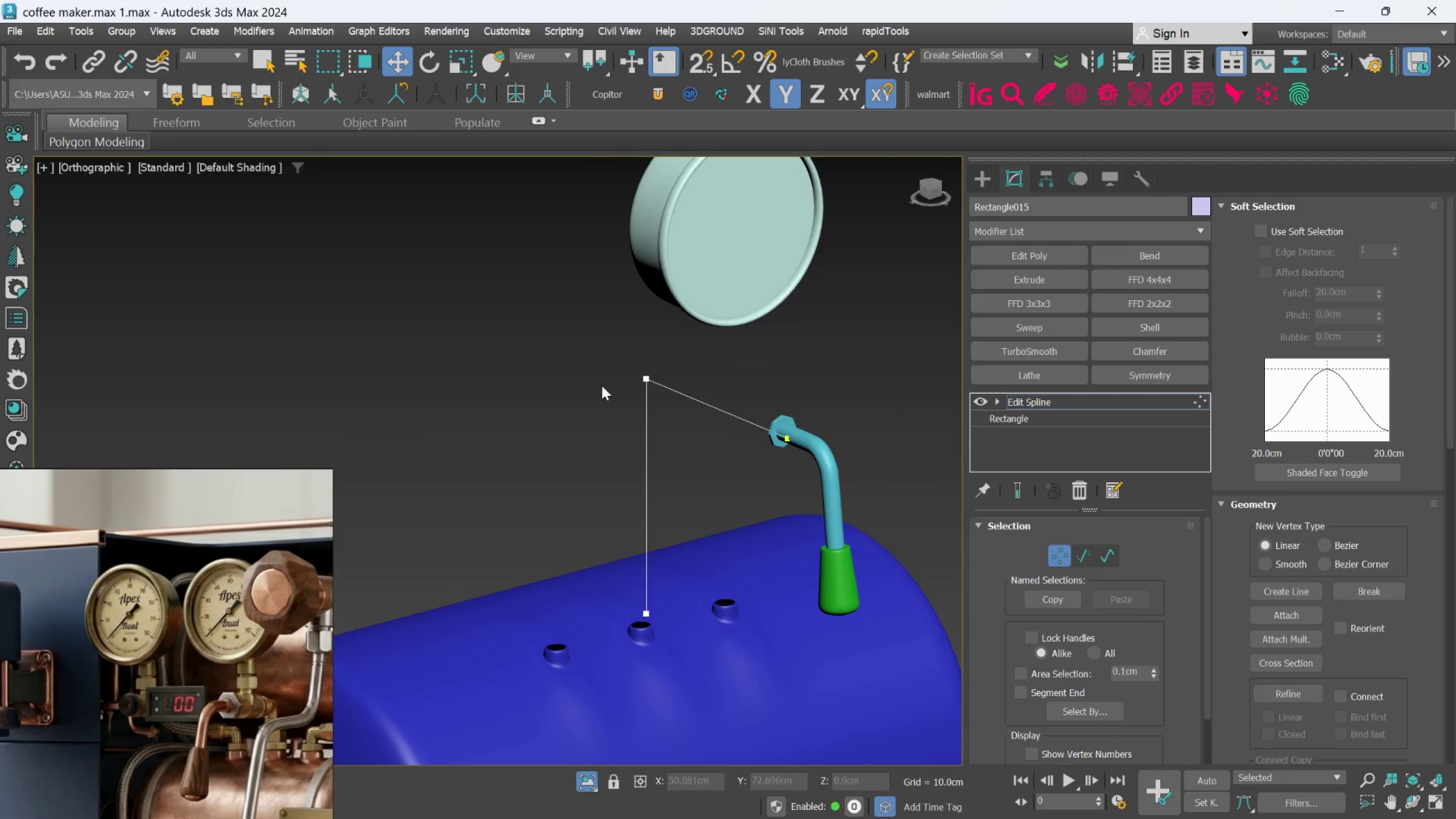 
left_click_drag(start_coordinate=[594, 340], to_coordinate=[717, 665])
 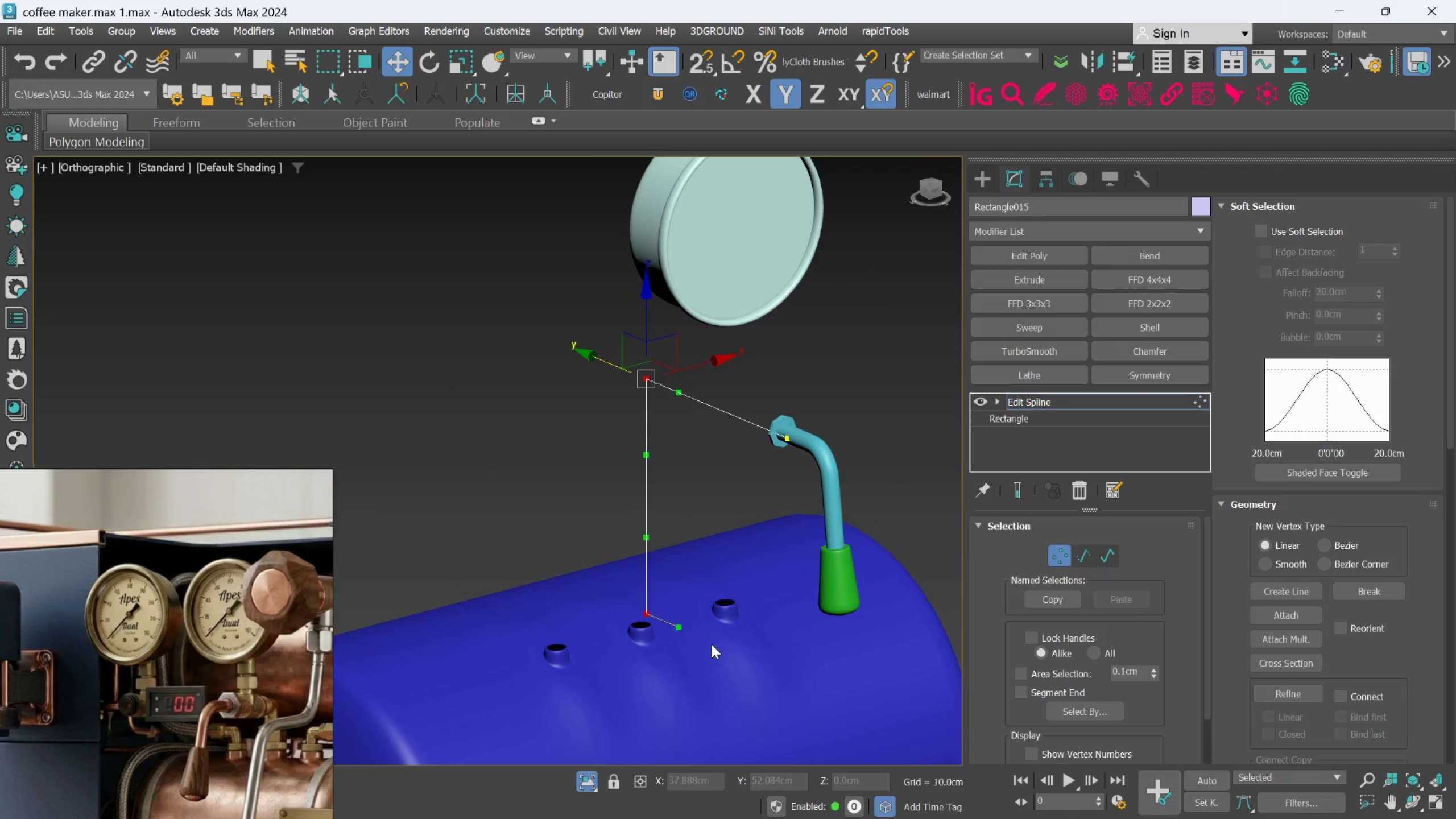 
hold_key(key=AltLeft, duration=0.81)
 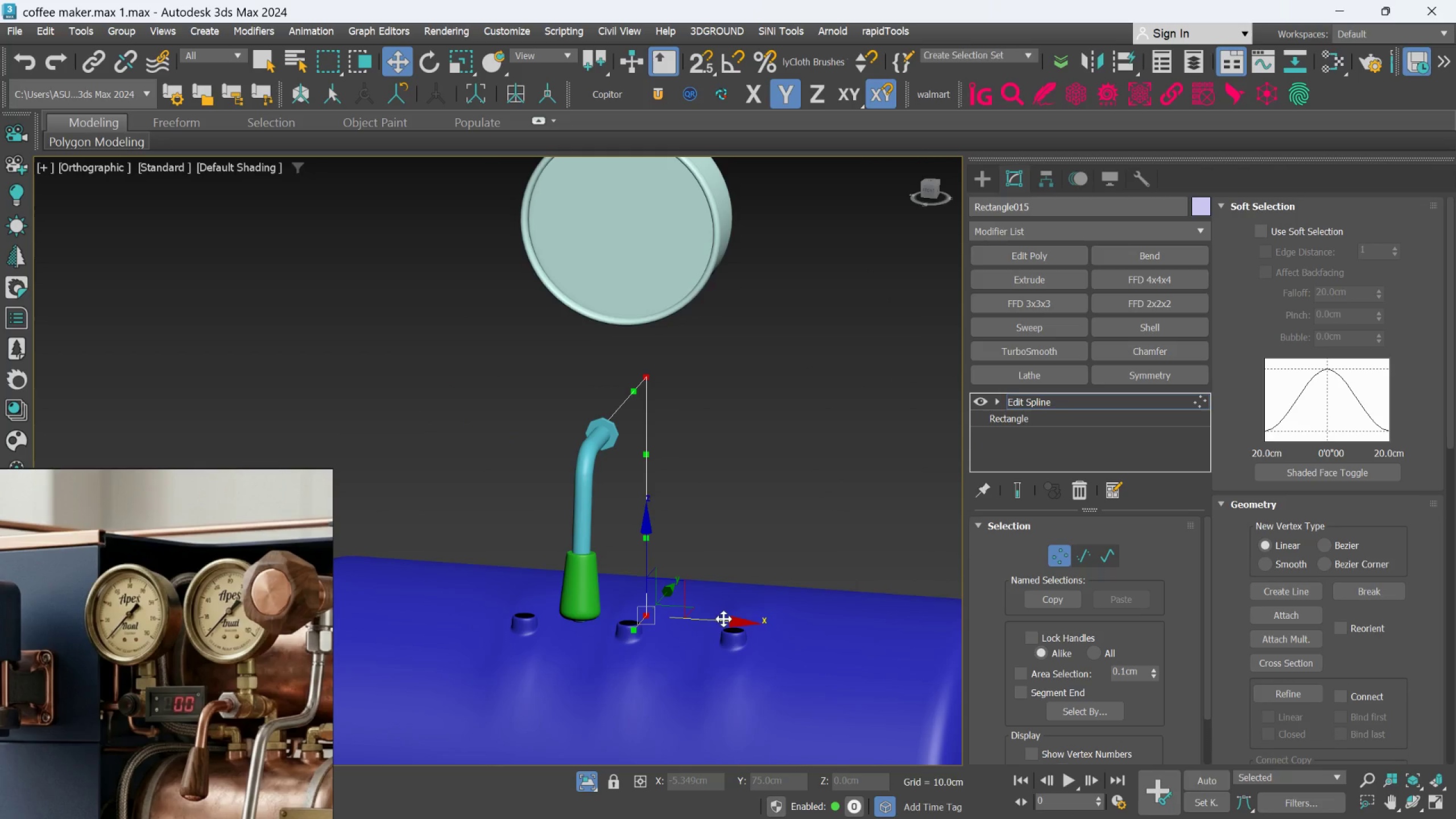 
left_click_drag(start_coordinate=[723, 619], to_coordinate=[713, 618])
 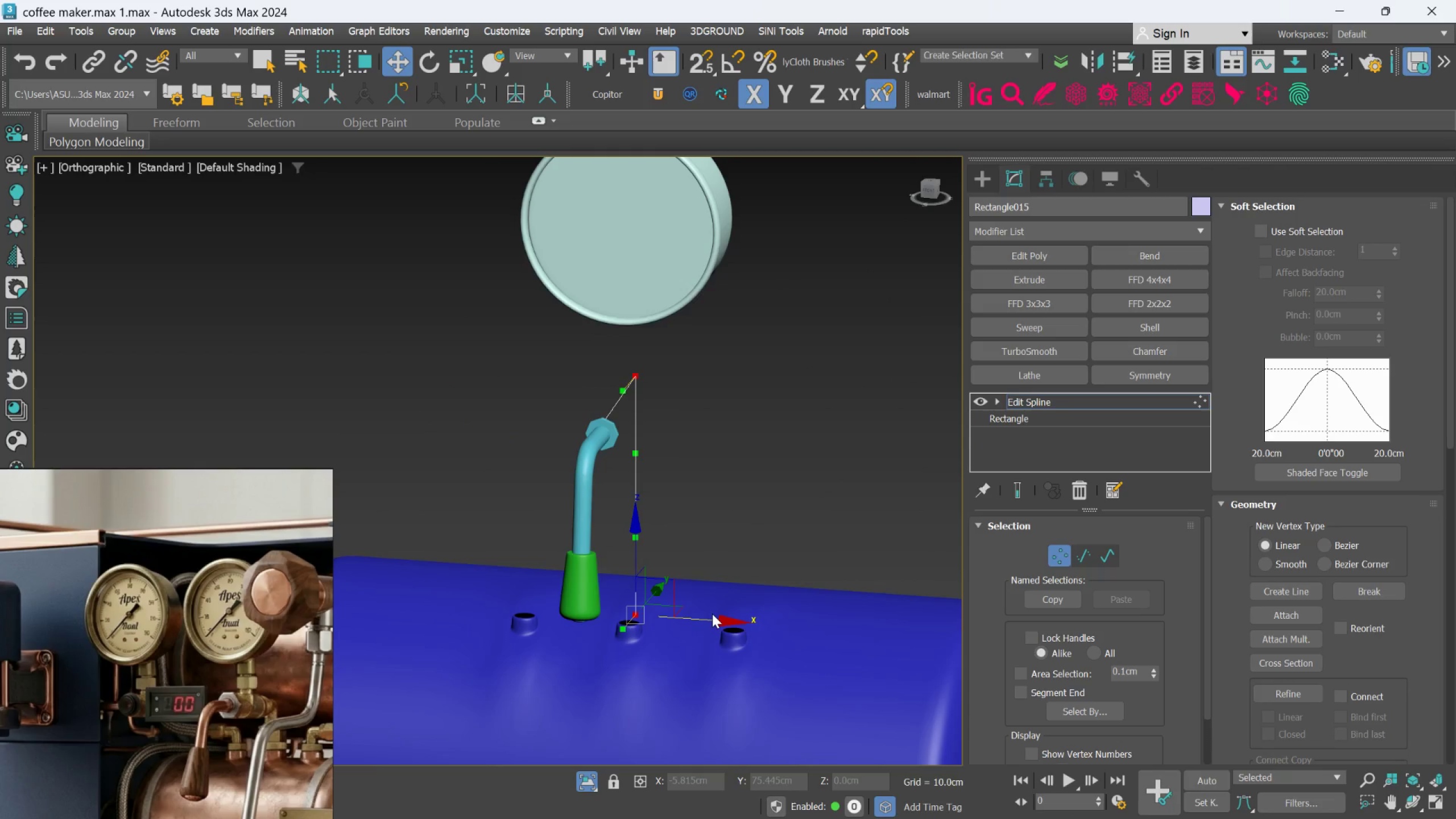 
hold_key(key=AltLeft, duration=0.8)
 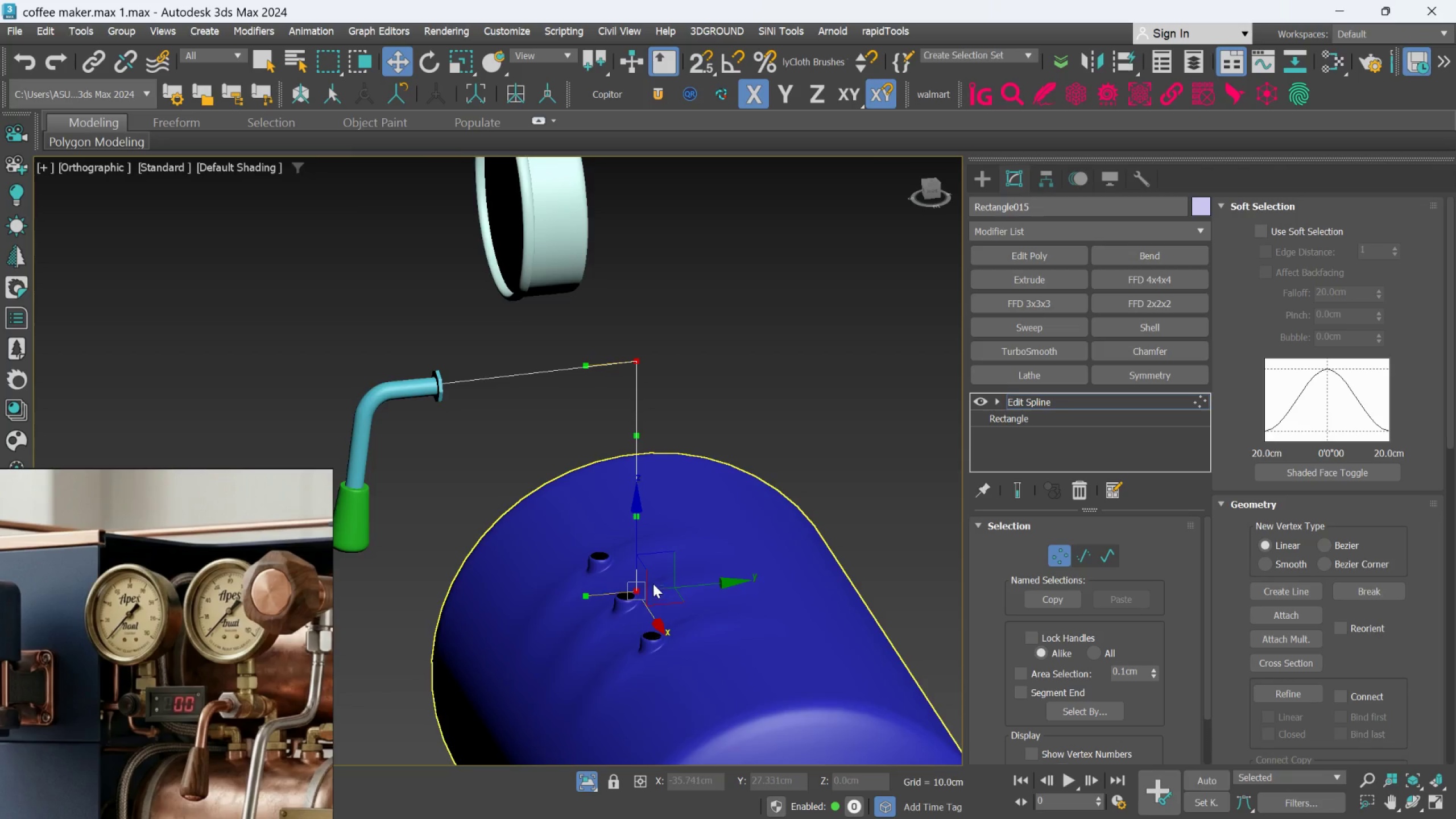 
scroll: coordinate [653, 584], scroll_direction: up, amount: 1.0
 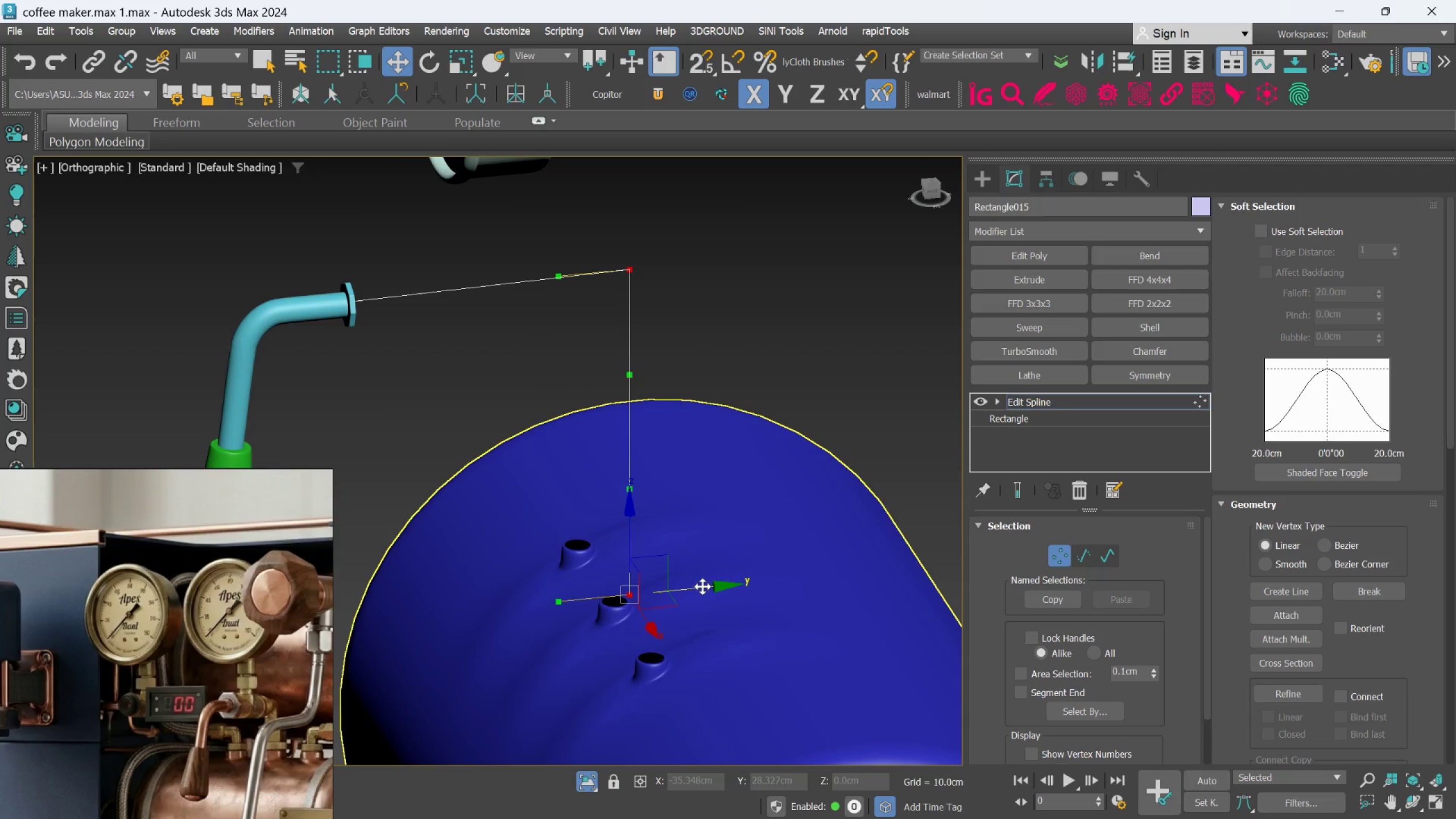 
left_click_drag(start_coordinate=[702, 586], to_coordinate=[688, 593])
 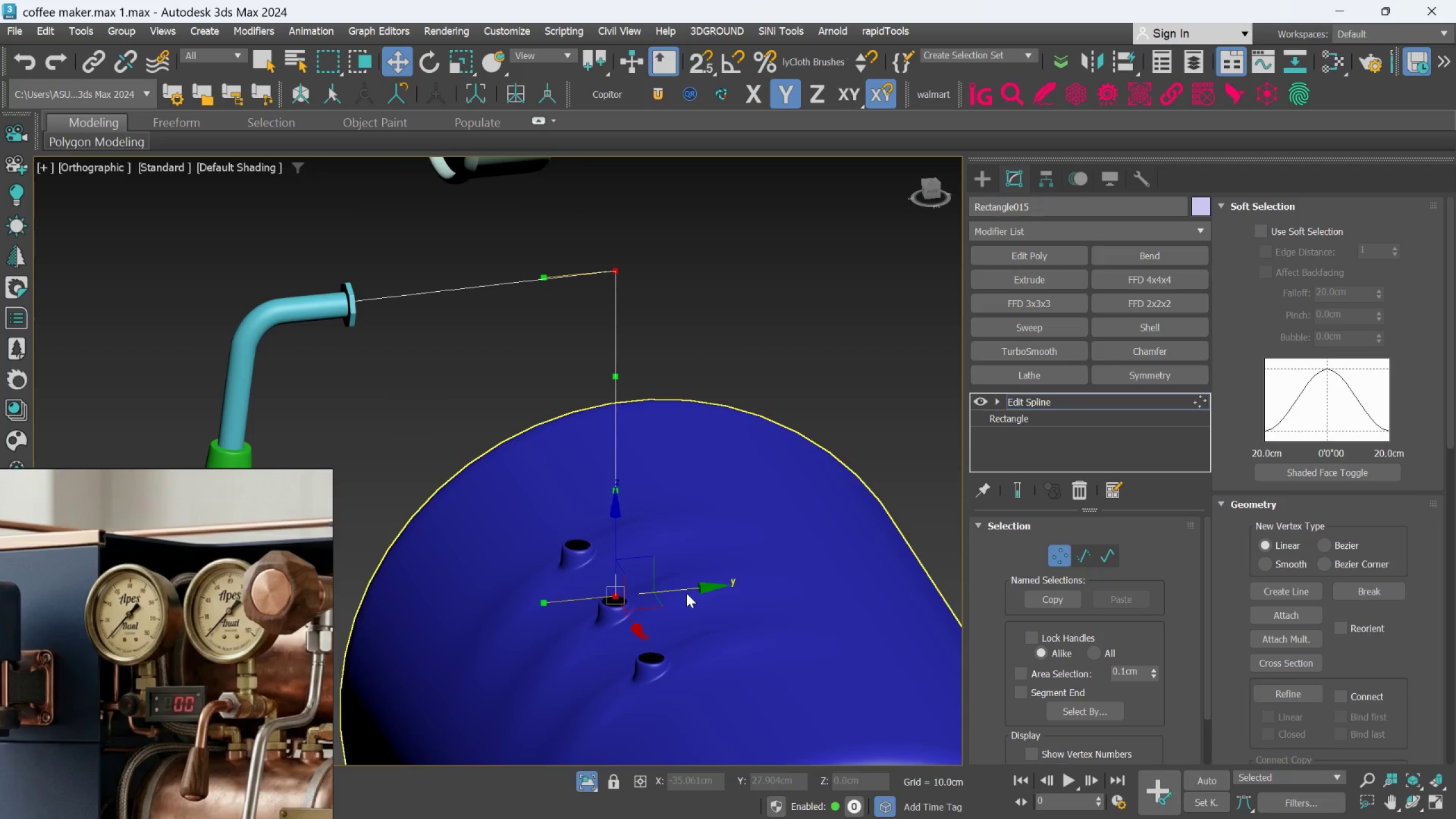 
hold_key(key=AltLeft, duration=1.39)
 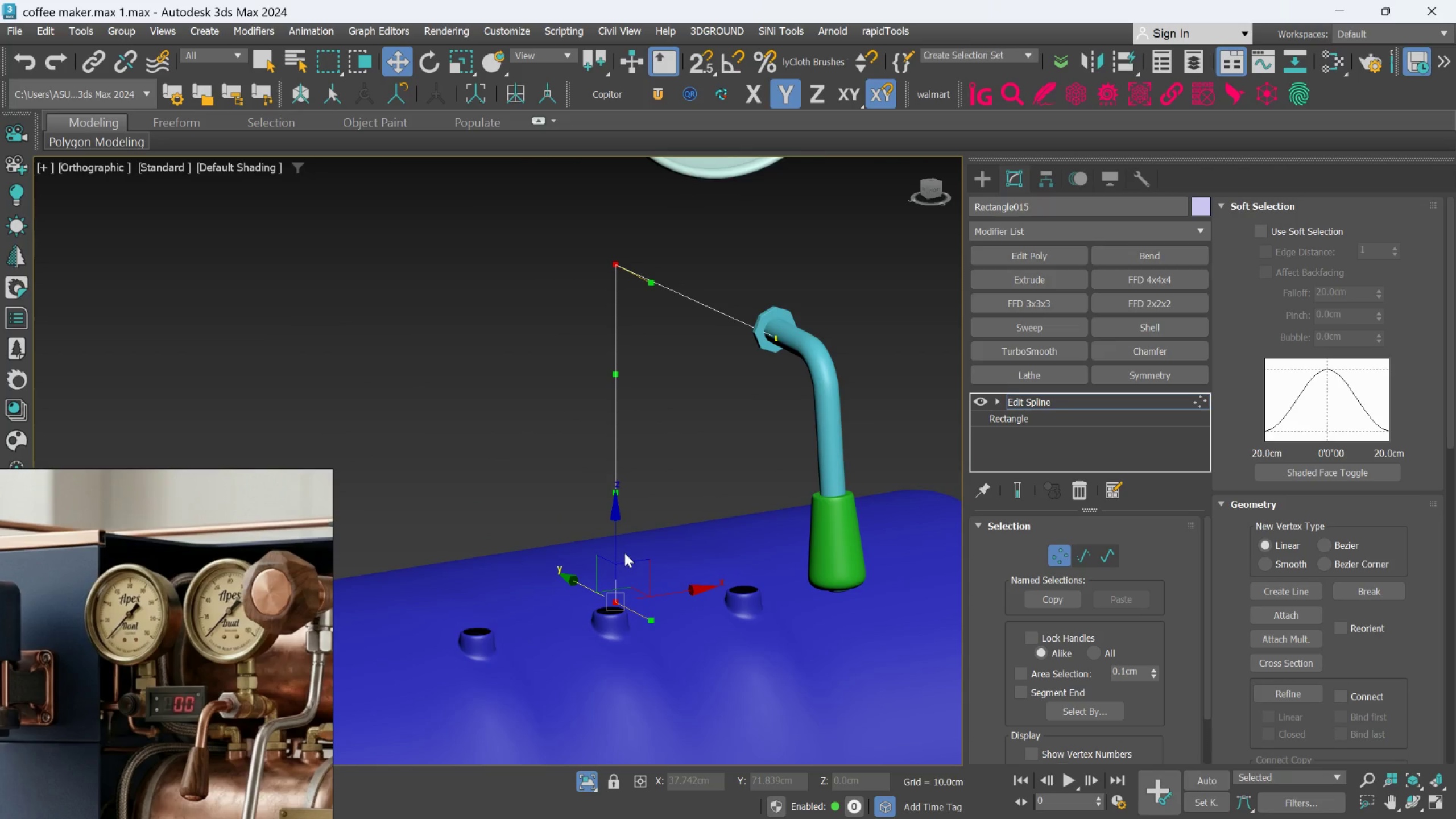 
hold_key(key=AltLeft, duration=0.88)
 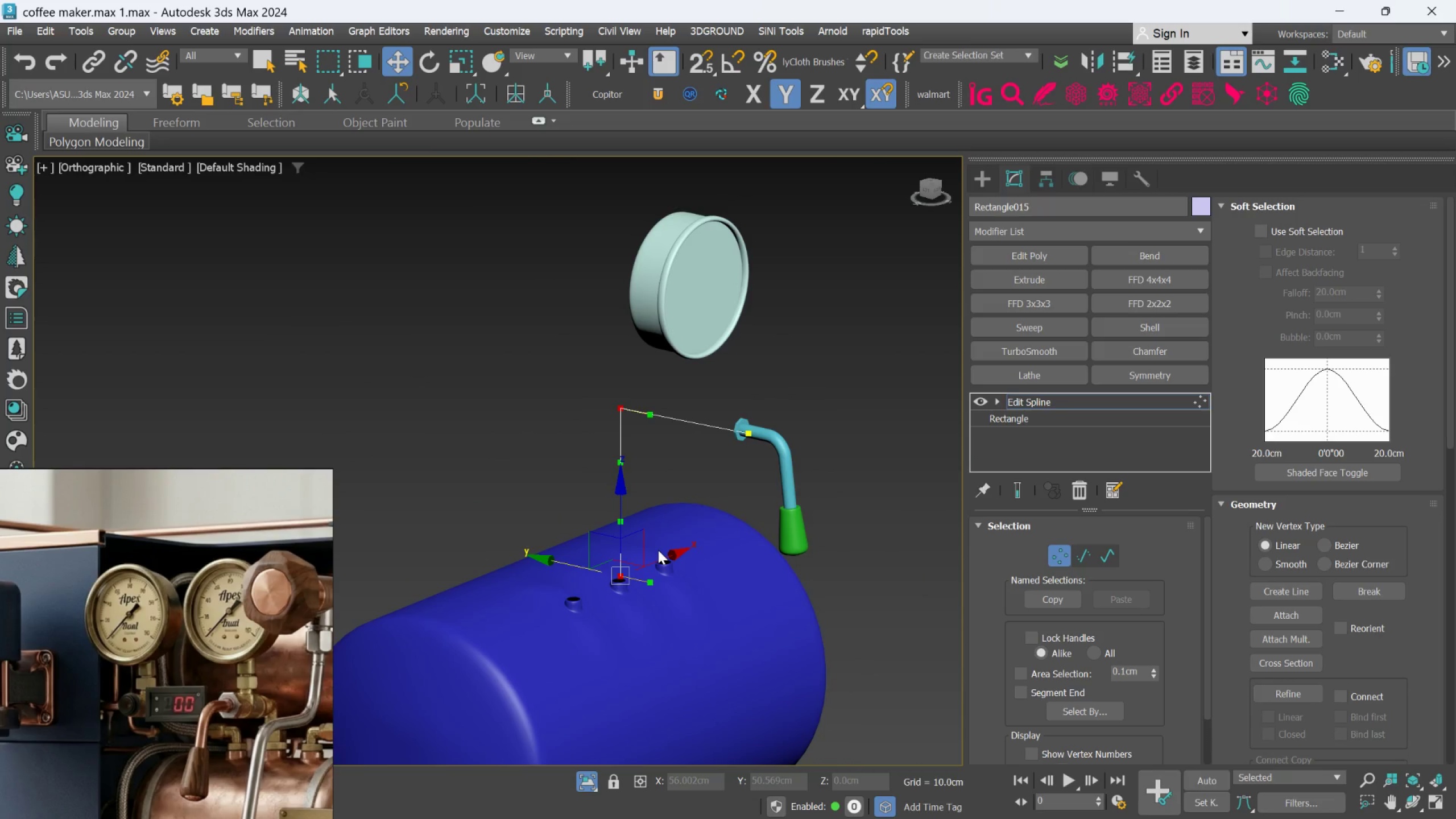 
scroll: coordinate [626, 551], scroll_direction: down, amount: 2.0
 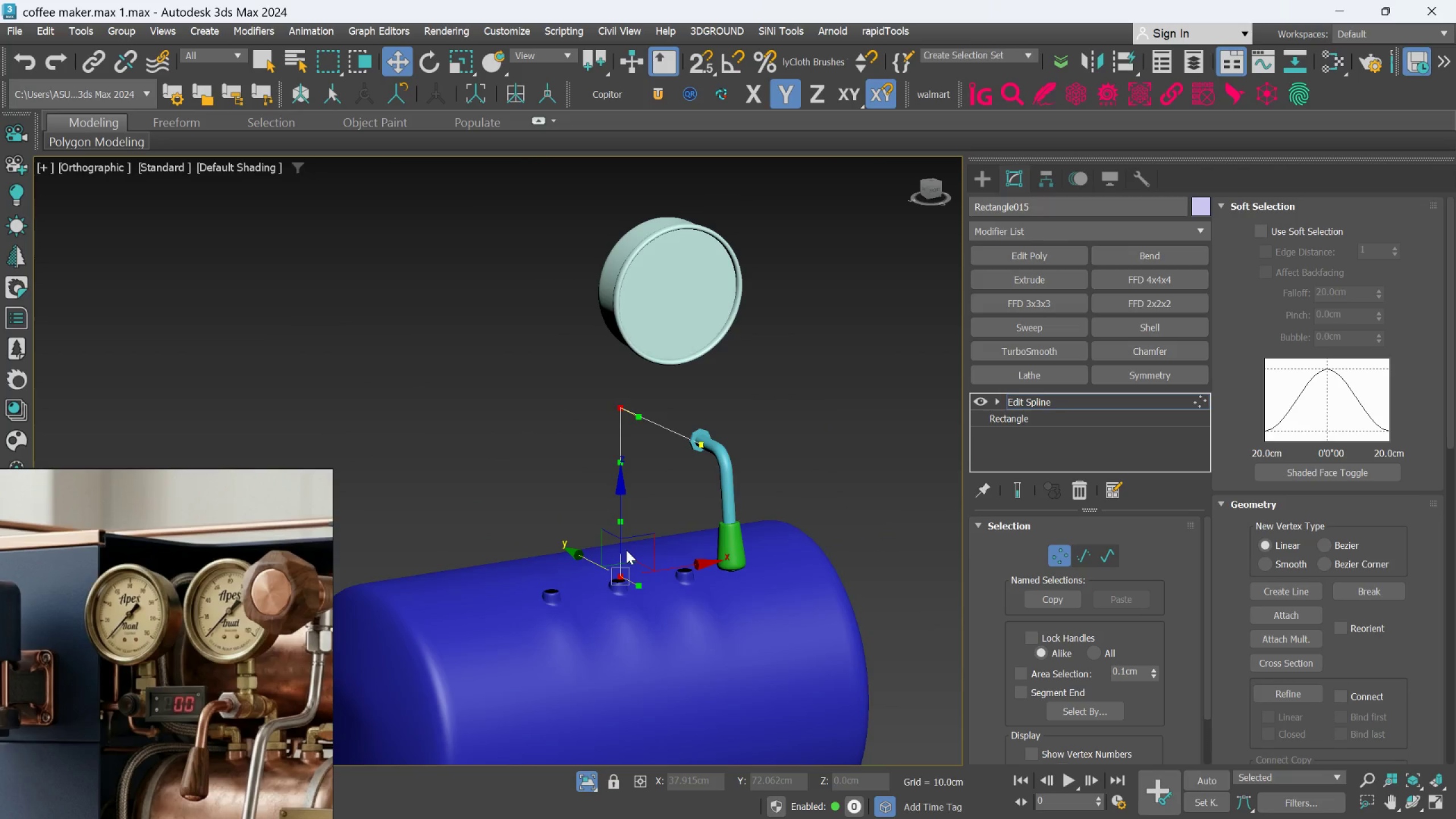 
key(Alt+AltLeft)
 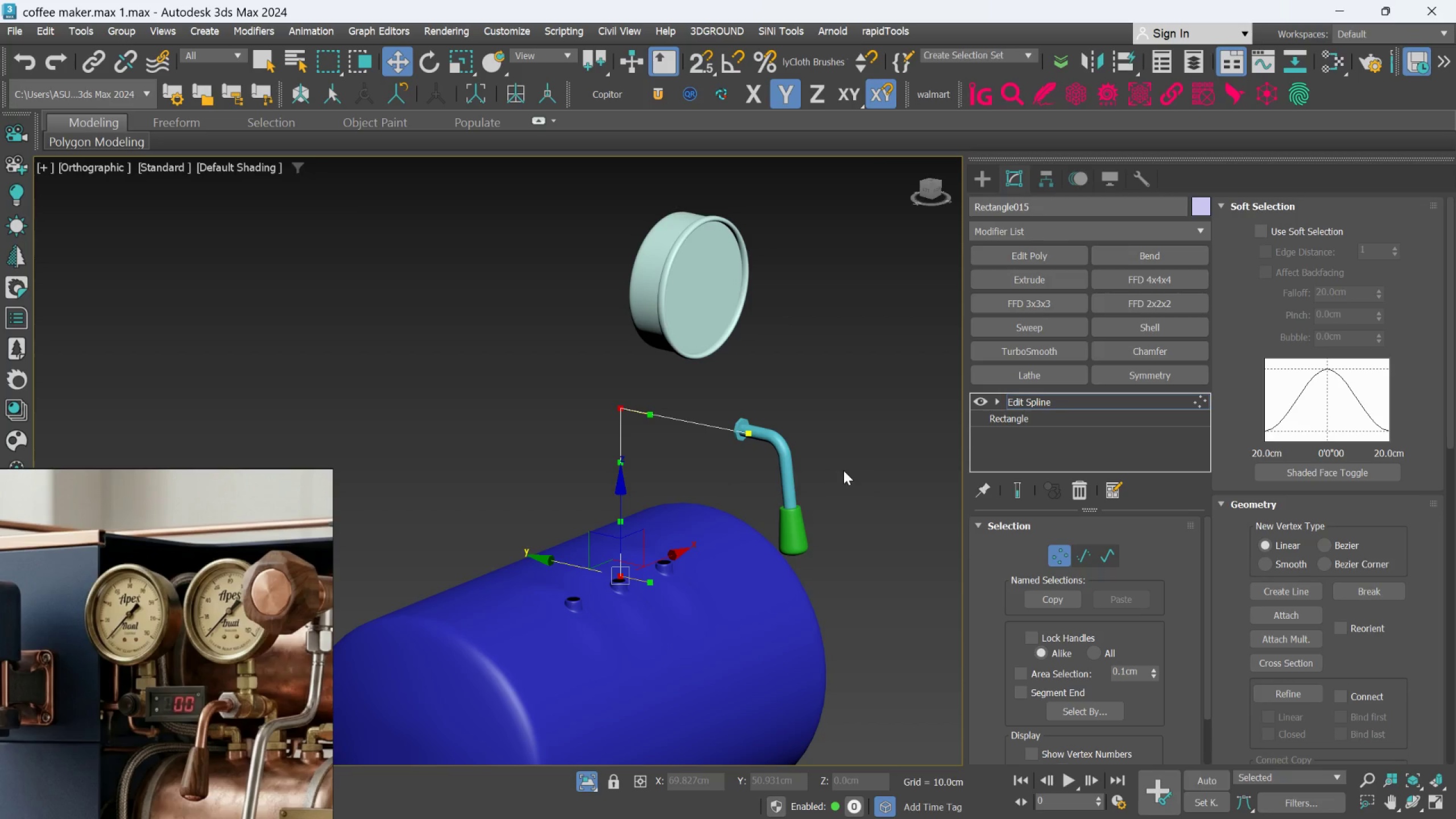 
wait(9.03)
 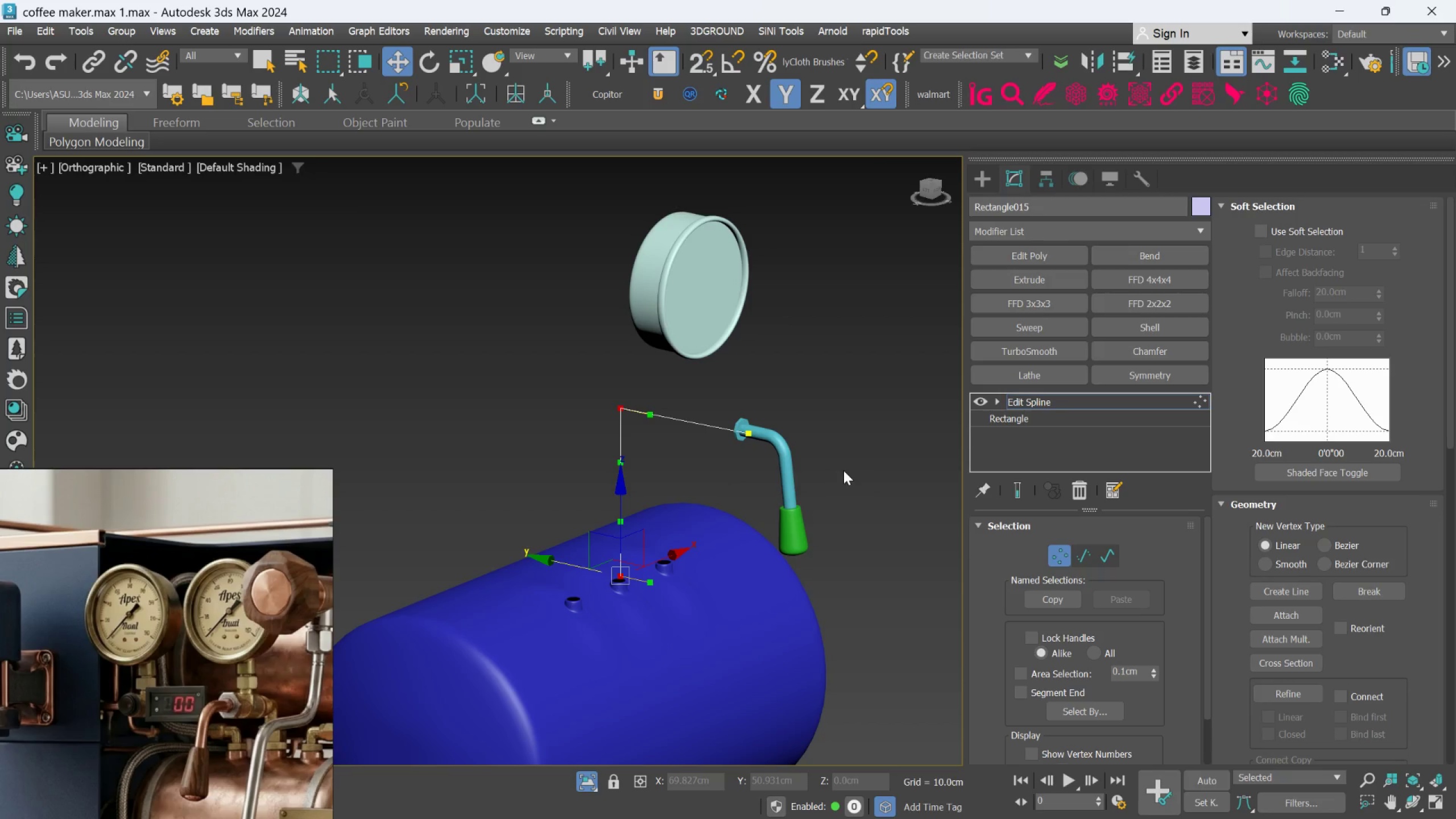 
left_click([788, 469])
 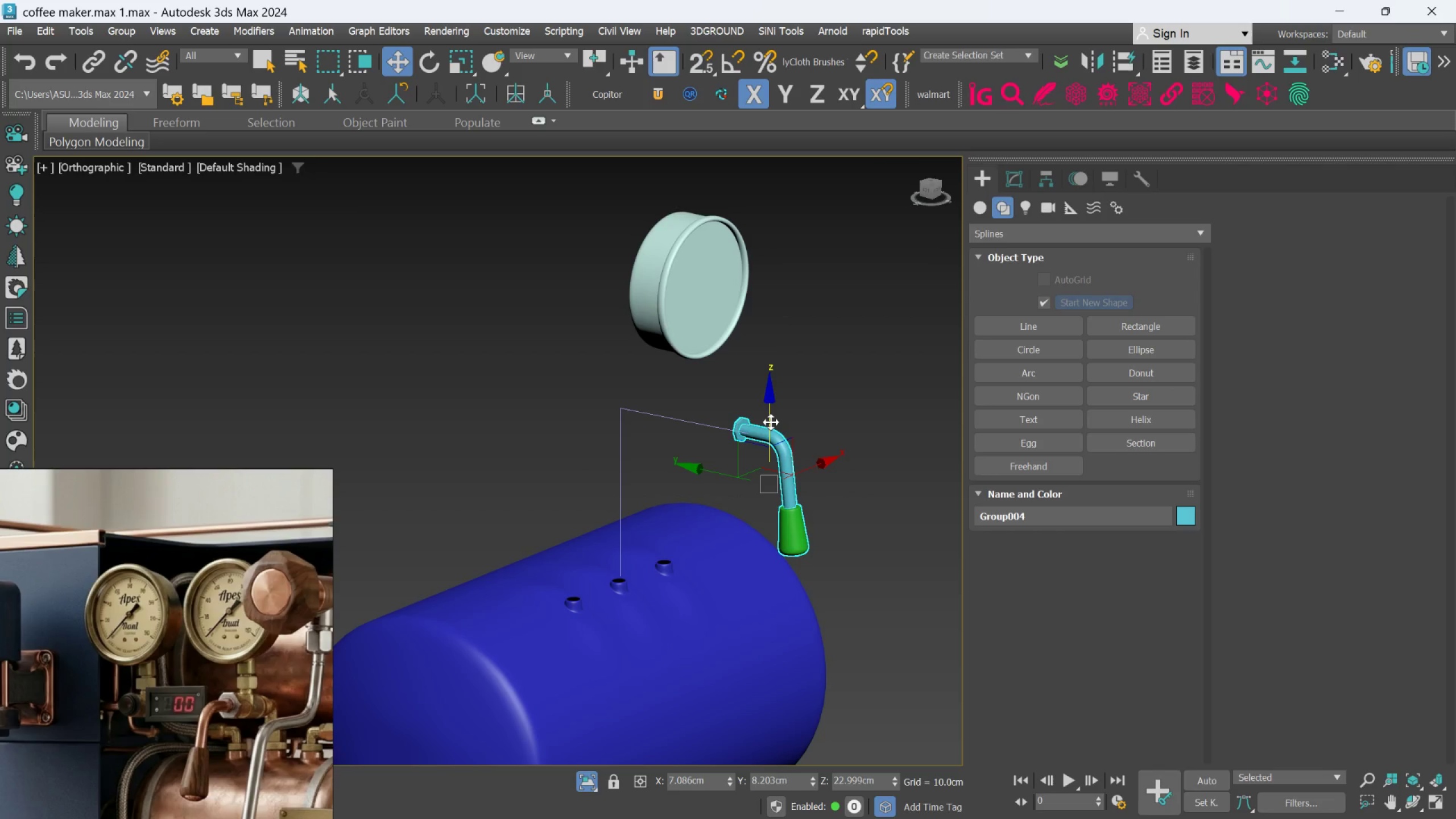 
left_click_drag(start_coordinate=[770, 421], to_coordinate=[778, 462])
 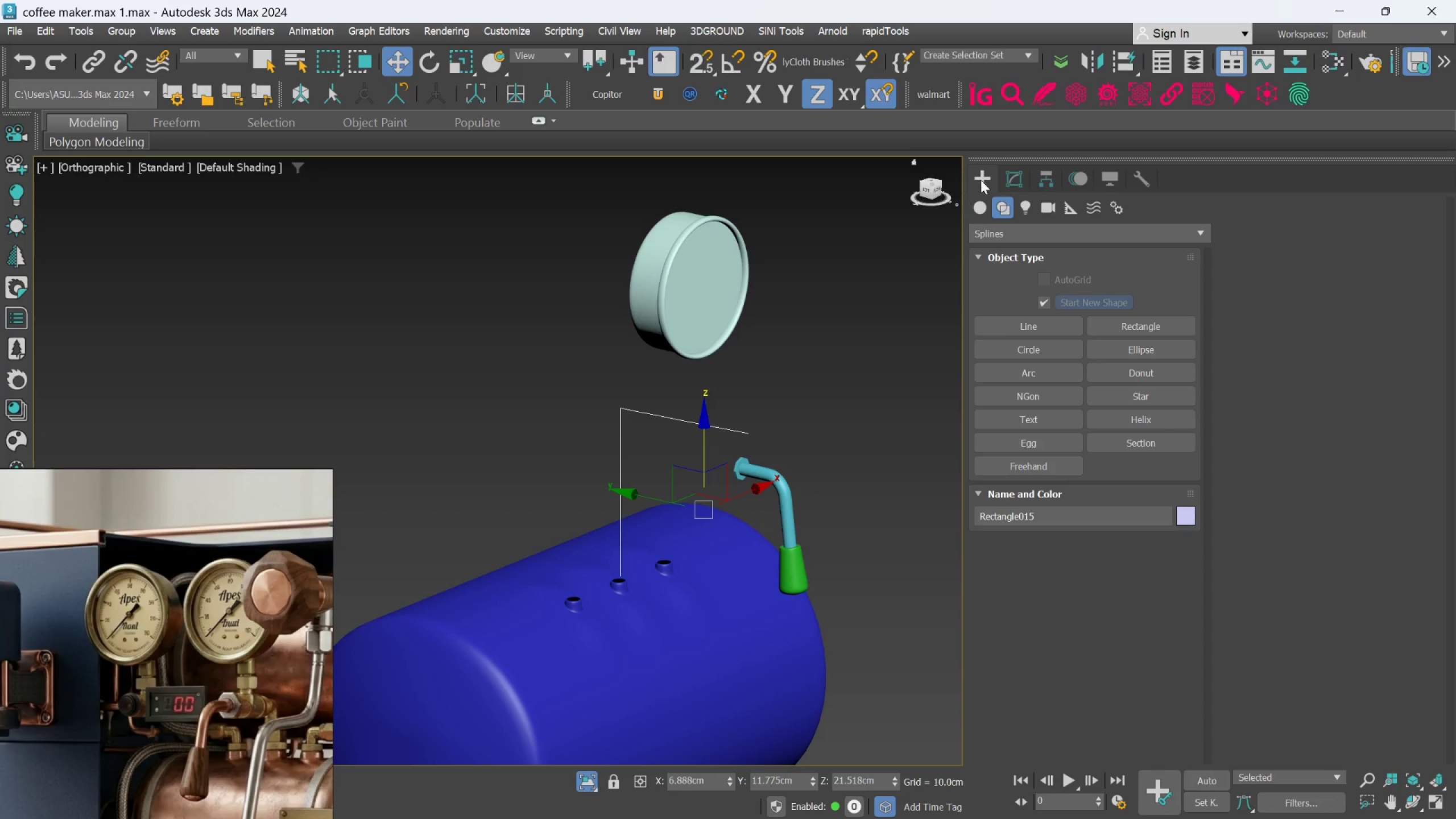 
left_click([1004, 172])
 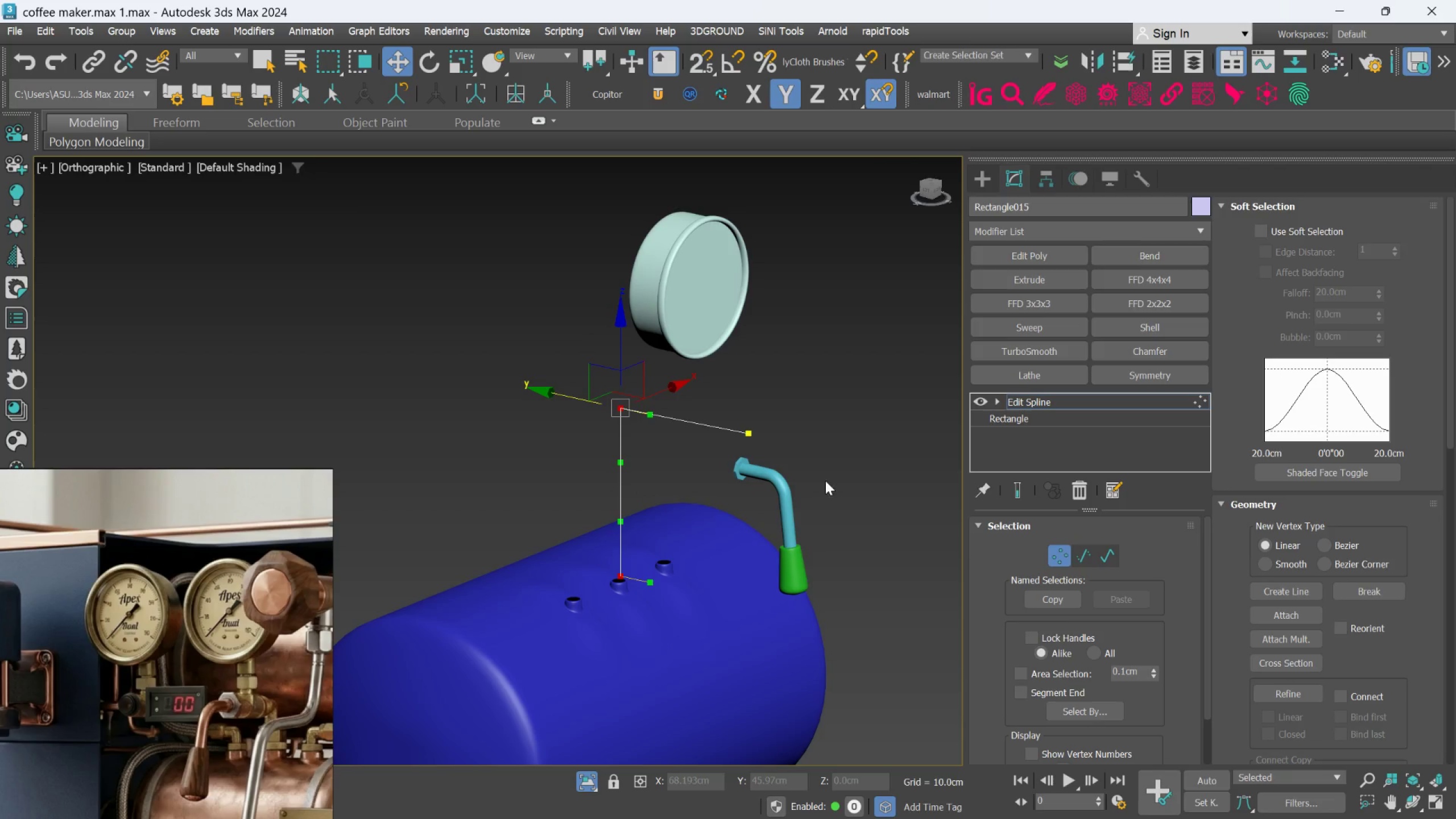 
left_click([767, 380])
 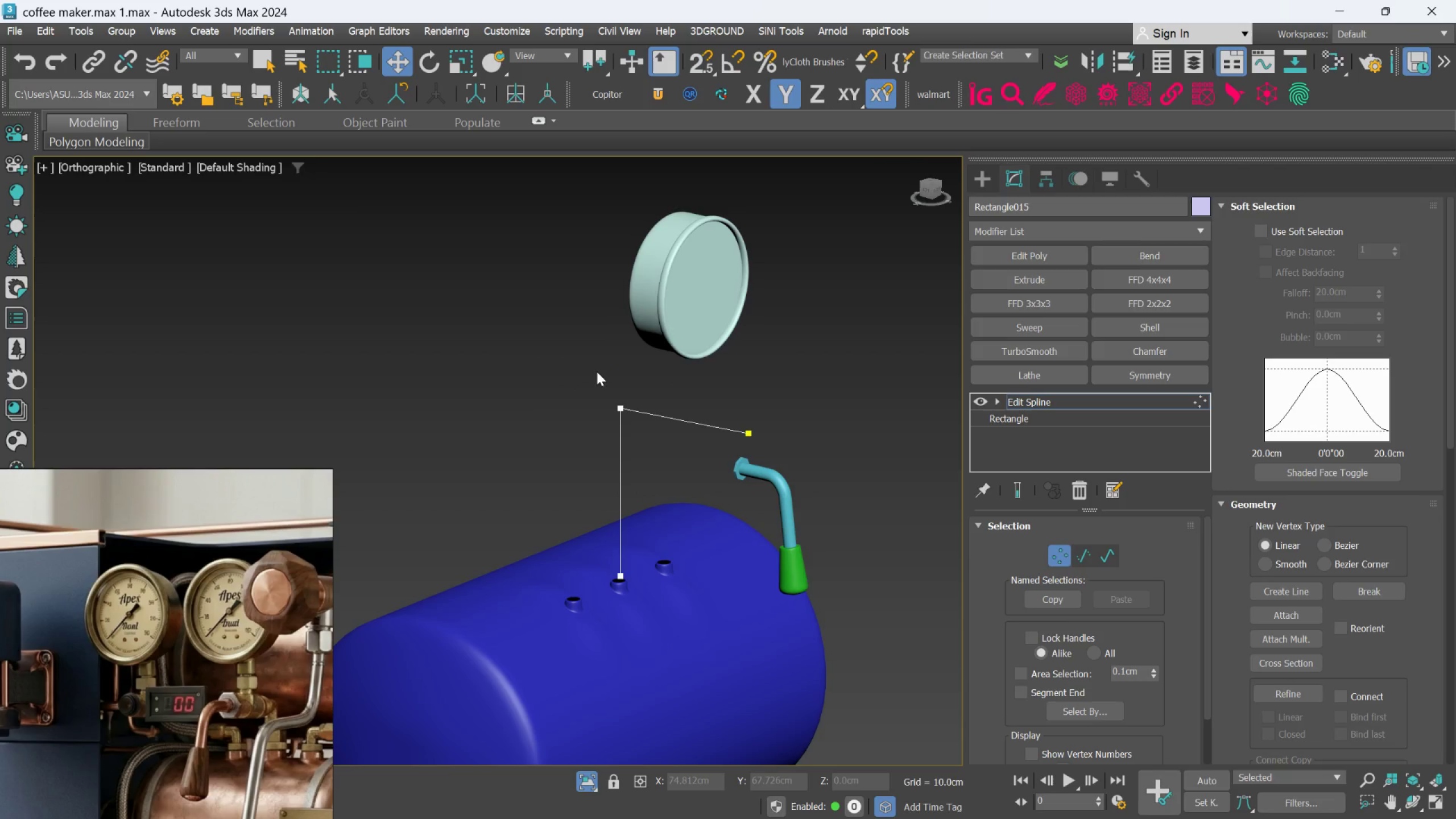 
left_click_drag(start_coordinate=[597, 371], to_coordinate=[779, 452])
 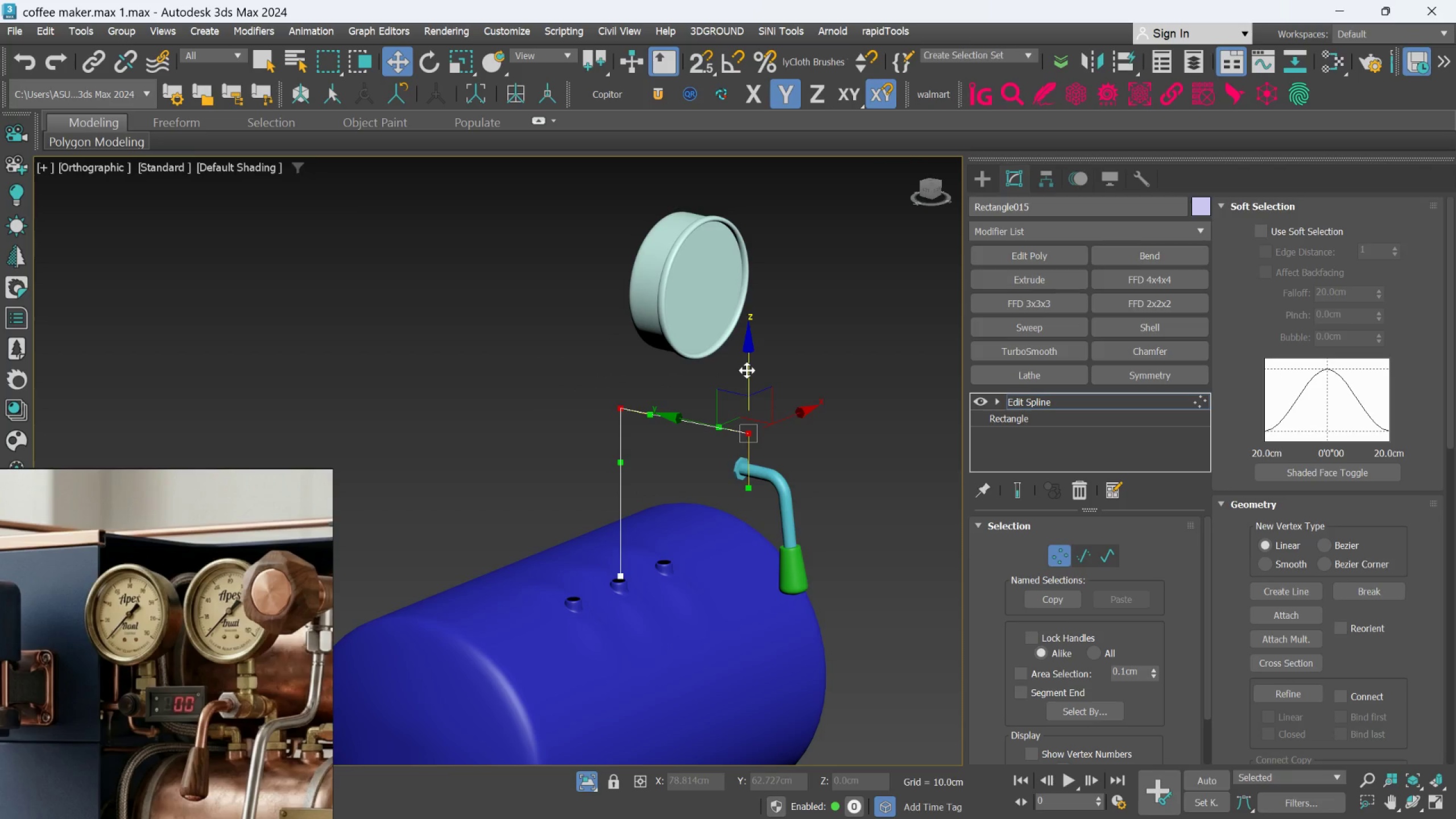 
left_click_drag(start_coordinate=[747, 370], to_coordinate=[749, 405])
 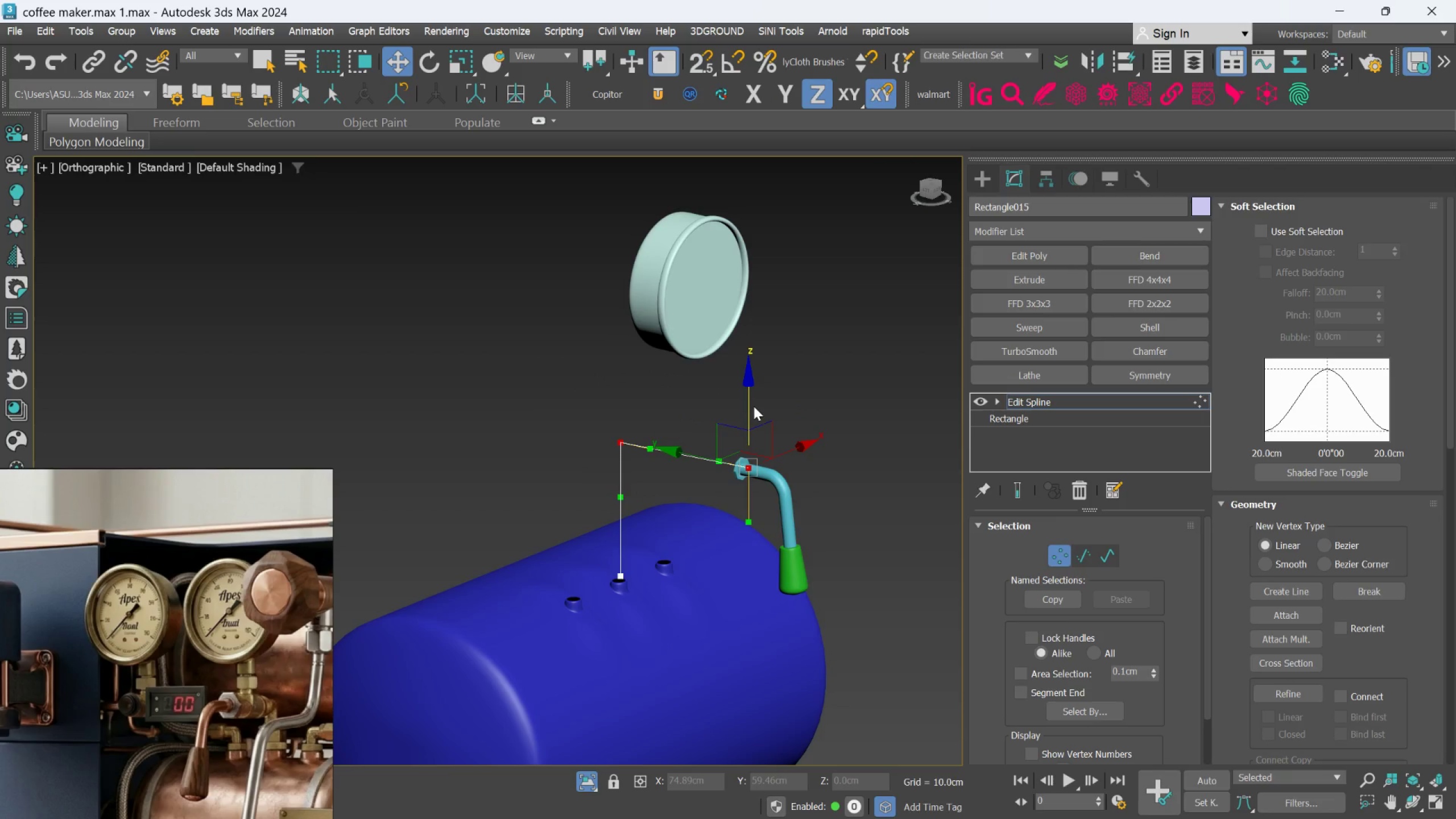 
hold_key(key=AltLeft, duration=0.78)
 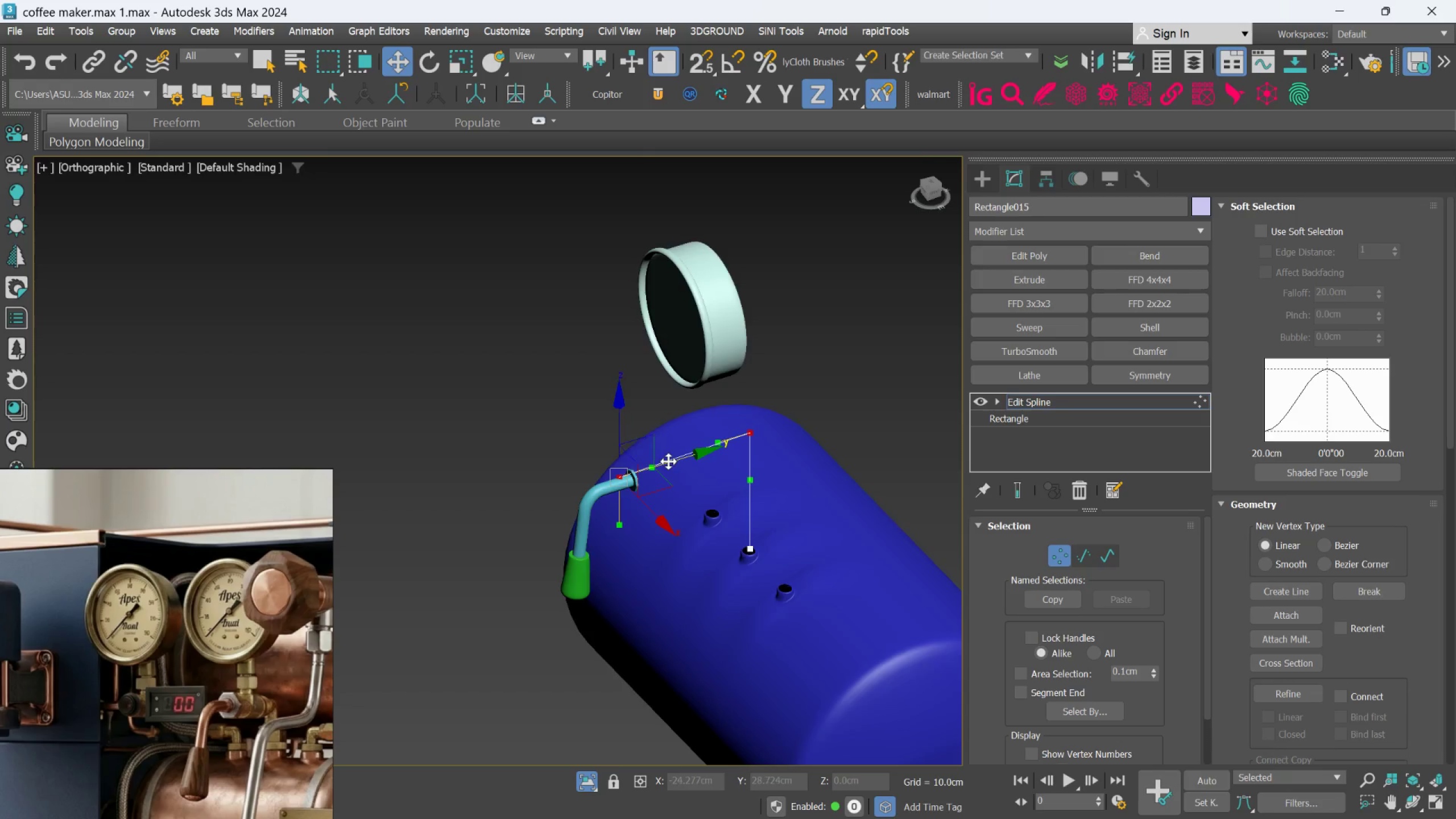 
scroll: coordinate [668, 461], scroll_direction: up, amount: 2.0
 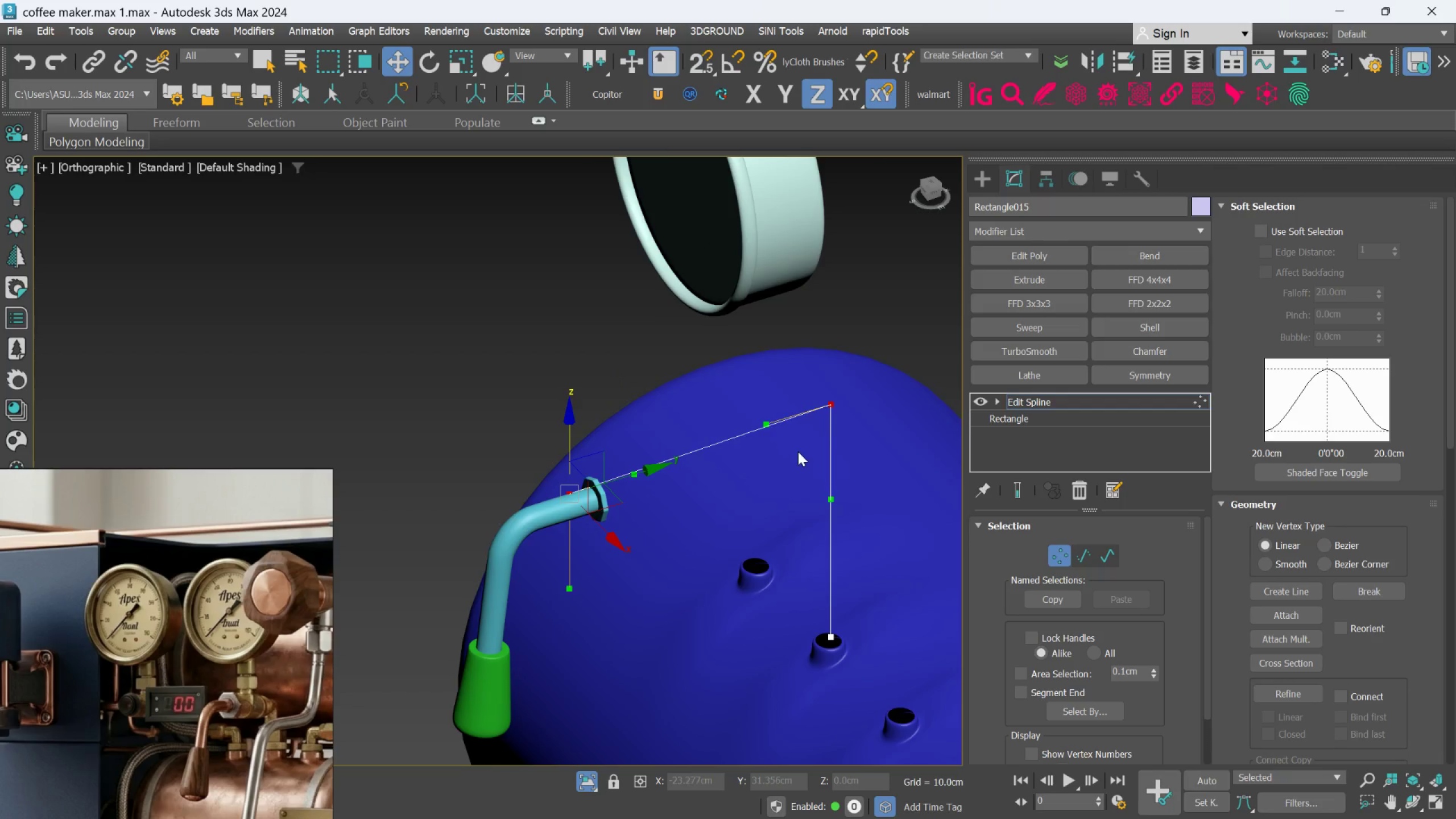 
hold_key(key=AltLeft, duration=1.12)
 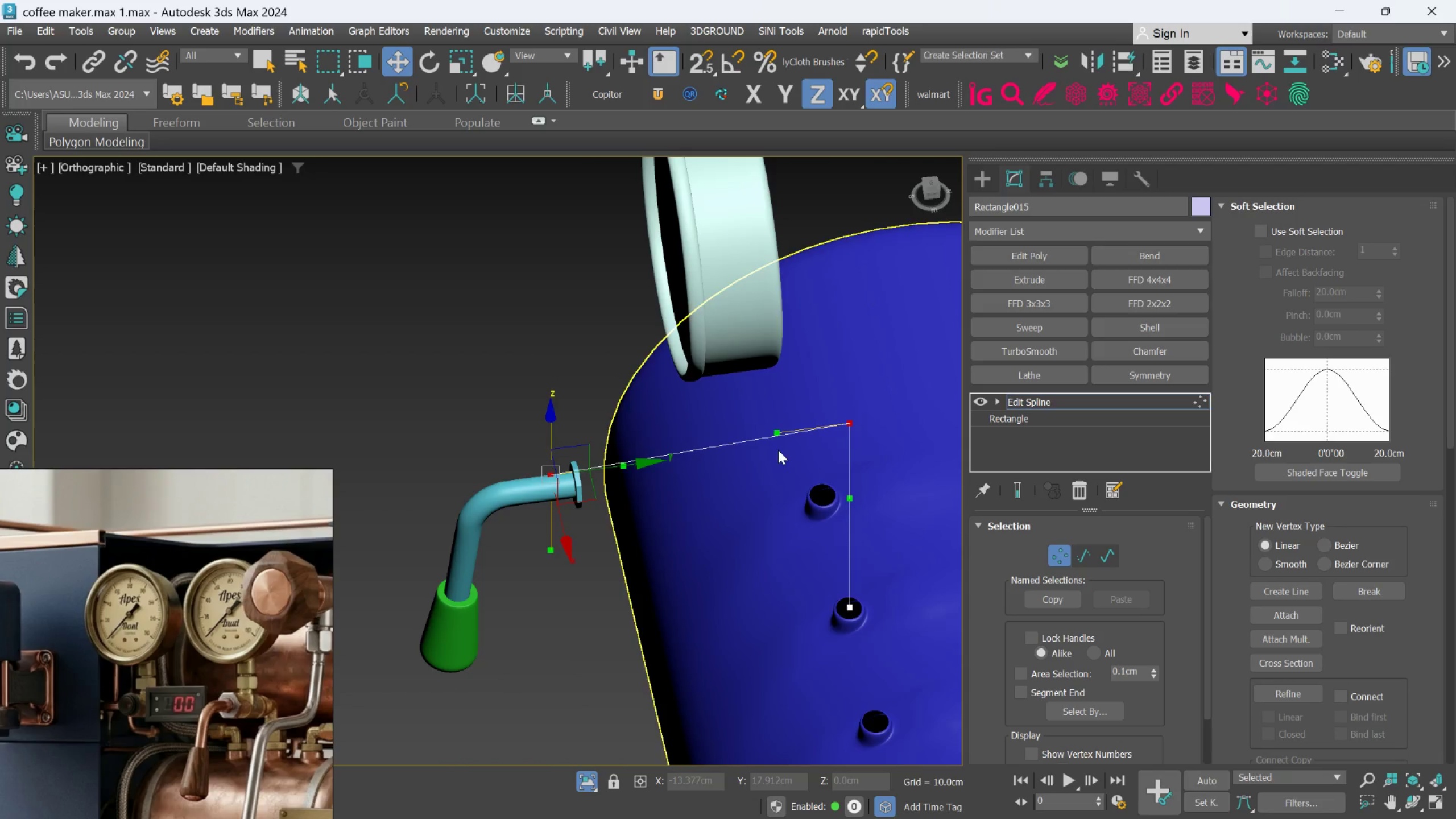 
hold_key(key=AltLeft, duration=1.12)
 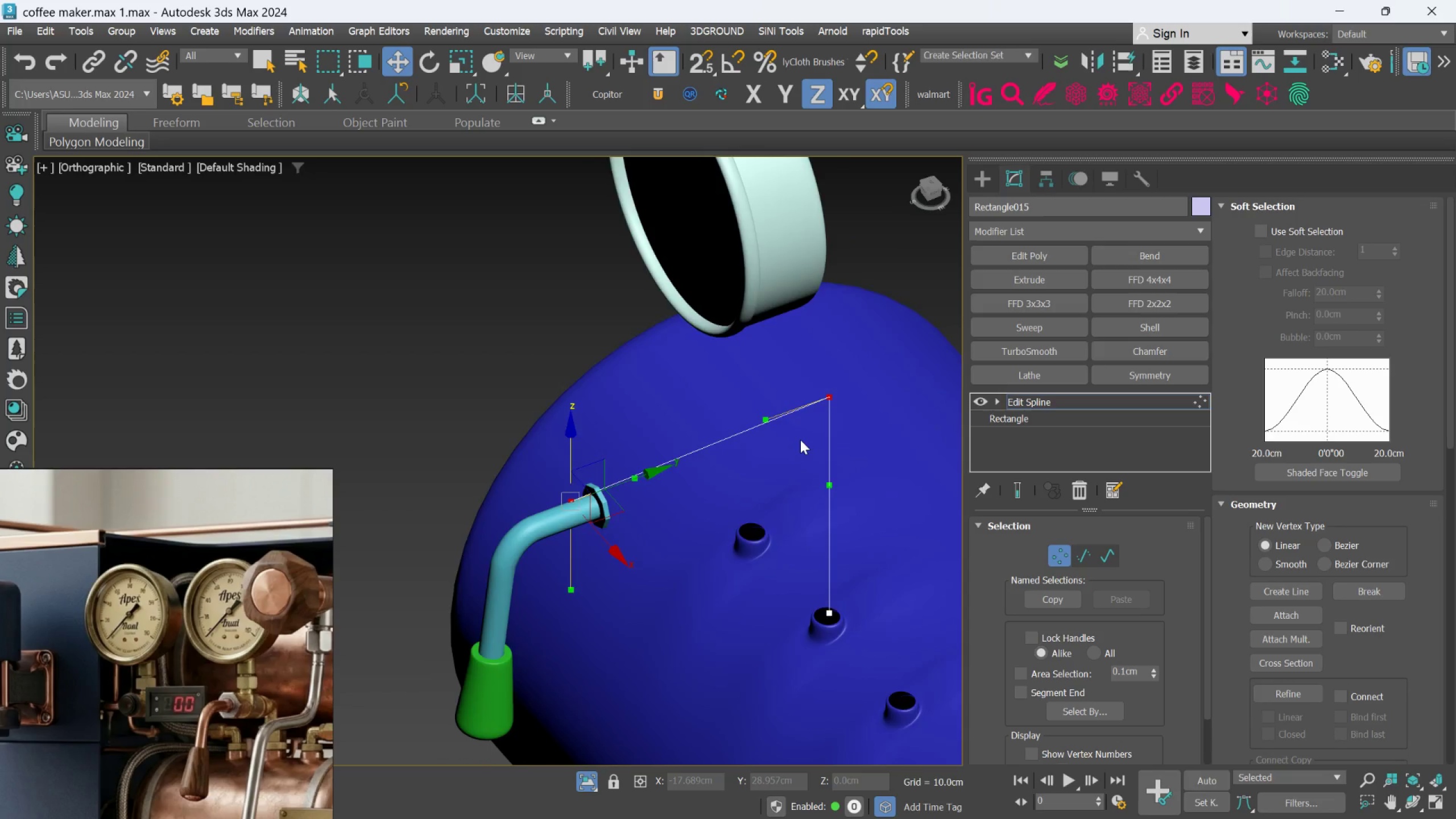 
hold_key(key=AltLeft, duration=0.95)
 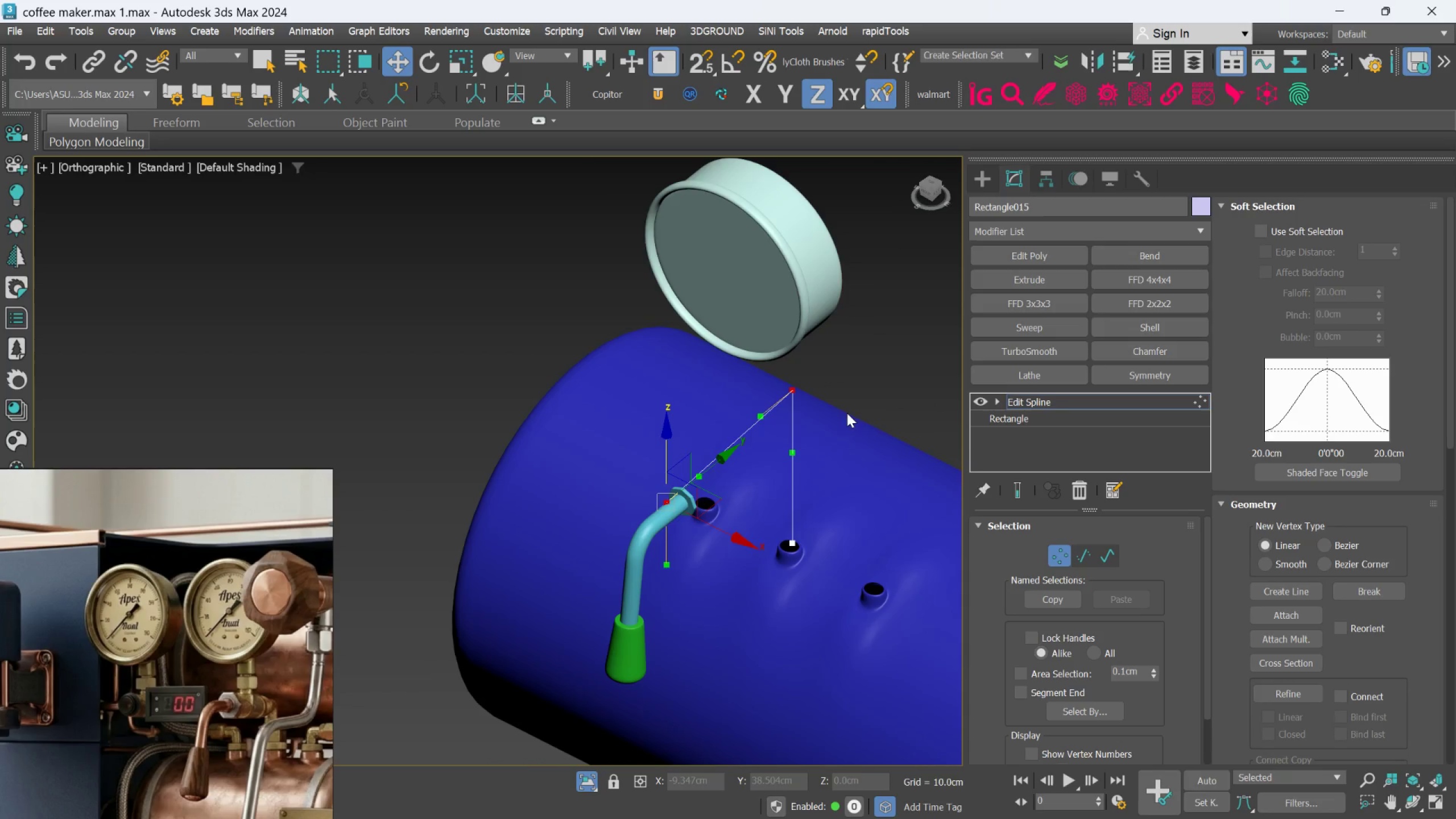 
scroll: coordinate [800, 440], scroll_direction: down, amount: 1.0
 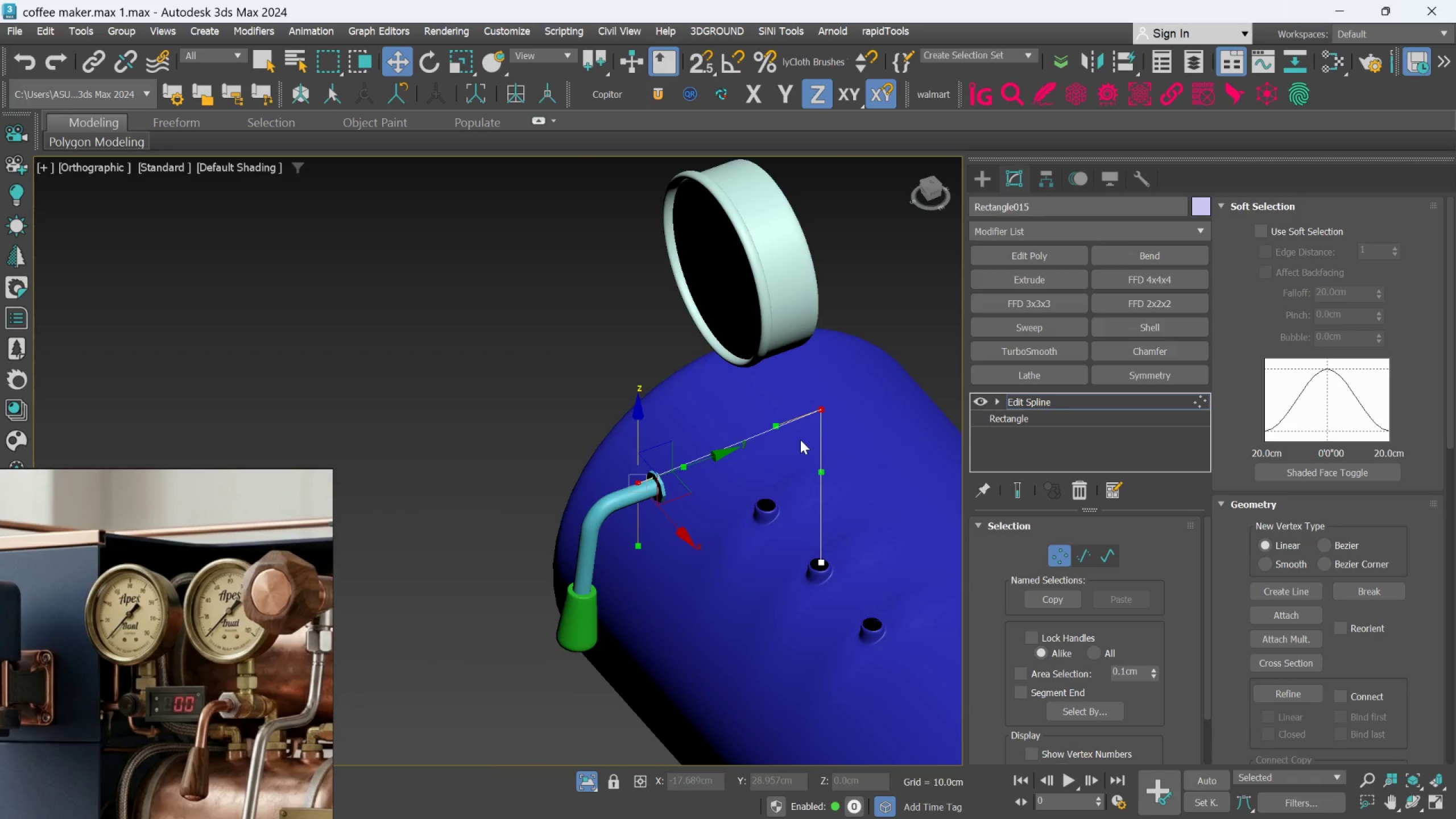 
left_click([847, 394])
 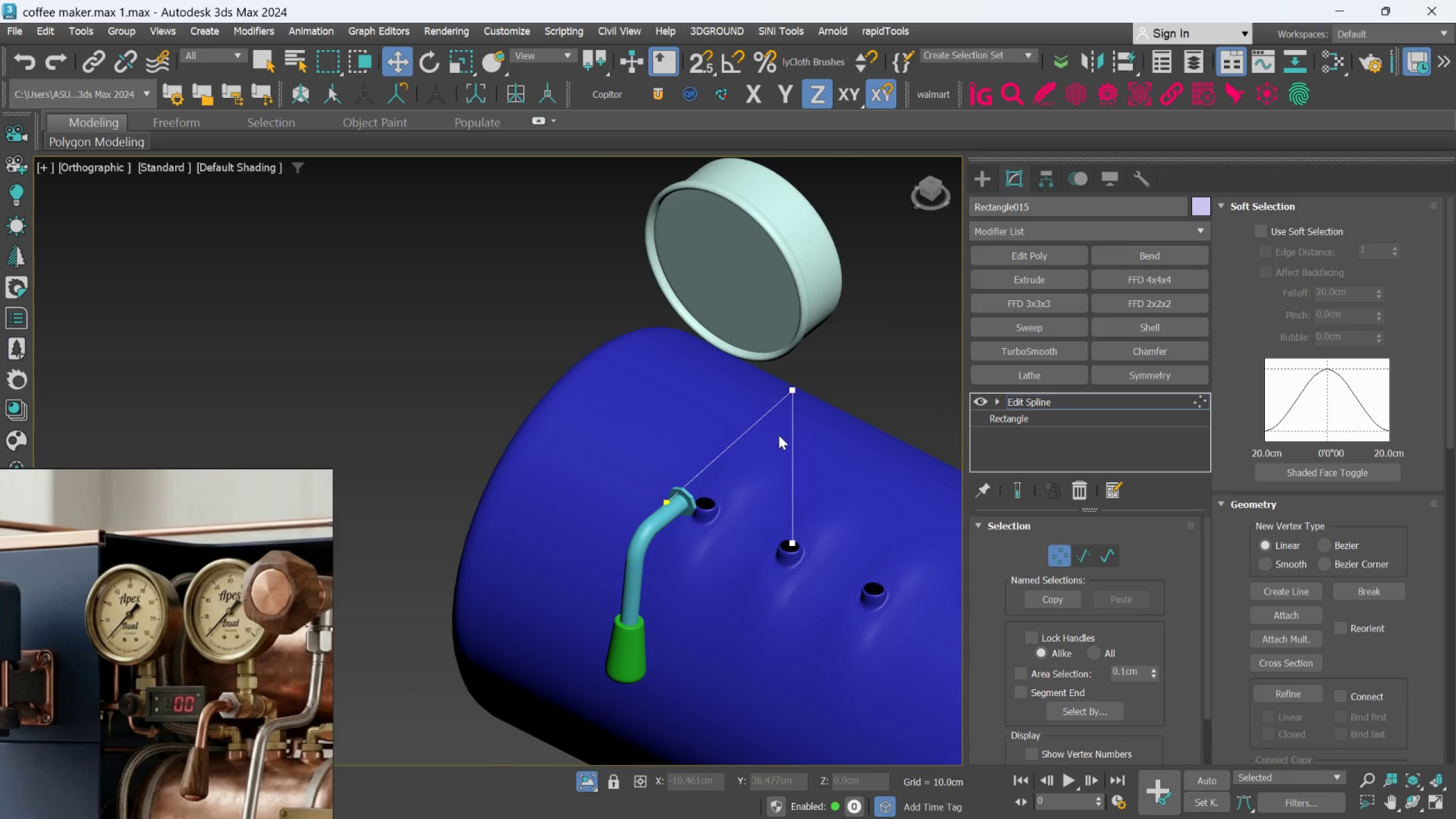 
left_click_drag(start_coordinate=[836, 383], to_coordinate=[619, 507])
 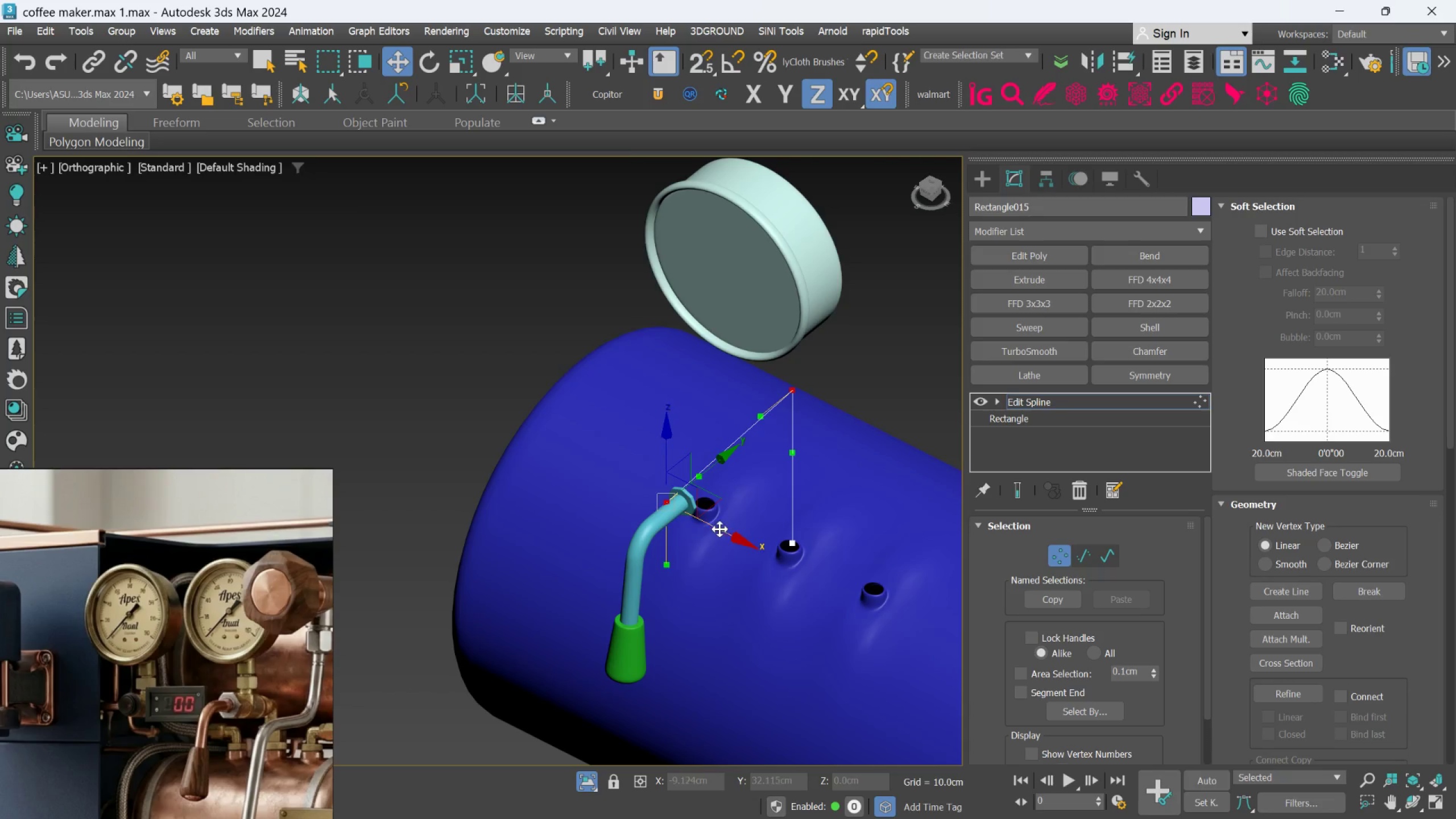 
left_click_drag(start_coordinate=[719, 530], to_coordinate=[725, 533])
 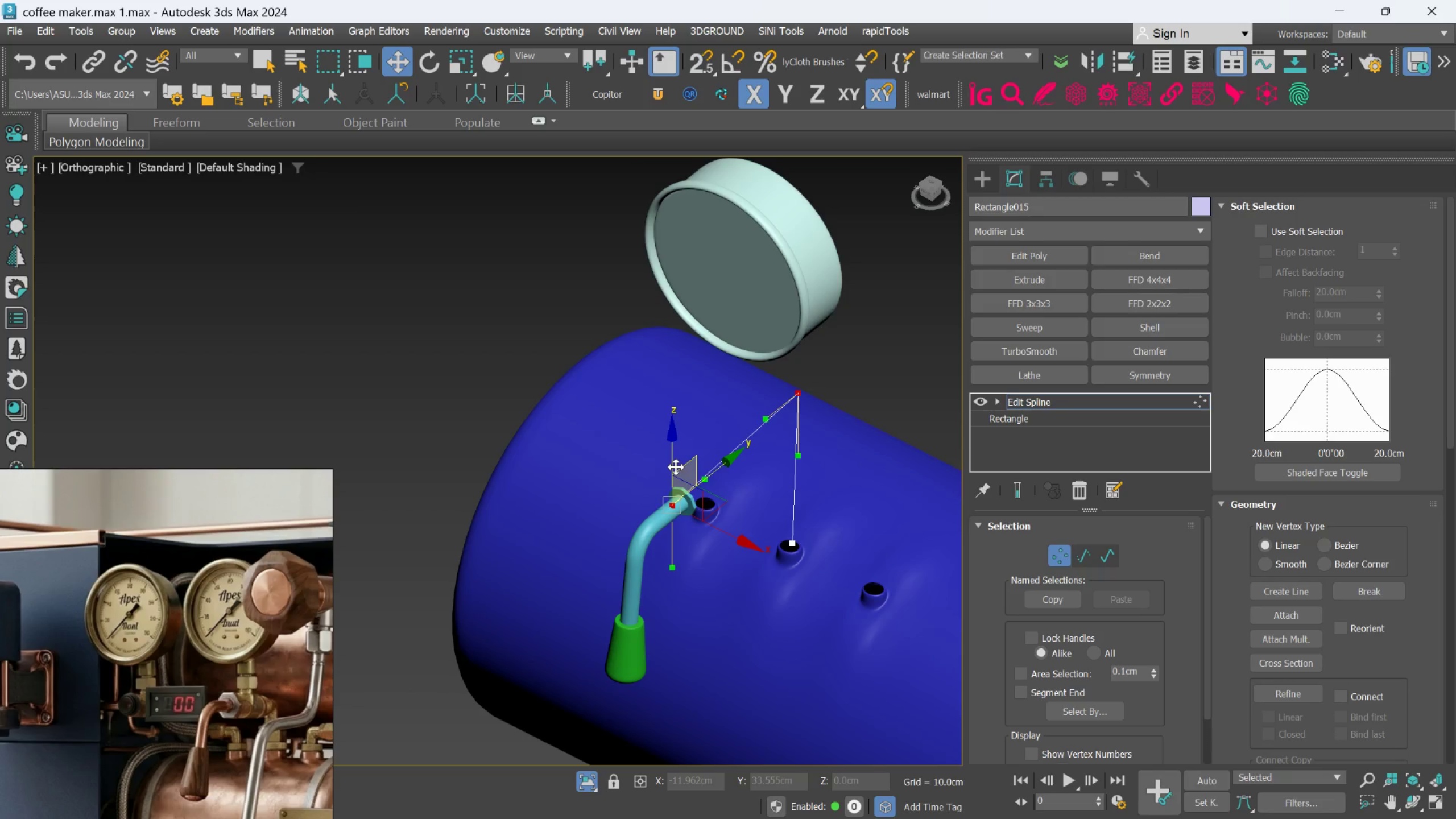 
left_click_drag(start_coordinate=[675, 466], to_coordinate=[676, 471])
 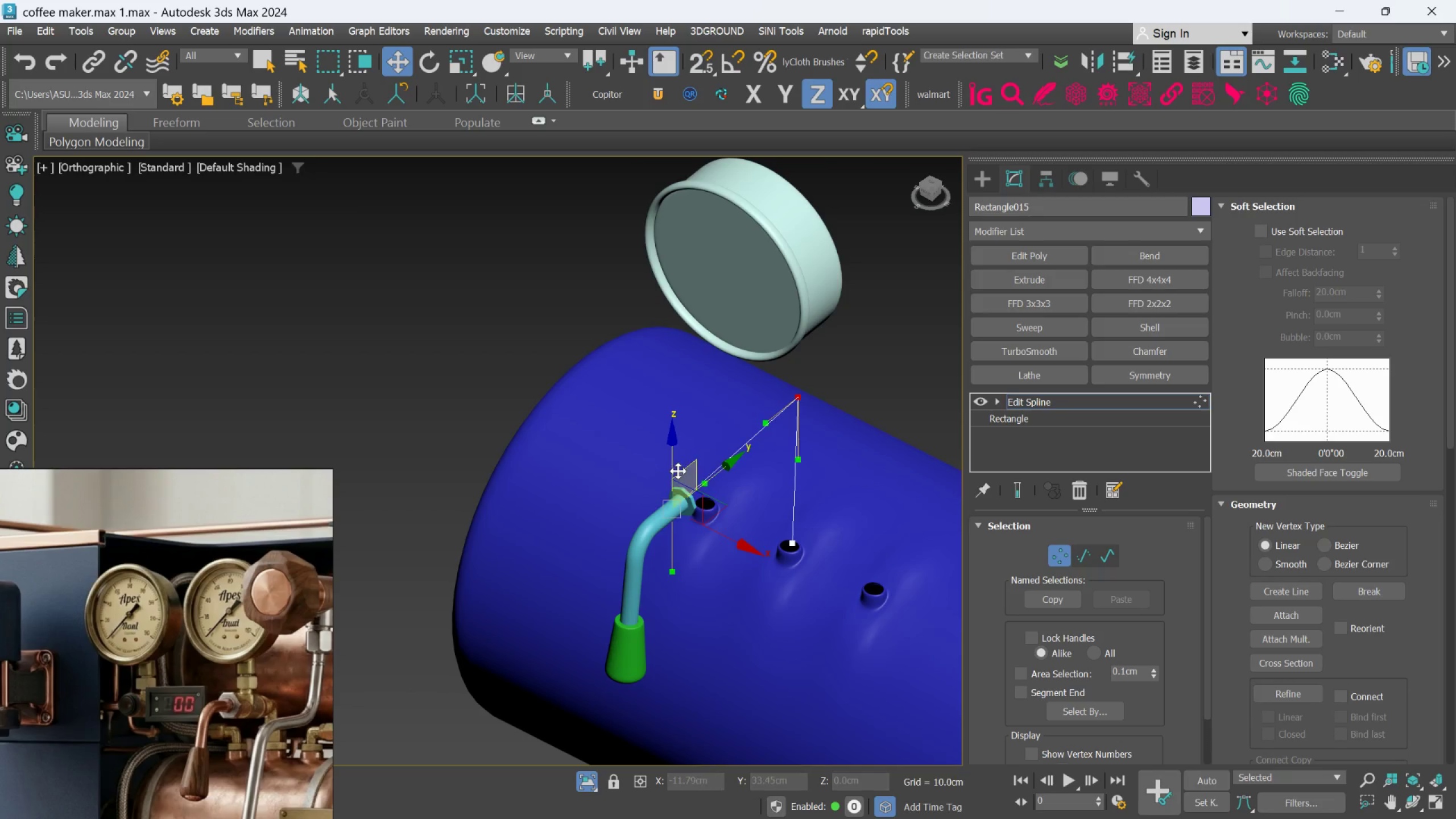 
hold_key(key=AltLeft, duration=0.69)
 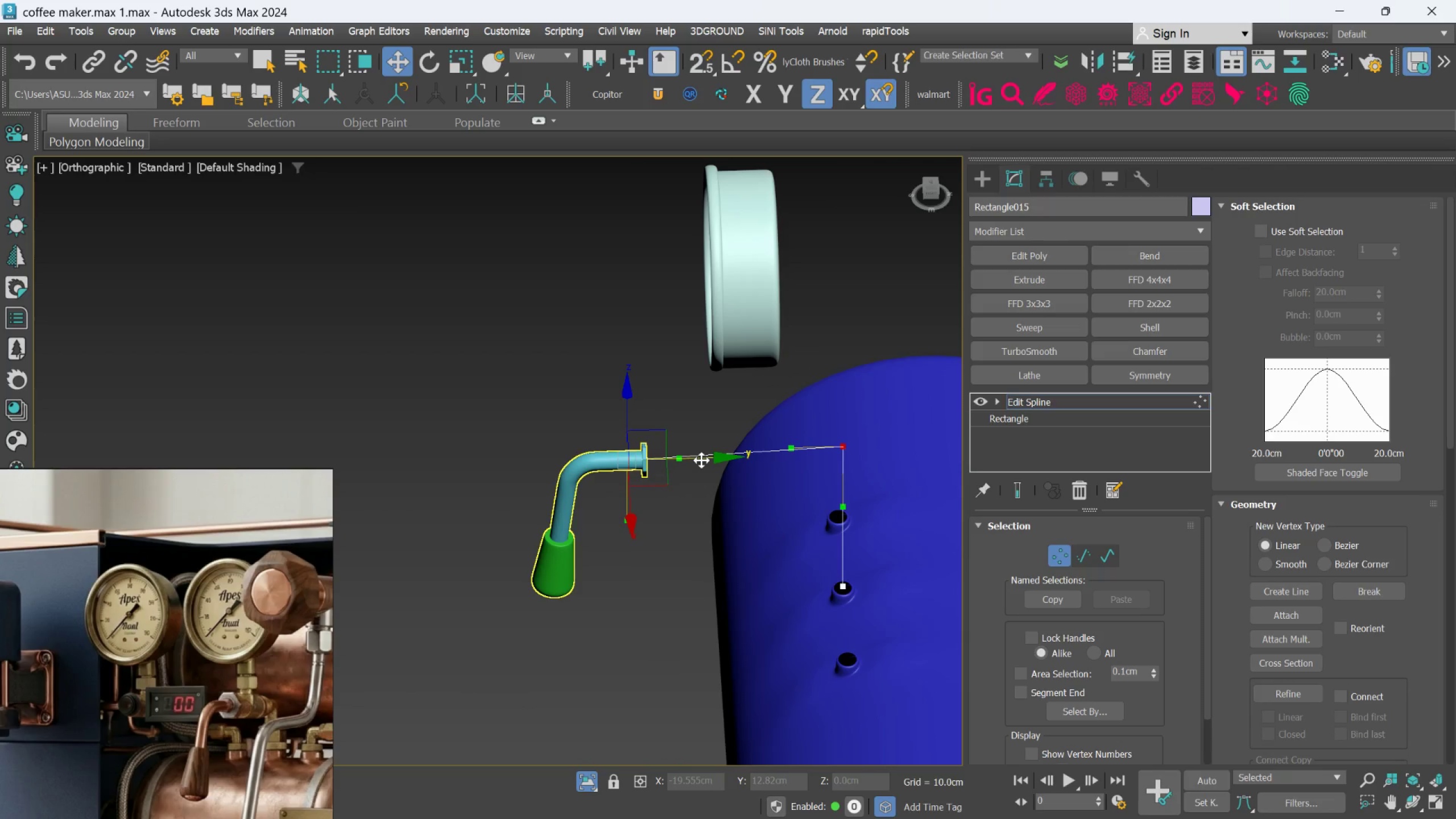 
left_click_drag(start_coordinate=[701, 459], to_coordinate=[714, 458])
 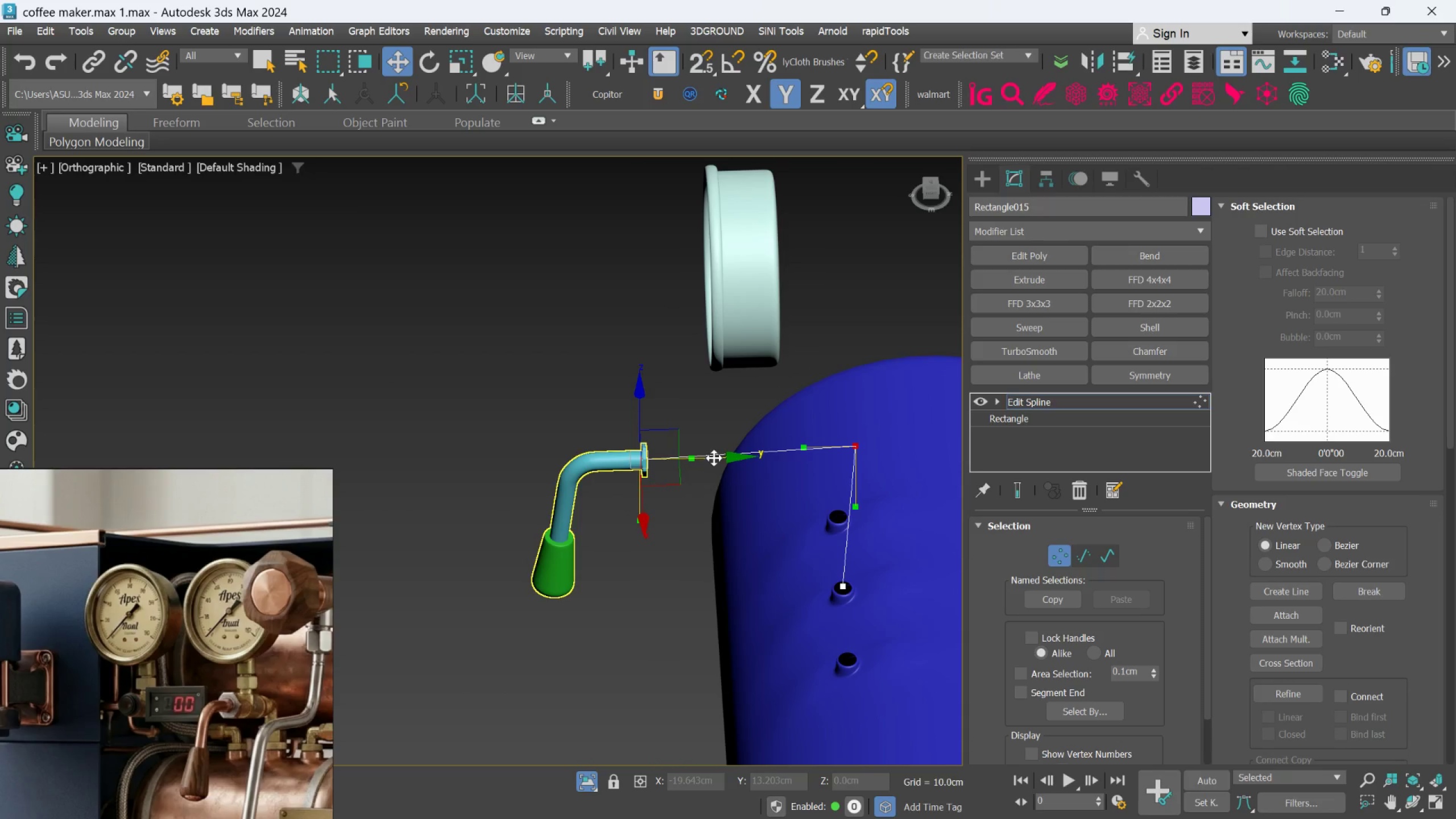 
key(Control+Z)
 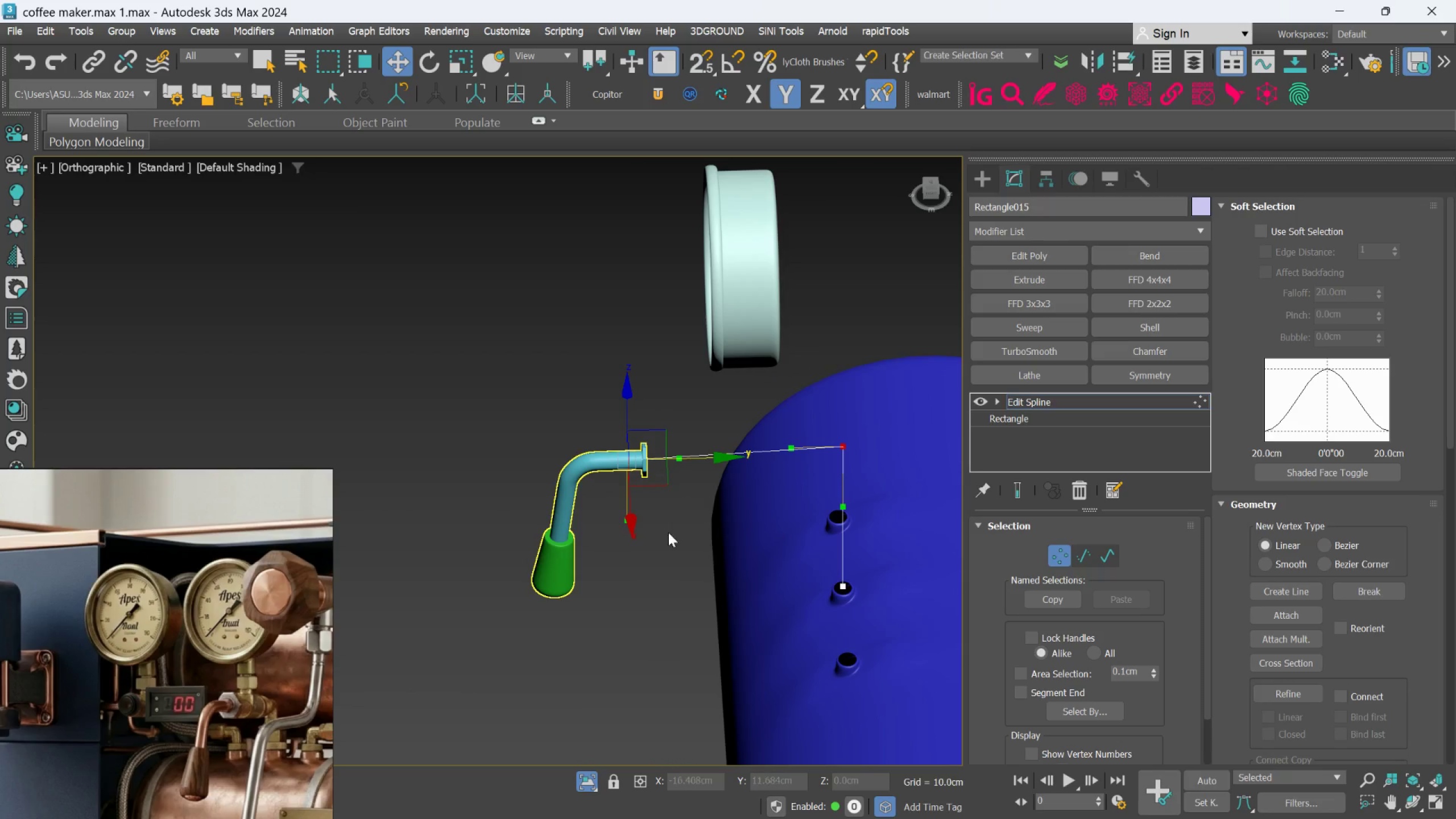 
left_click_drag(start_coordinate=[668, 536], to_coordinate=[668, 532])
 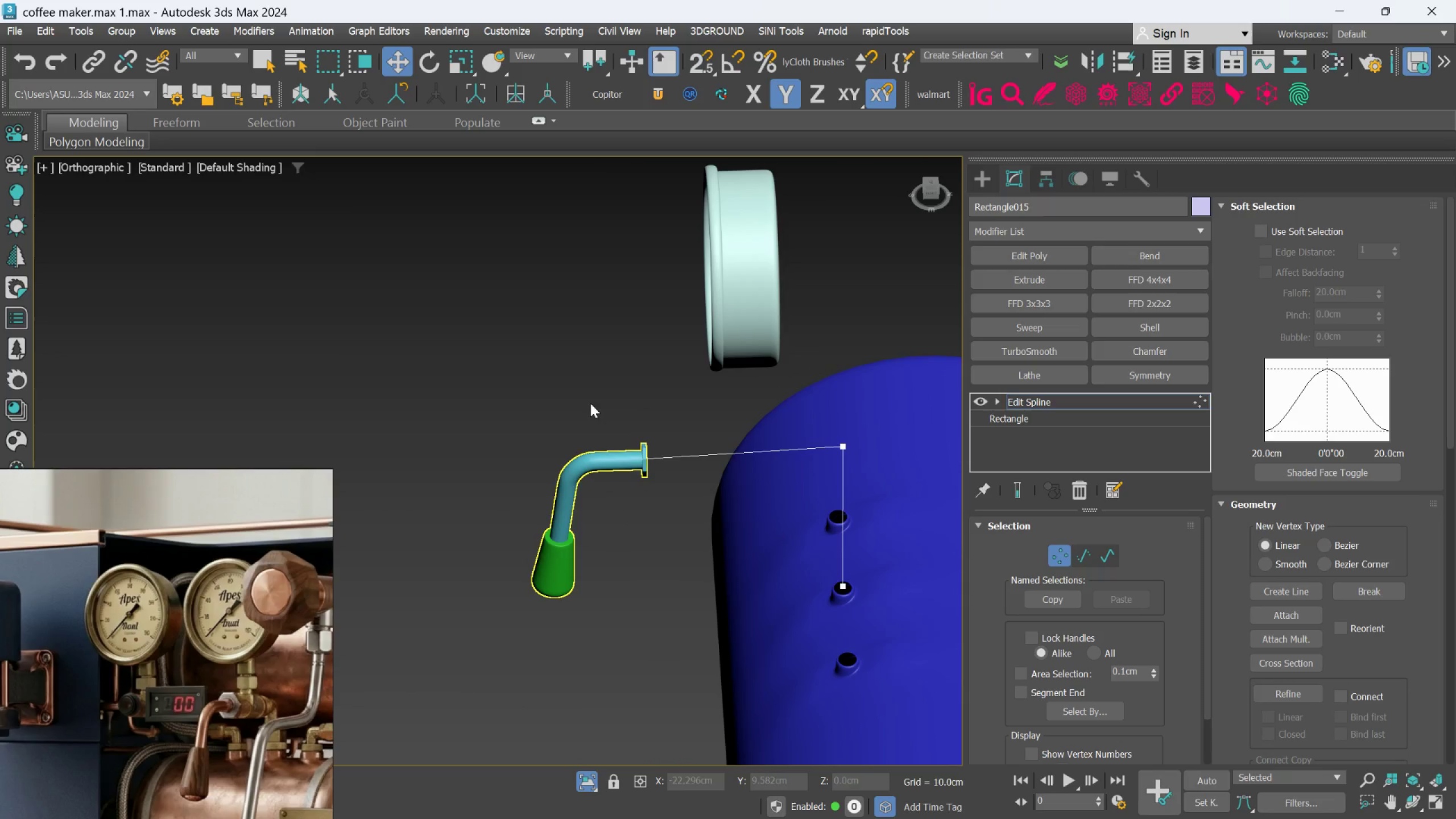 
left_click_drag(start_coordinate=[590, 405], to_coordinate=[671, 537])
 